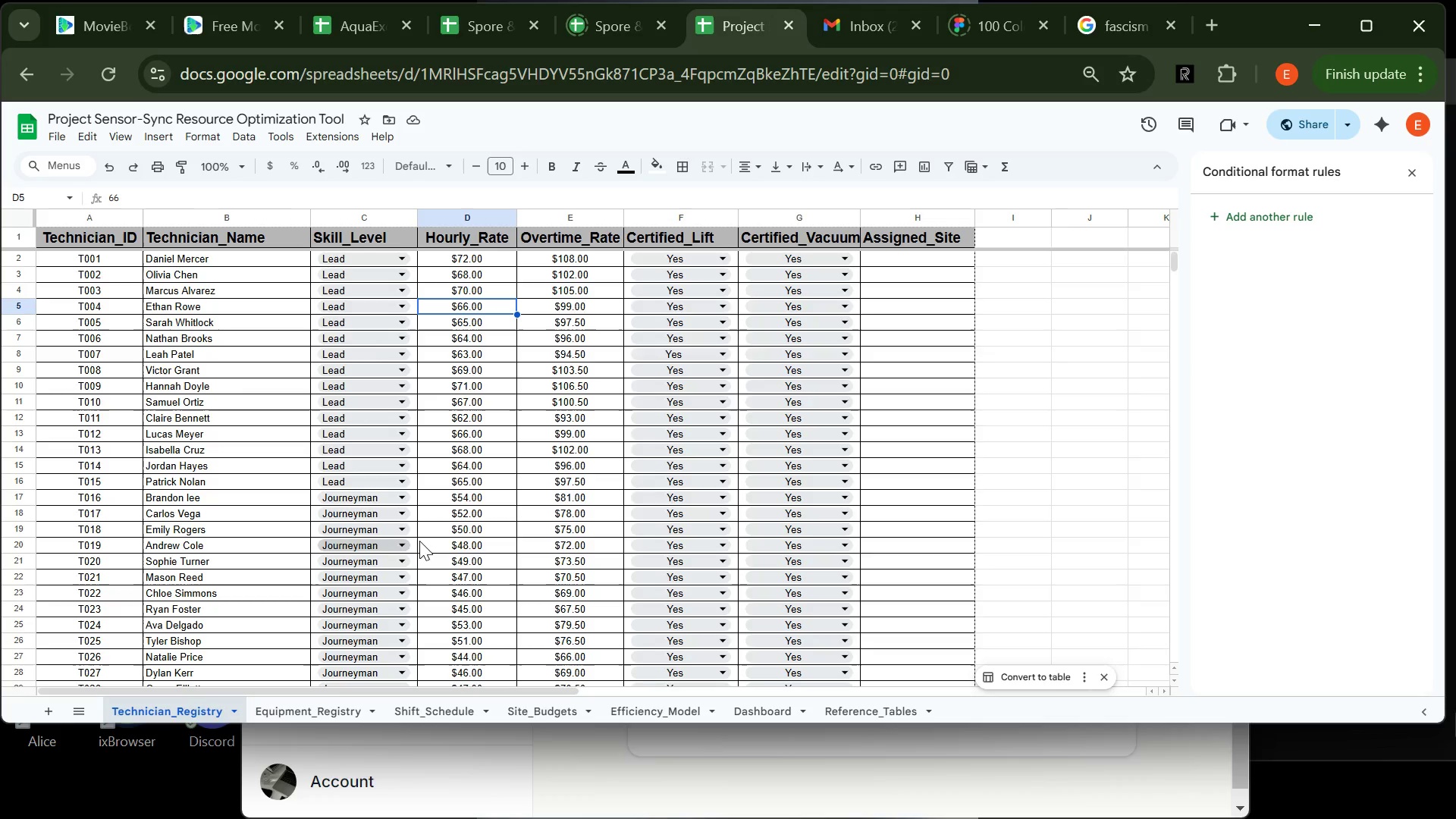 
left_click([535, 716])
 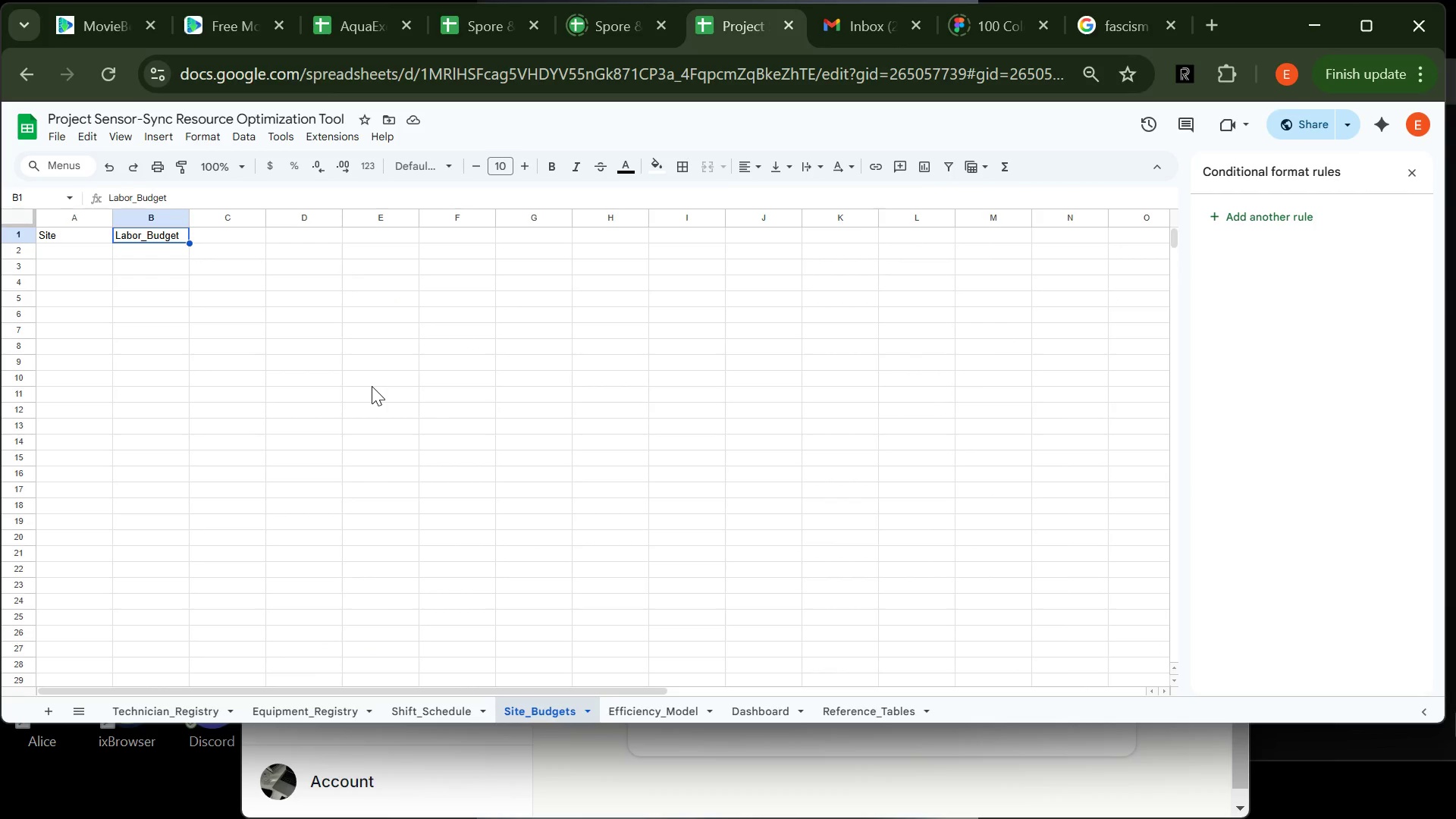 
key(Tab)
type(Equipmetn)
key(Backspace)
key(Backspace)
type(nt_Budgget)
key(Backspace)
key(Backspace)
key(Backspace)
type(et)
key(Tab)
type(Total _BUdget)
key(Backspace)
key(Backspace)
key(Backspace)
key(Backspace)
key(Backspace)
key(Backspace)
type(Budget)
key(Tab)
type(Projeced)
key(Backspace)
key(Backspace)
type(ted_Labor Spend)
key(Tab)
type(Projected_Equipment_Spend)
key(Tab)
type([VolumeUp][VolumeUp][VolumeUp][VolumeUp][VolumeUp])
 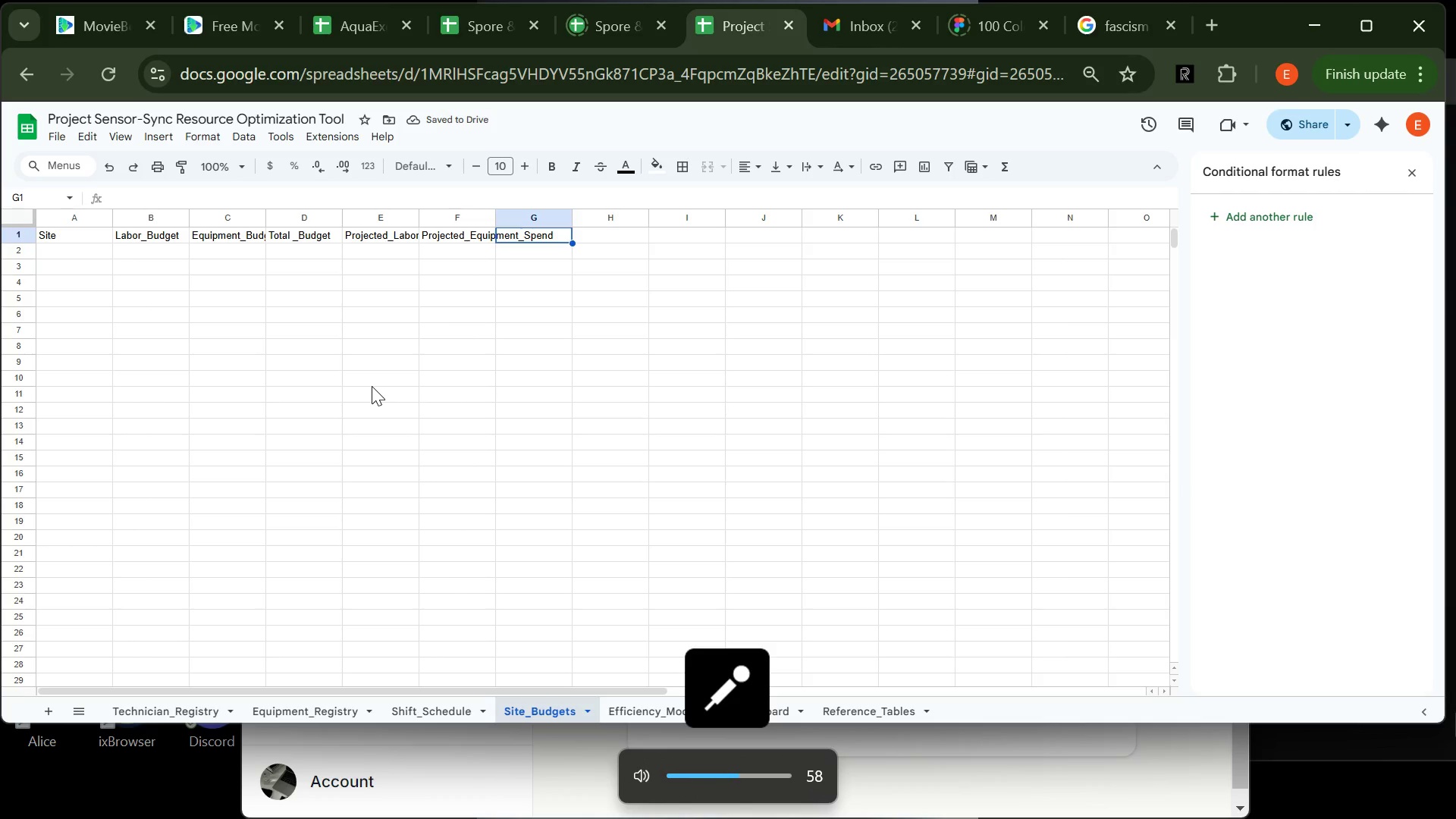 
wait(9.89)
 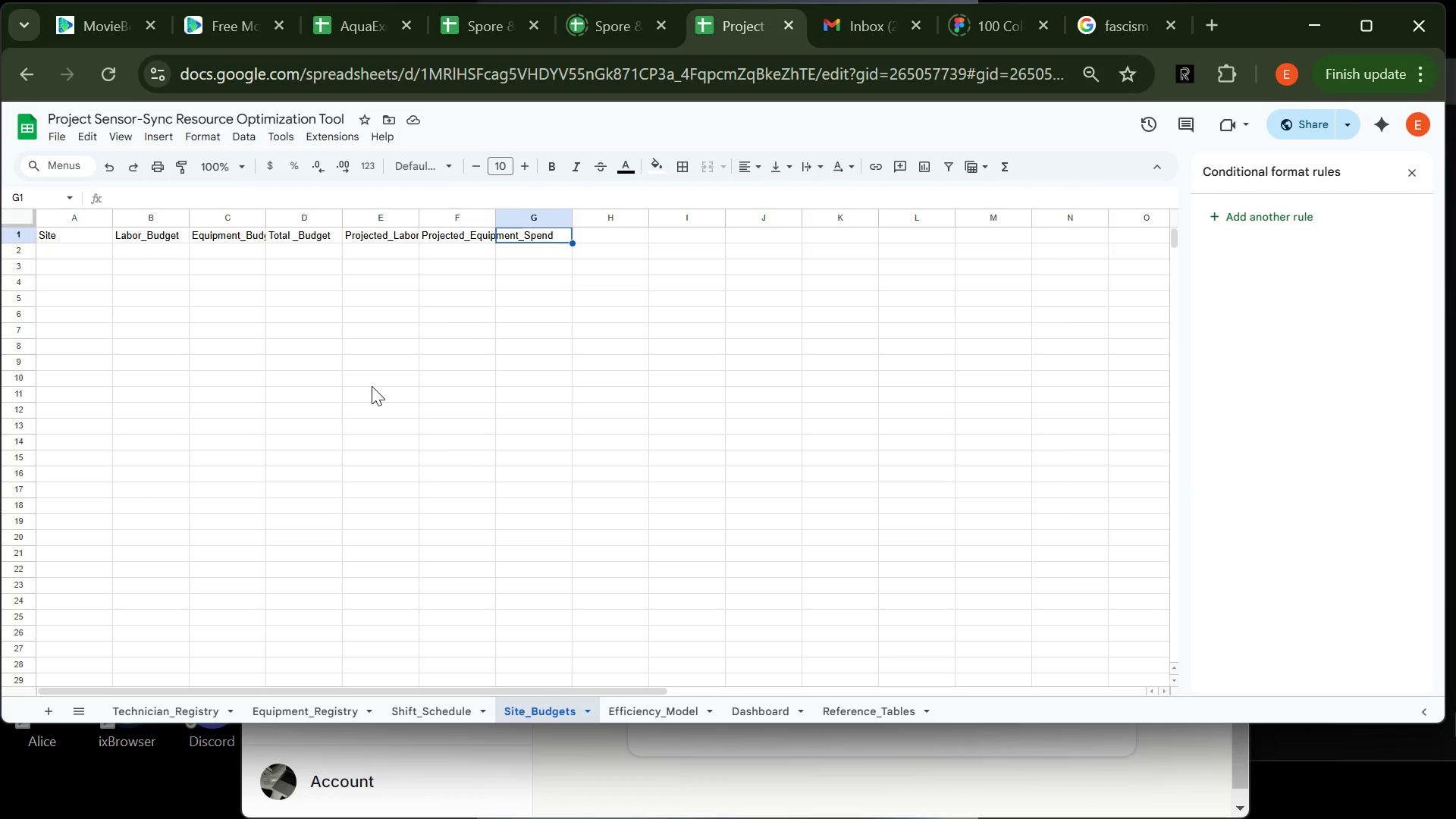 
key(Tab)
 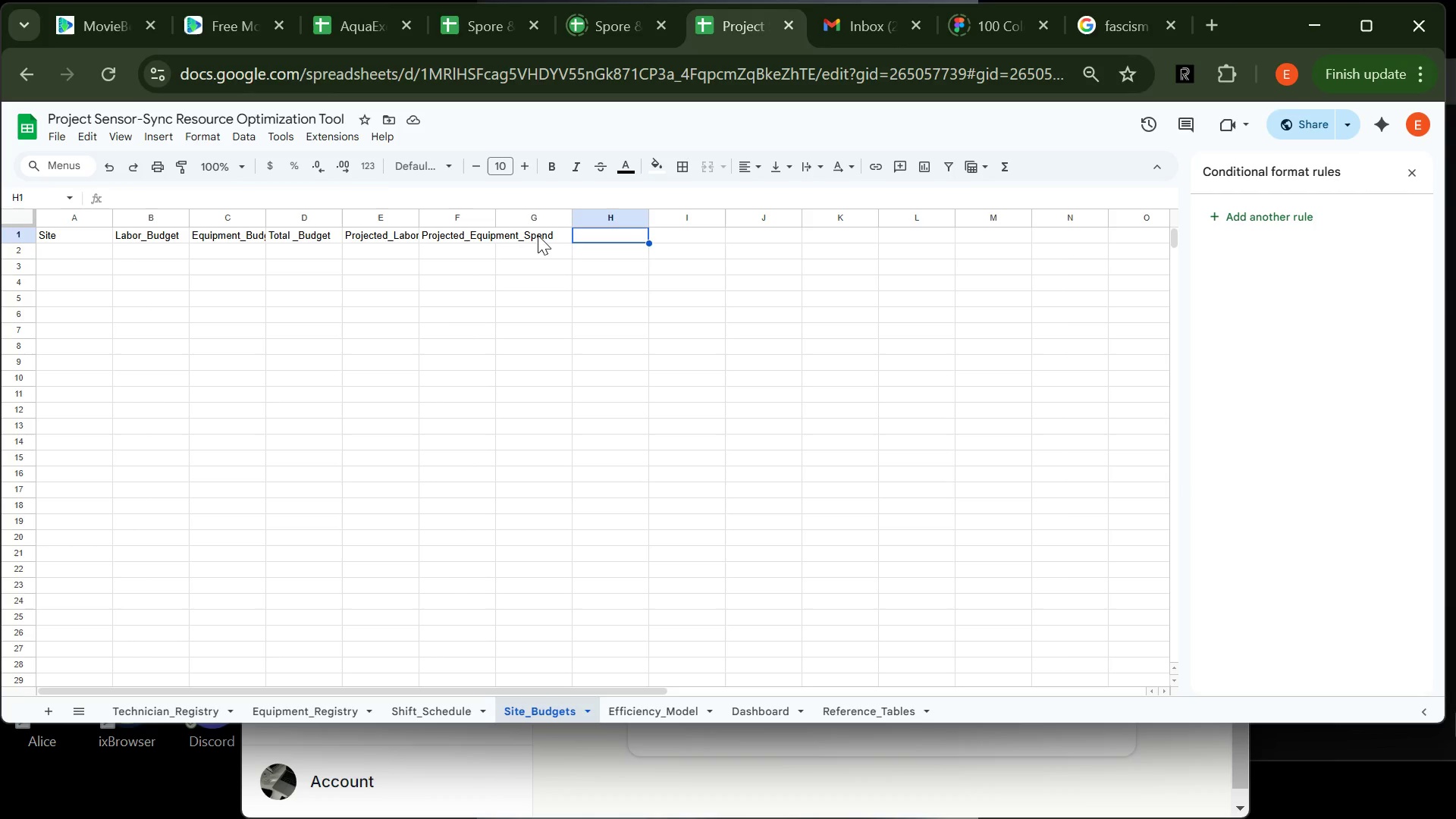 
left_click([536, 237])
 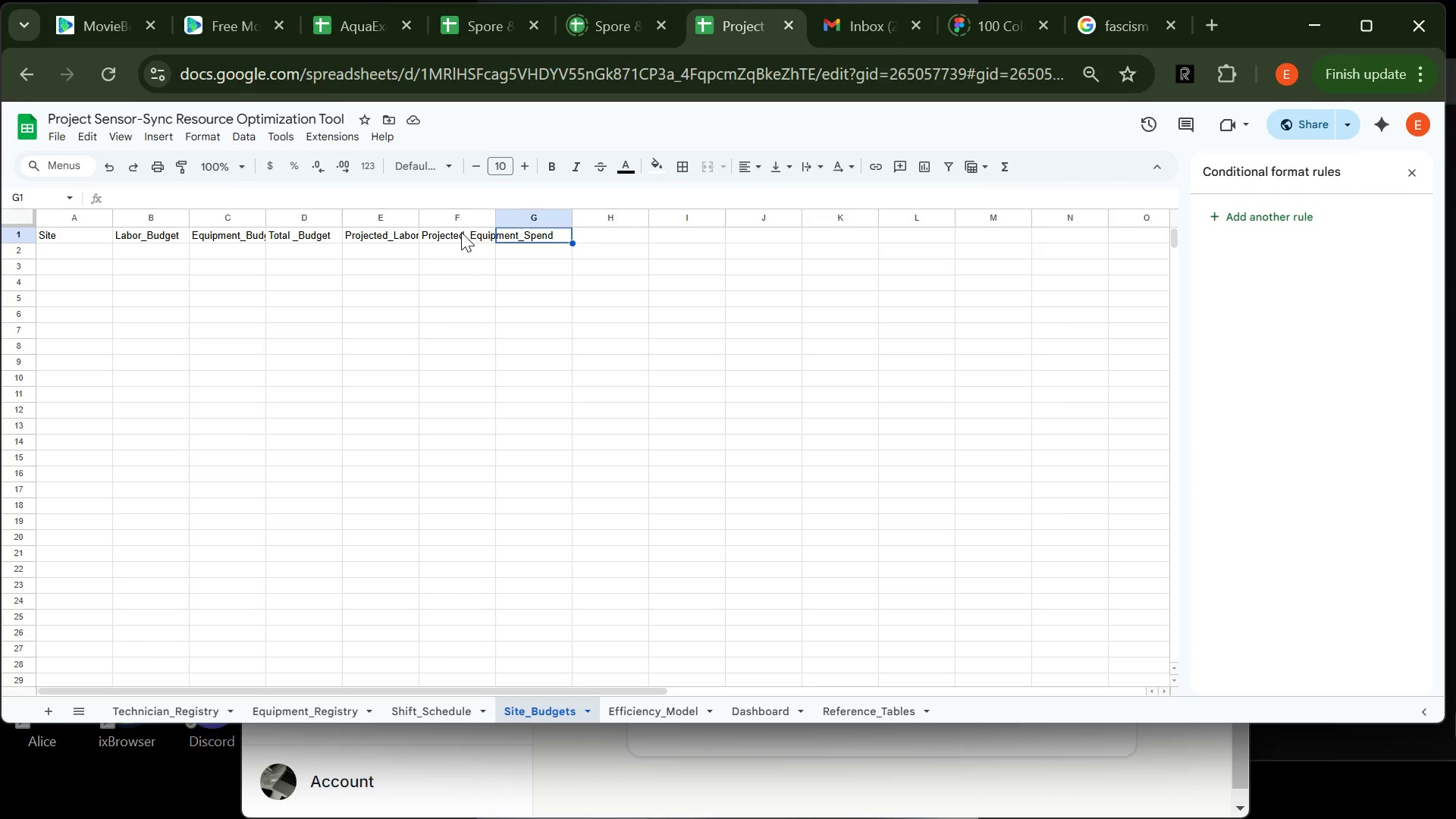 
left_click([461, 232])
 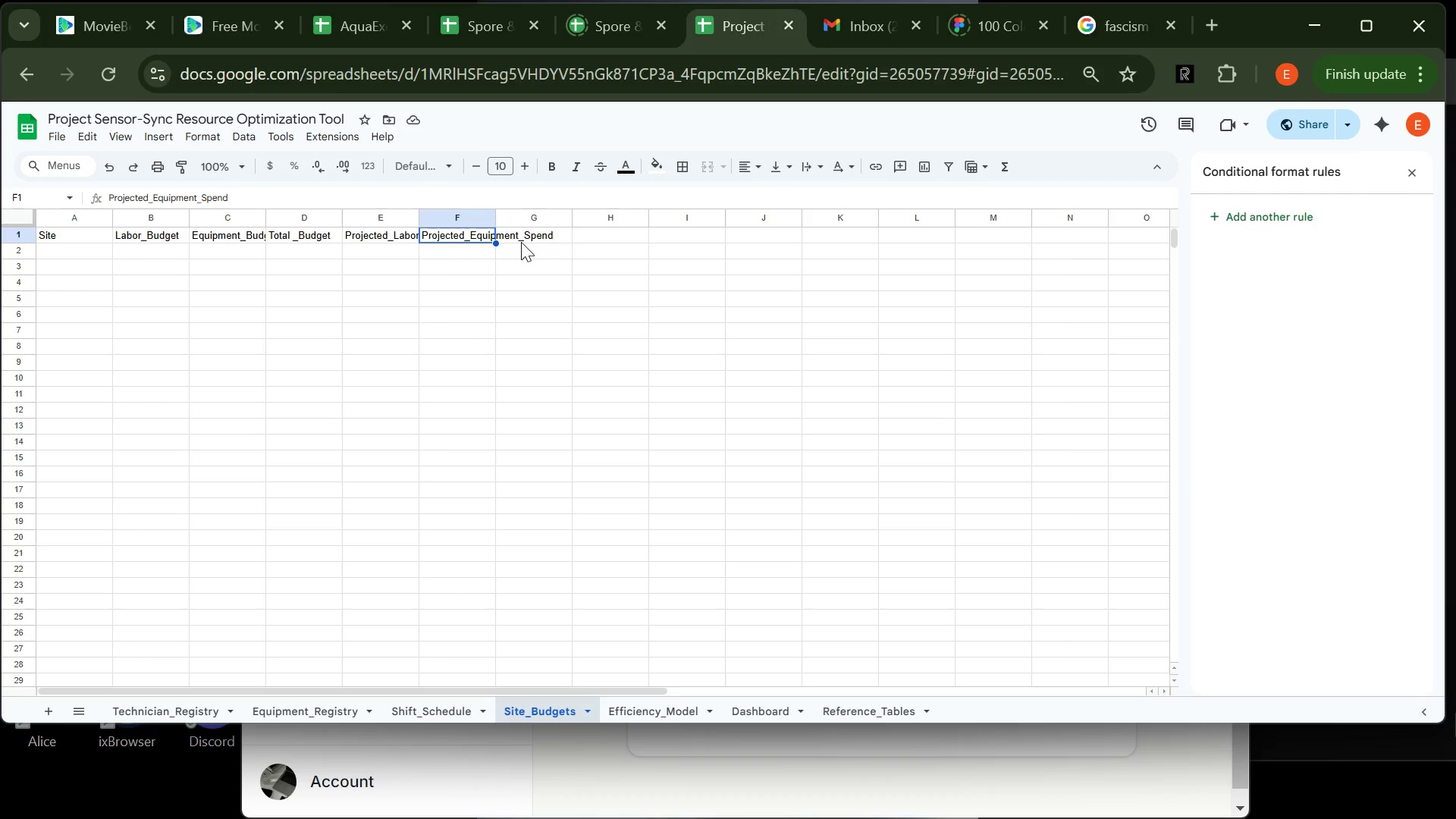 
left_click([521, 242])
 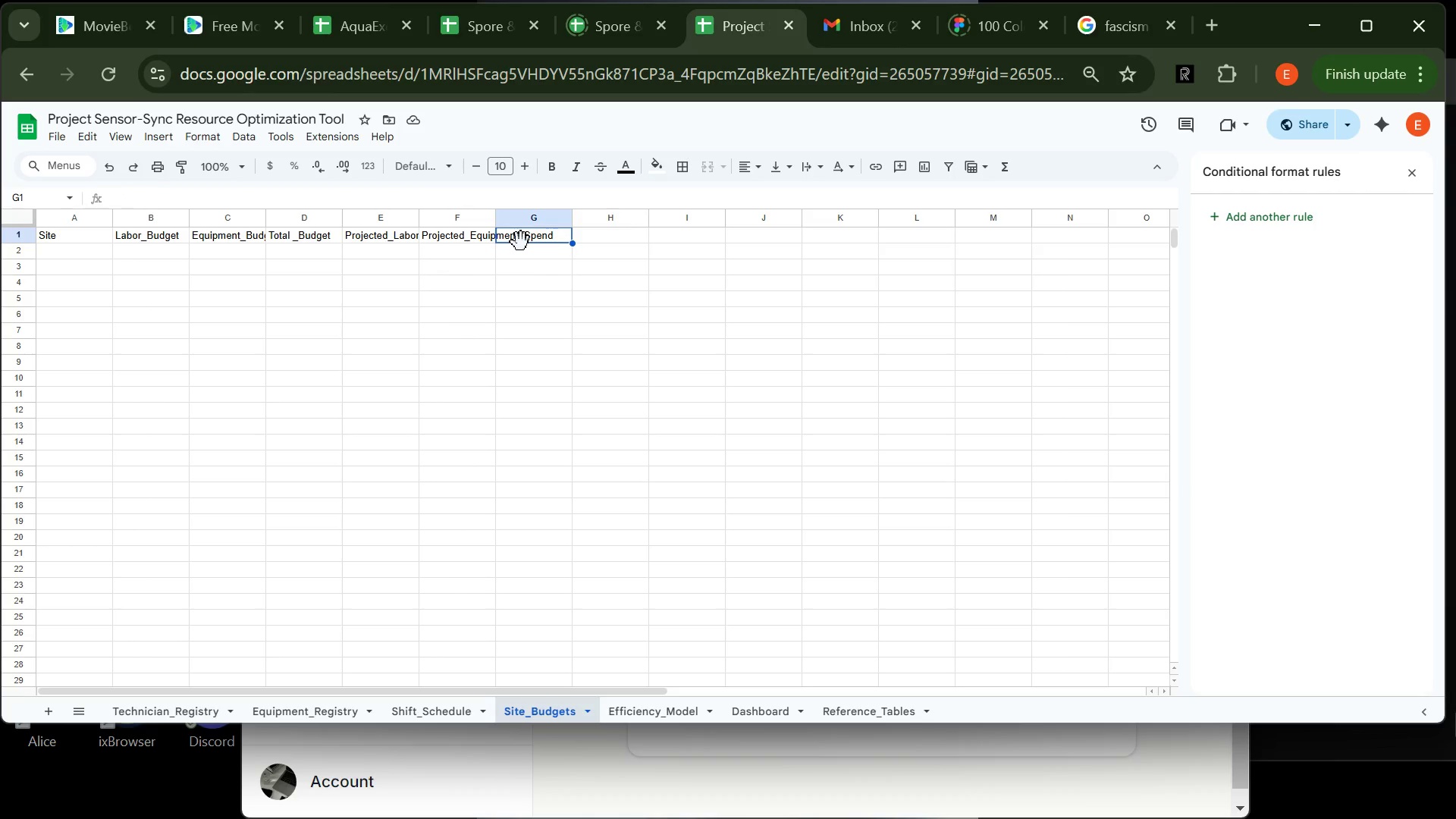 
type(Projeted )
key(Backspace)
type(_Total Cost)
key(Tab)
 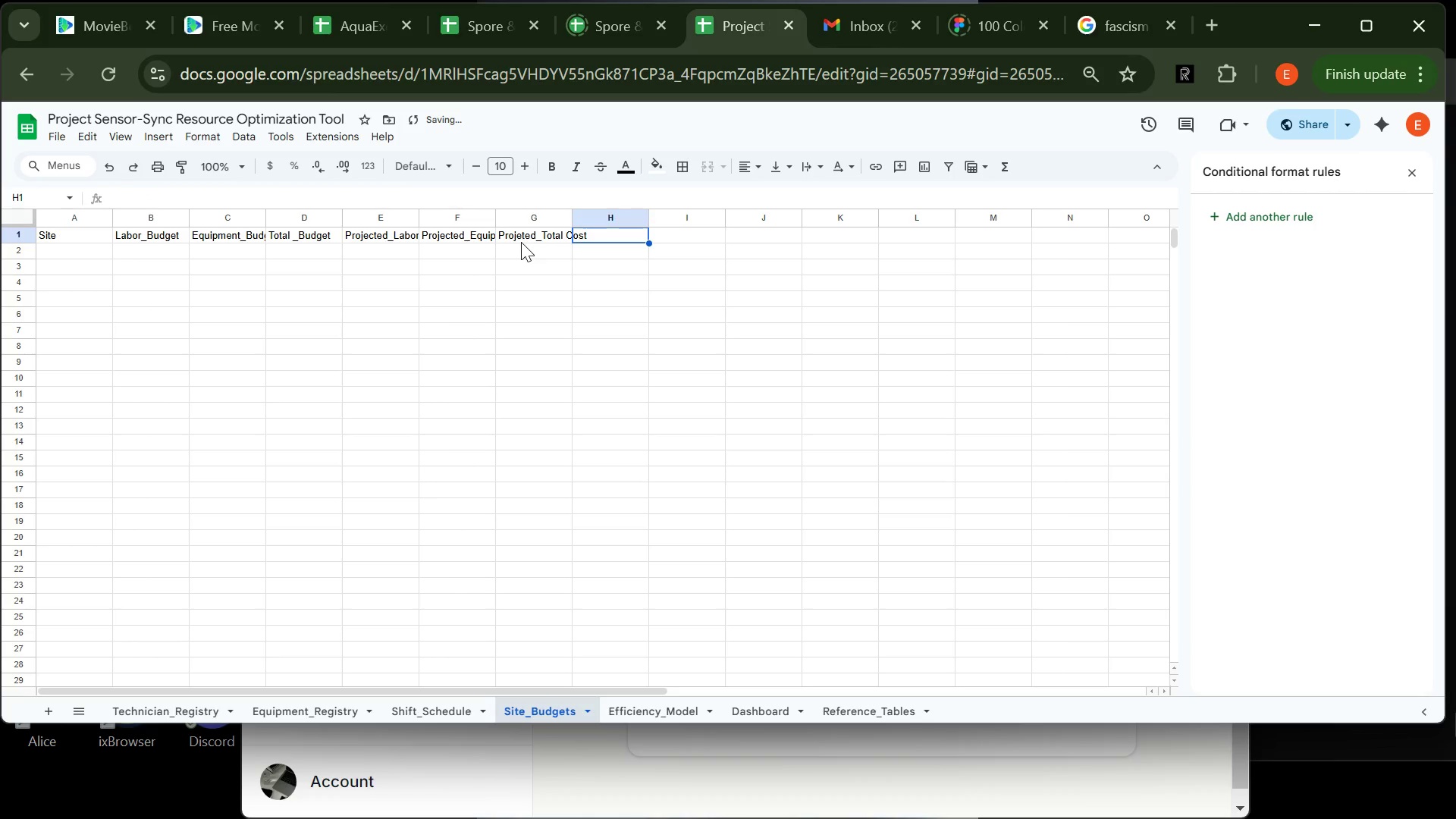 
double_click([518, 234])
 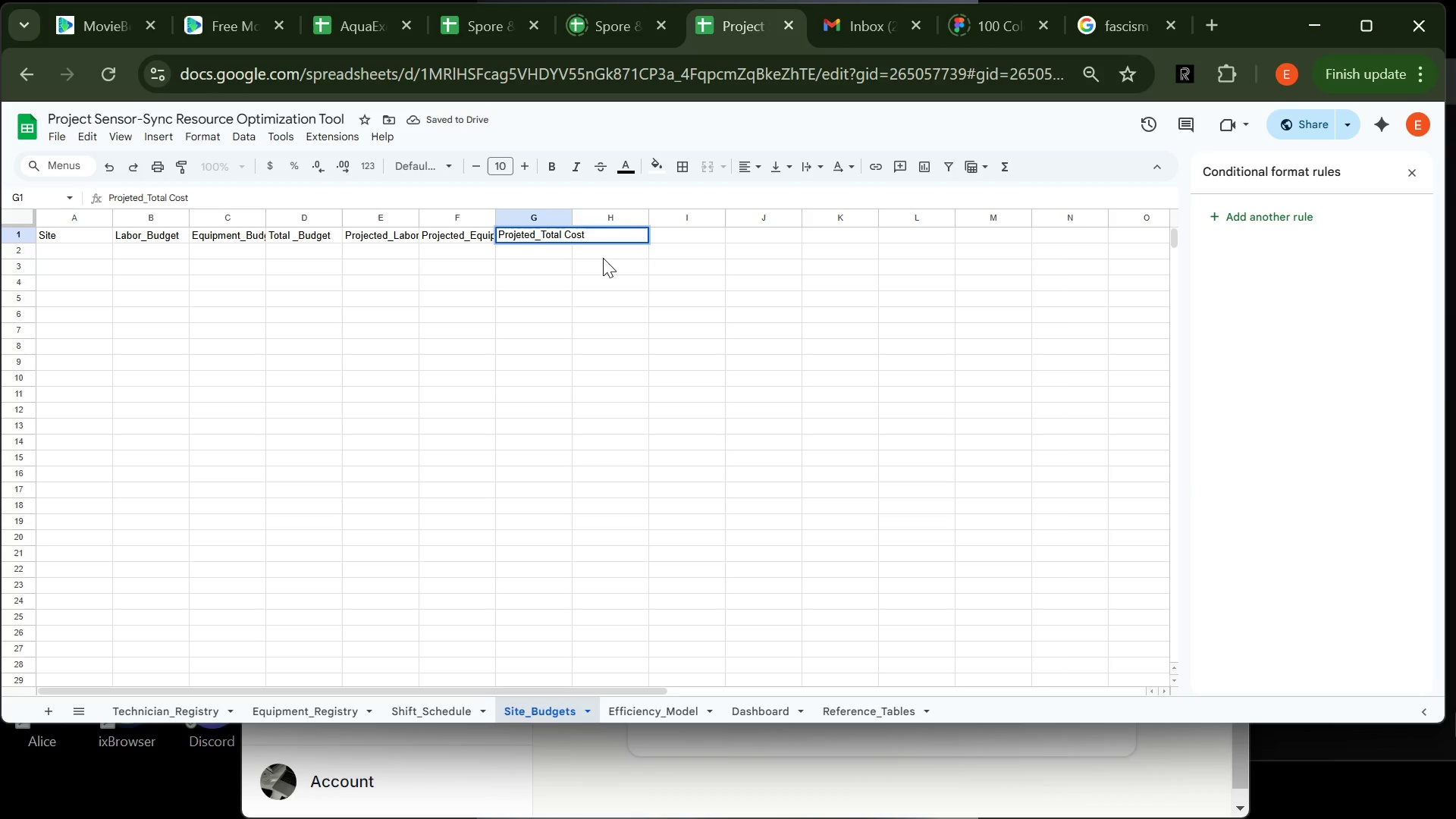 
key(Backspace)
key(Backspace)
key(Backspace)
key(Backspace)
key(Backspace)
key(Backspace)
key(Backspace)
key(Backspace)
key(Backspace)
key(Backspace)
key(Backspace)
key(Backspace)
key(Backspace)
key(Backspace)
type(cted_Total Cost)
key(Backspace)
key(Backspace)
key(Backspace)
key(Backspace)
key(Backspace)
type(_Cost)
key(Tab)
type(Projected_Margin)
key(Tab)
 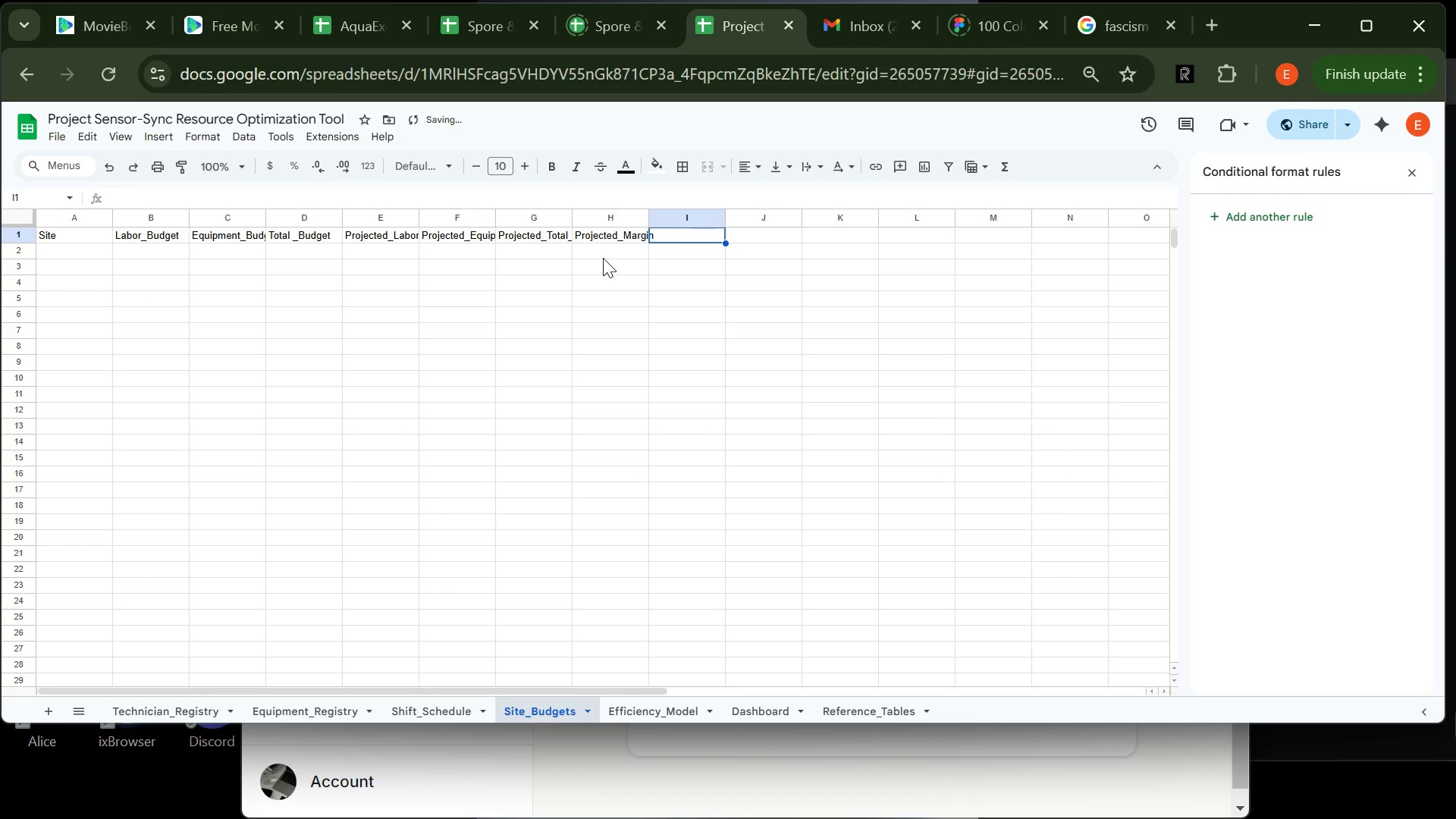 
type(Budget_Status)
 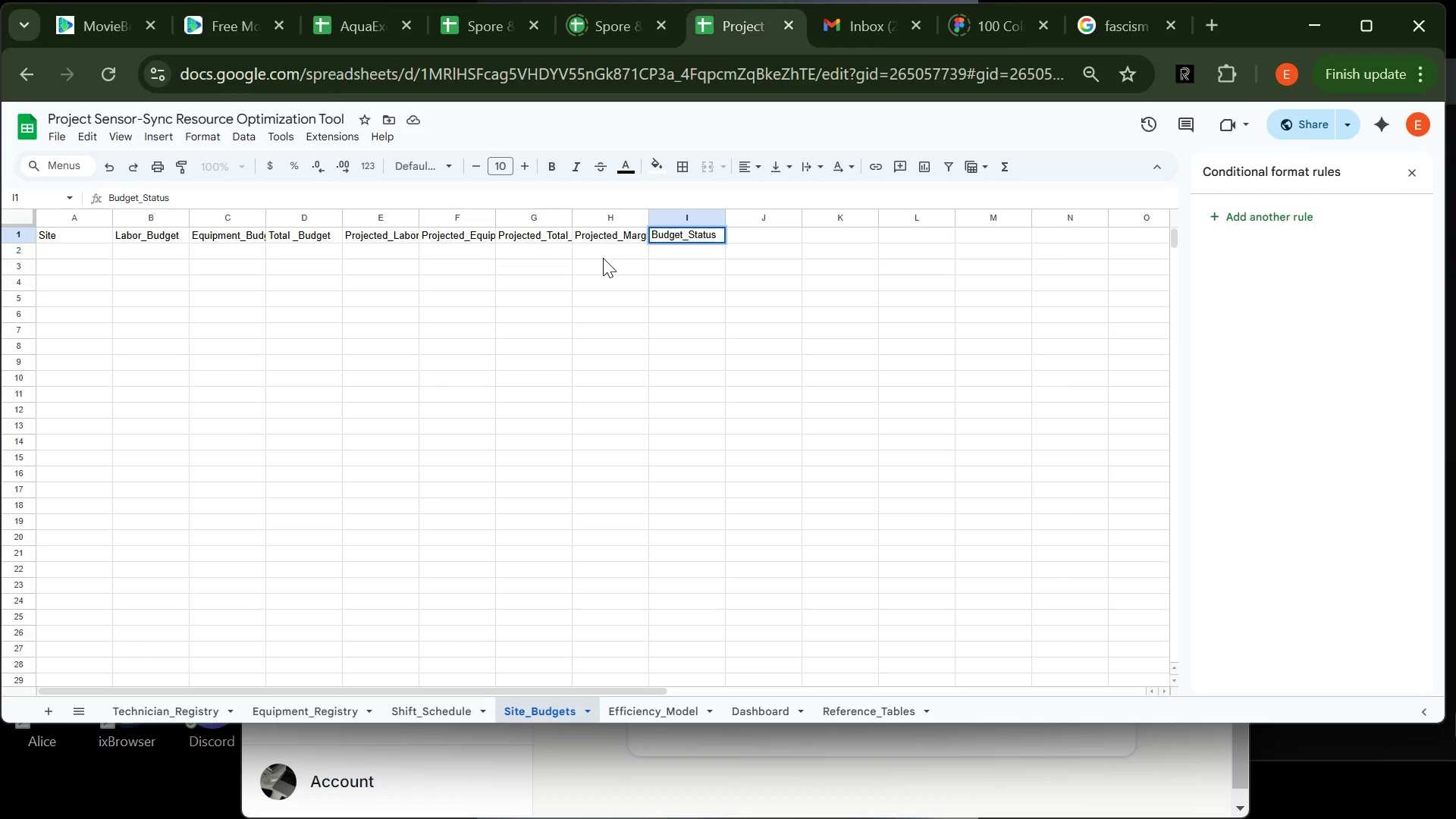 
 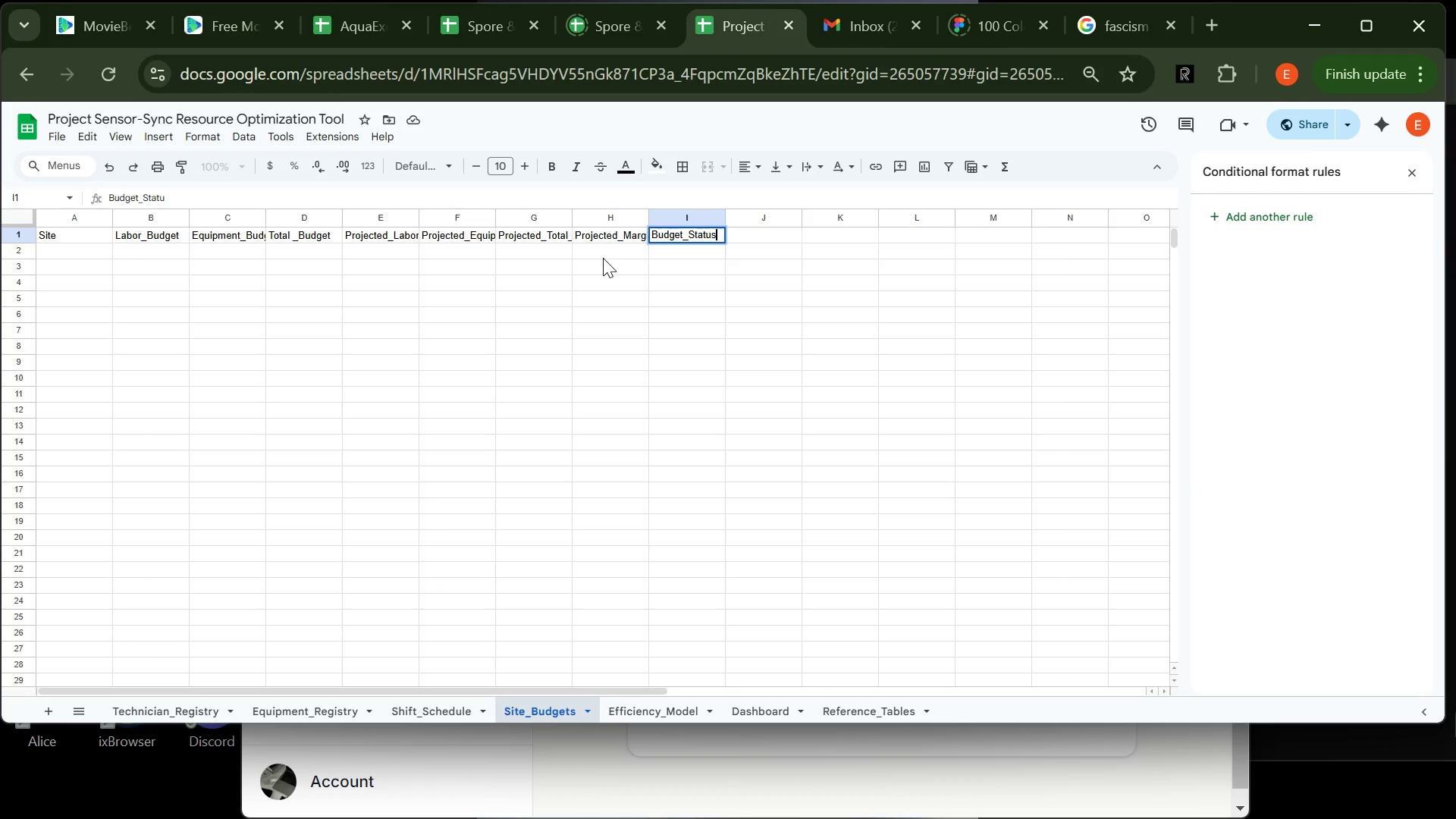 
key(Enter)
 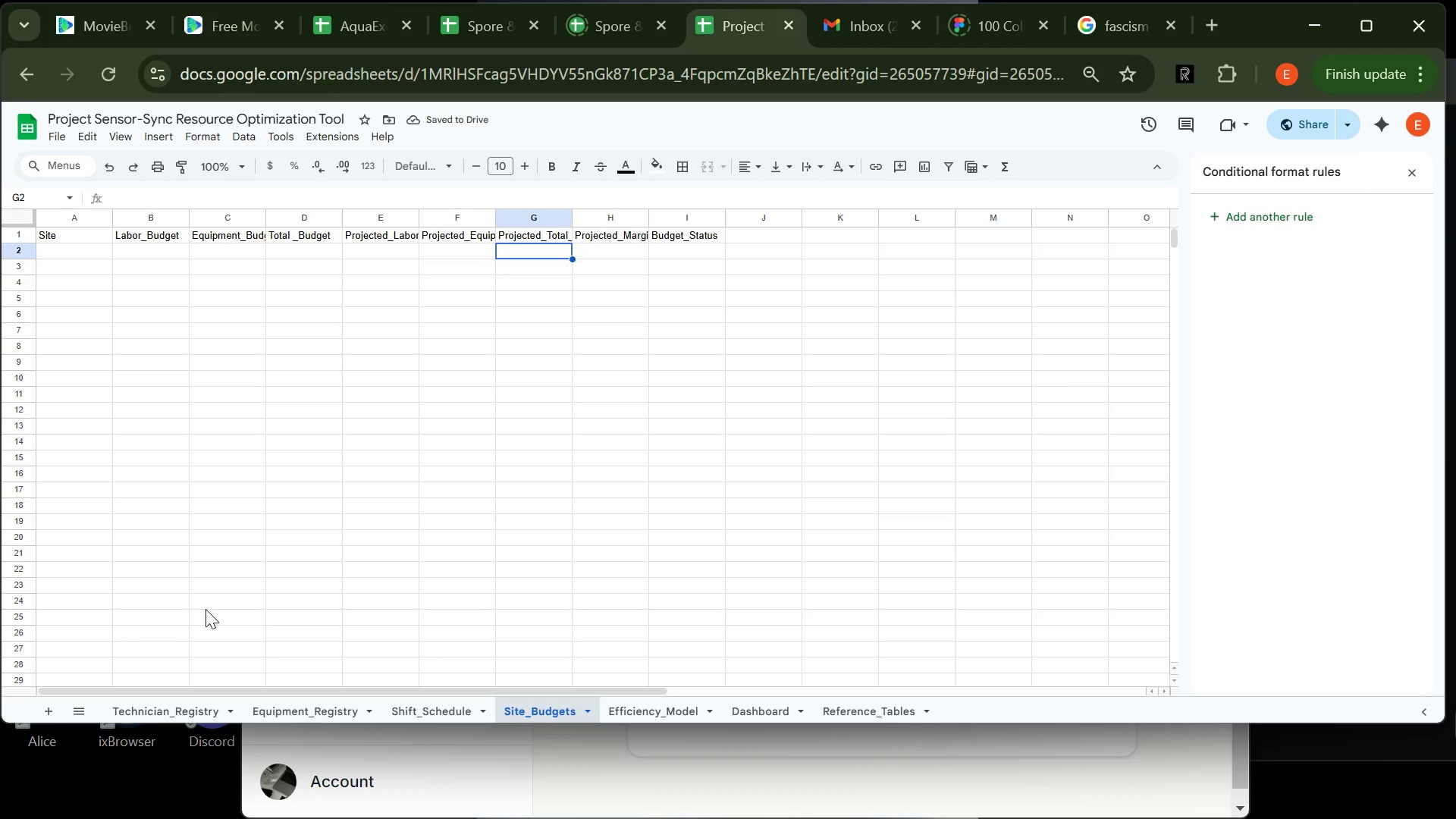 
left_click([300, 714])
 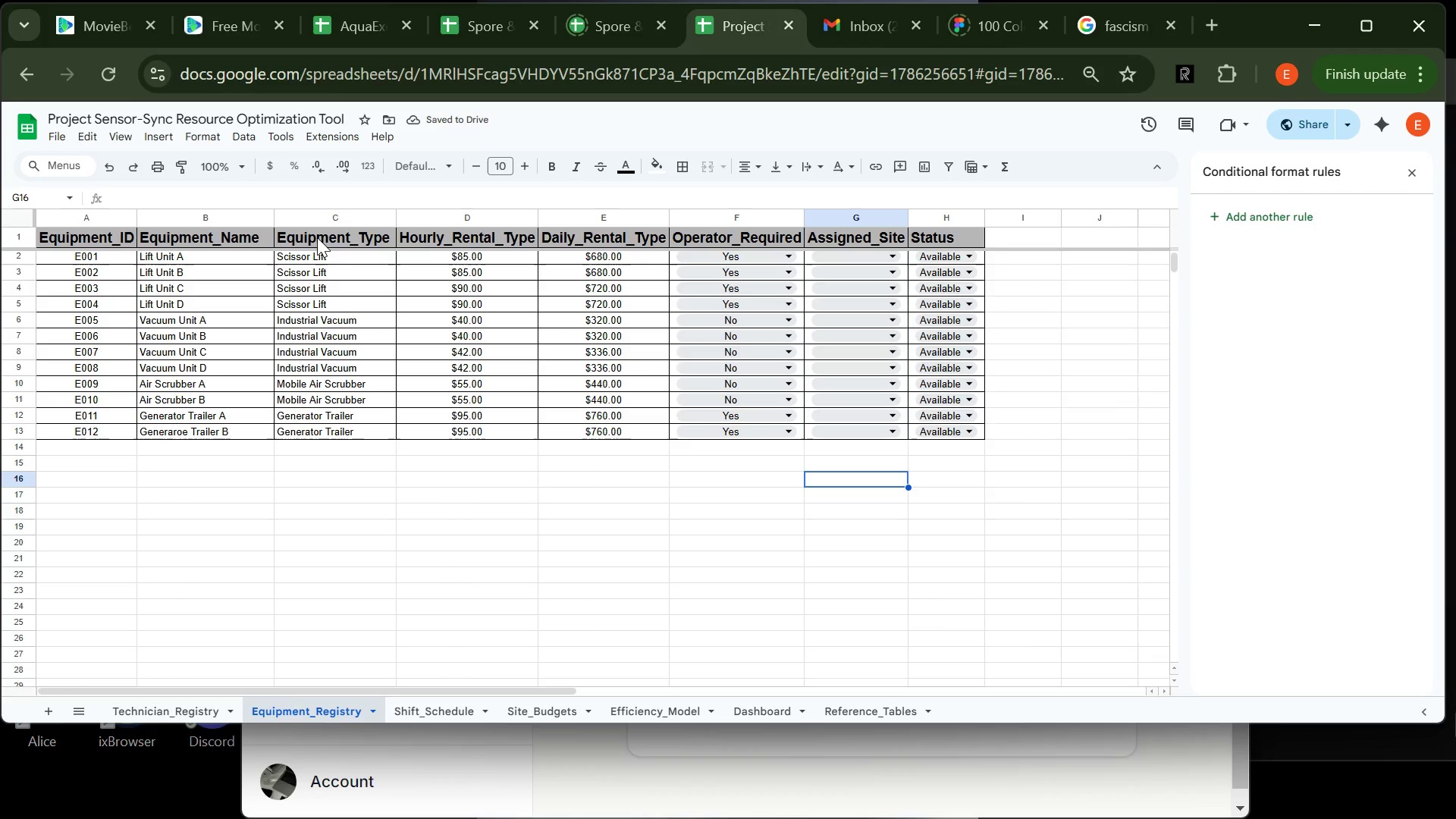 
left_click([319, 236])
 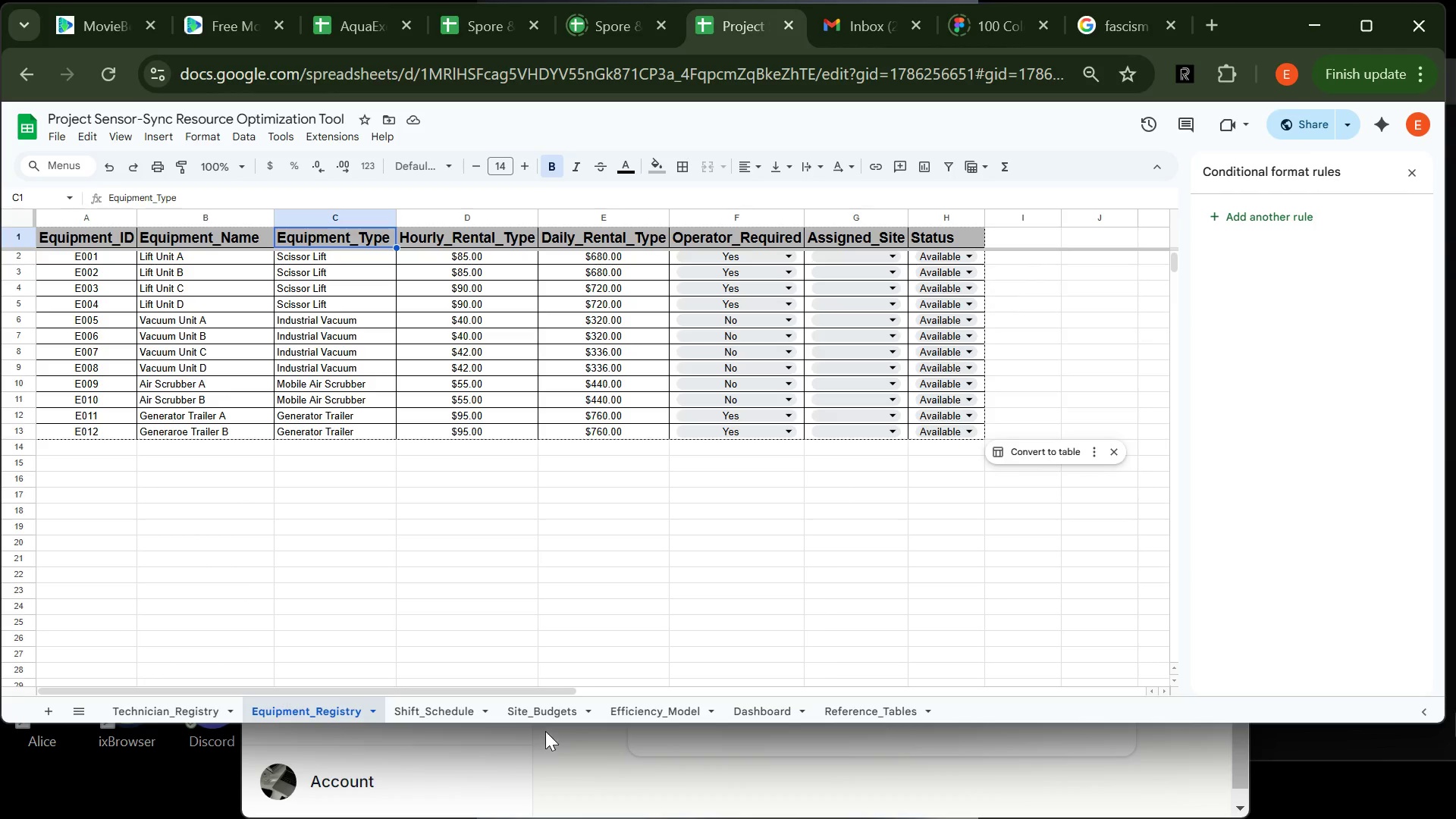 
left_click([548, 717])
 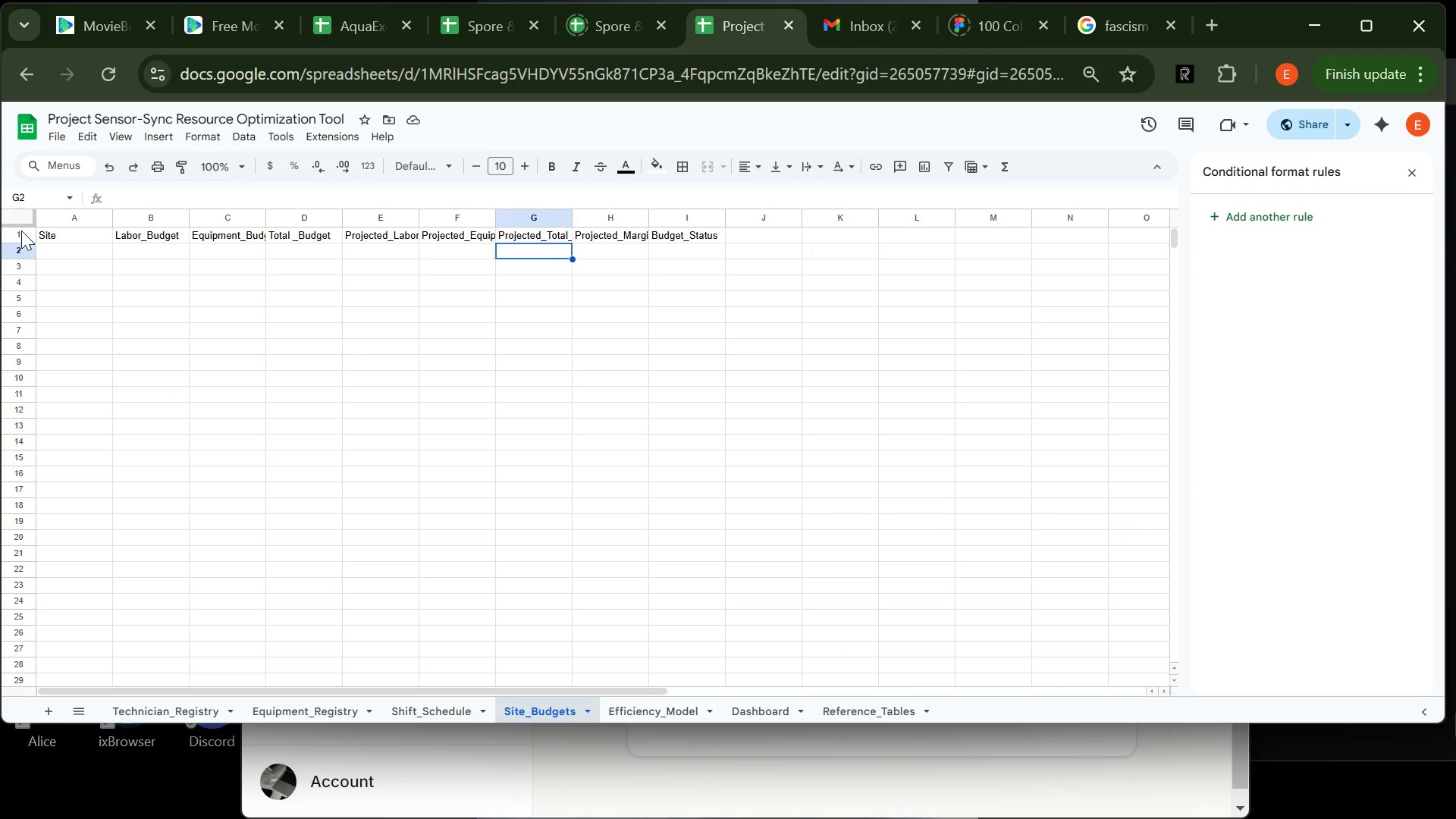 
left_click([20, 238])
 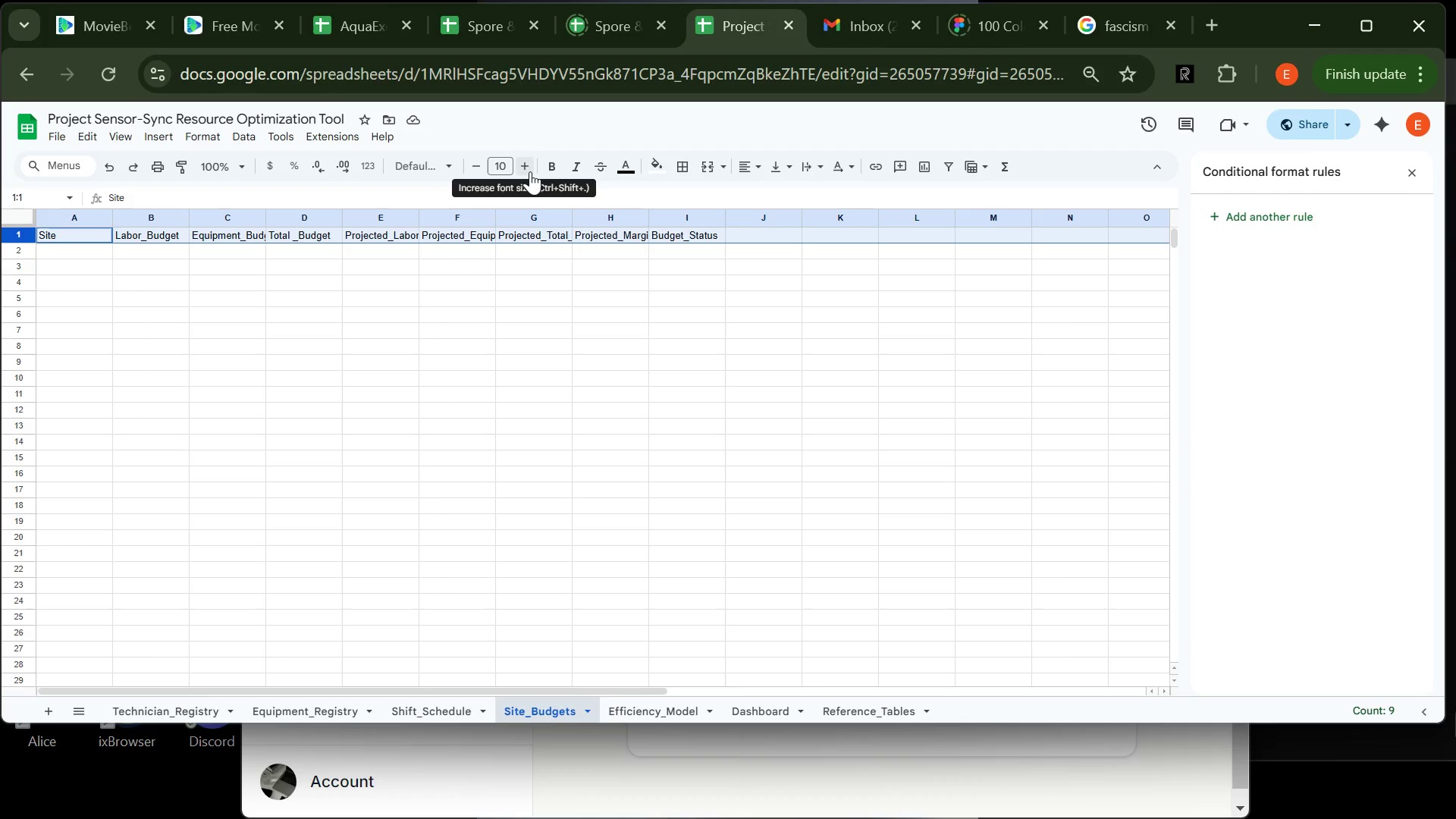 
double_click([530, 171])
 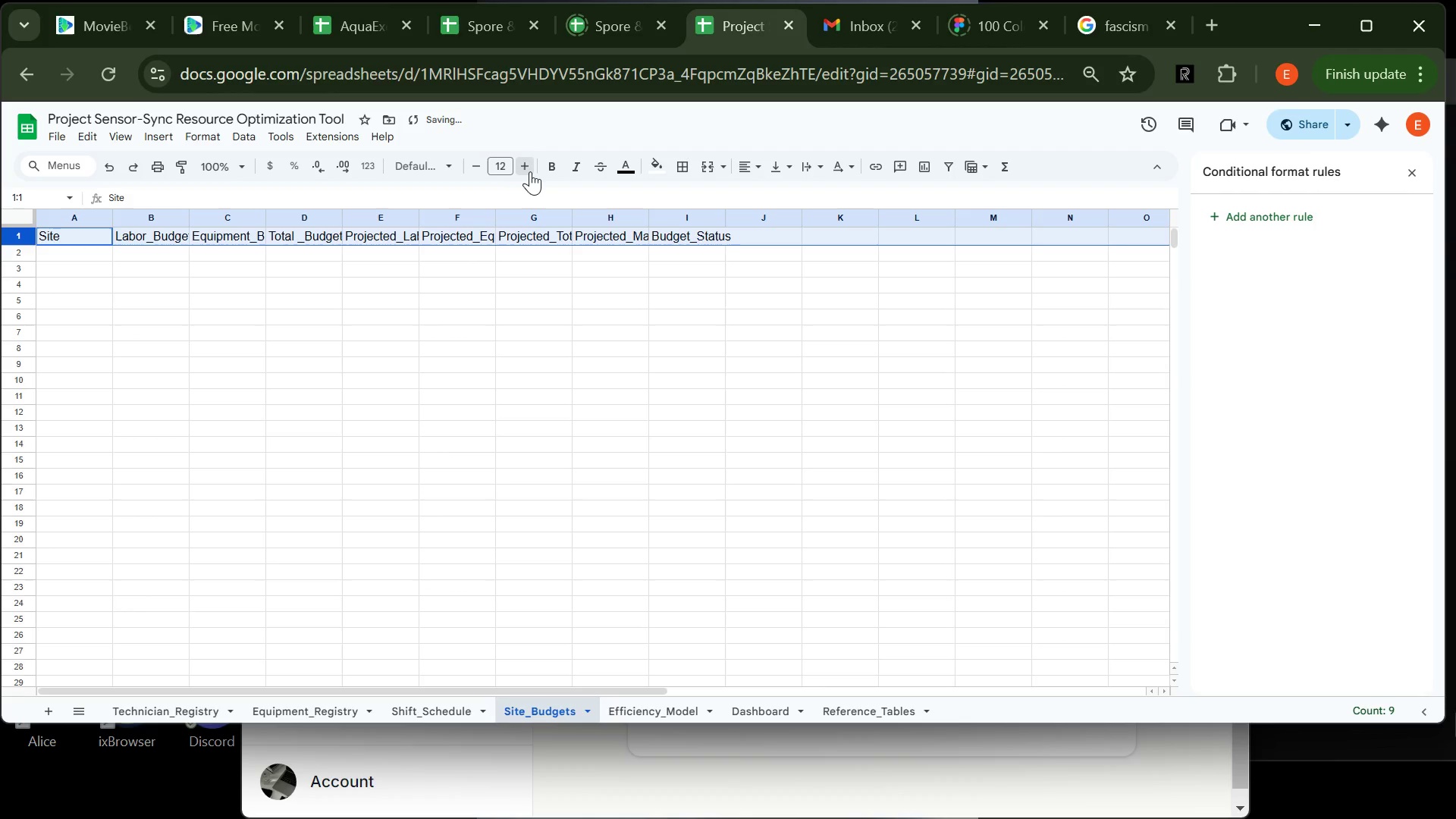 
triple_click([530, 171])
 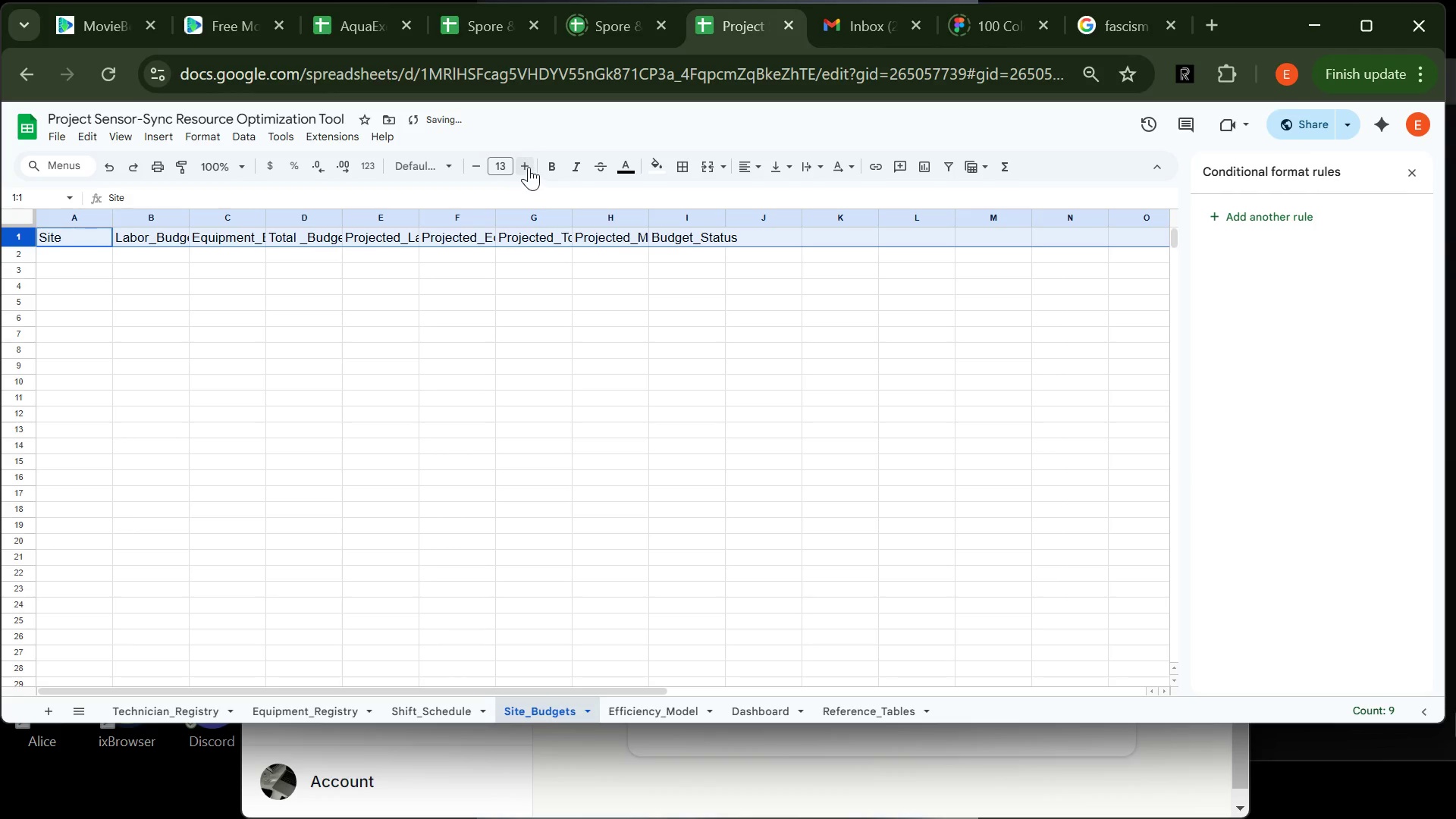 
left_click([529, 166])
 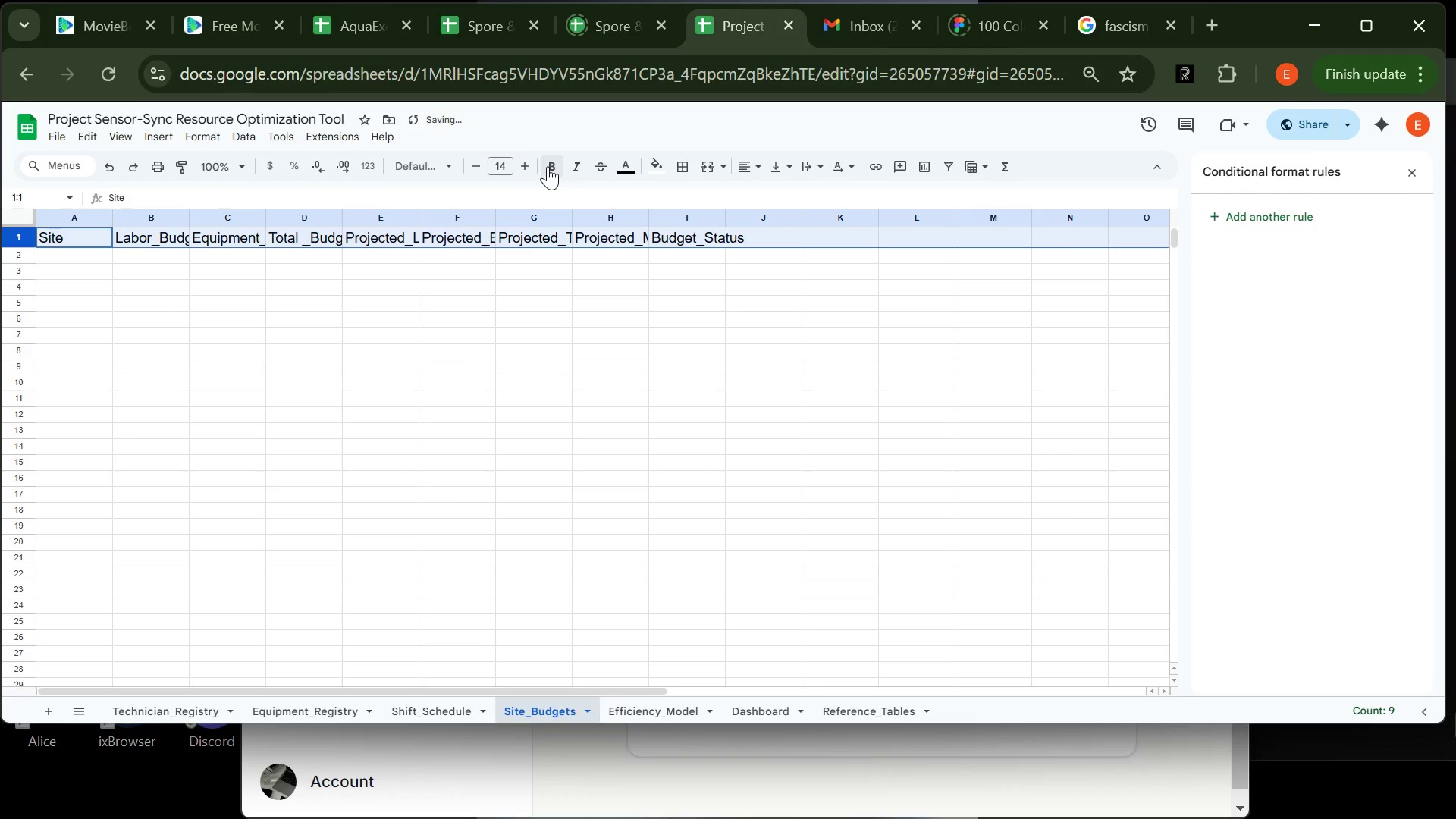 
left_click([548, 166])
 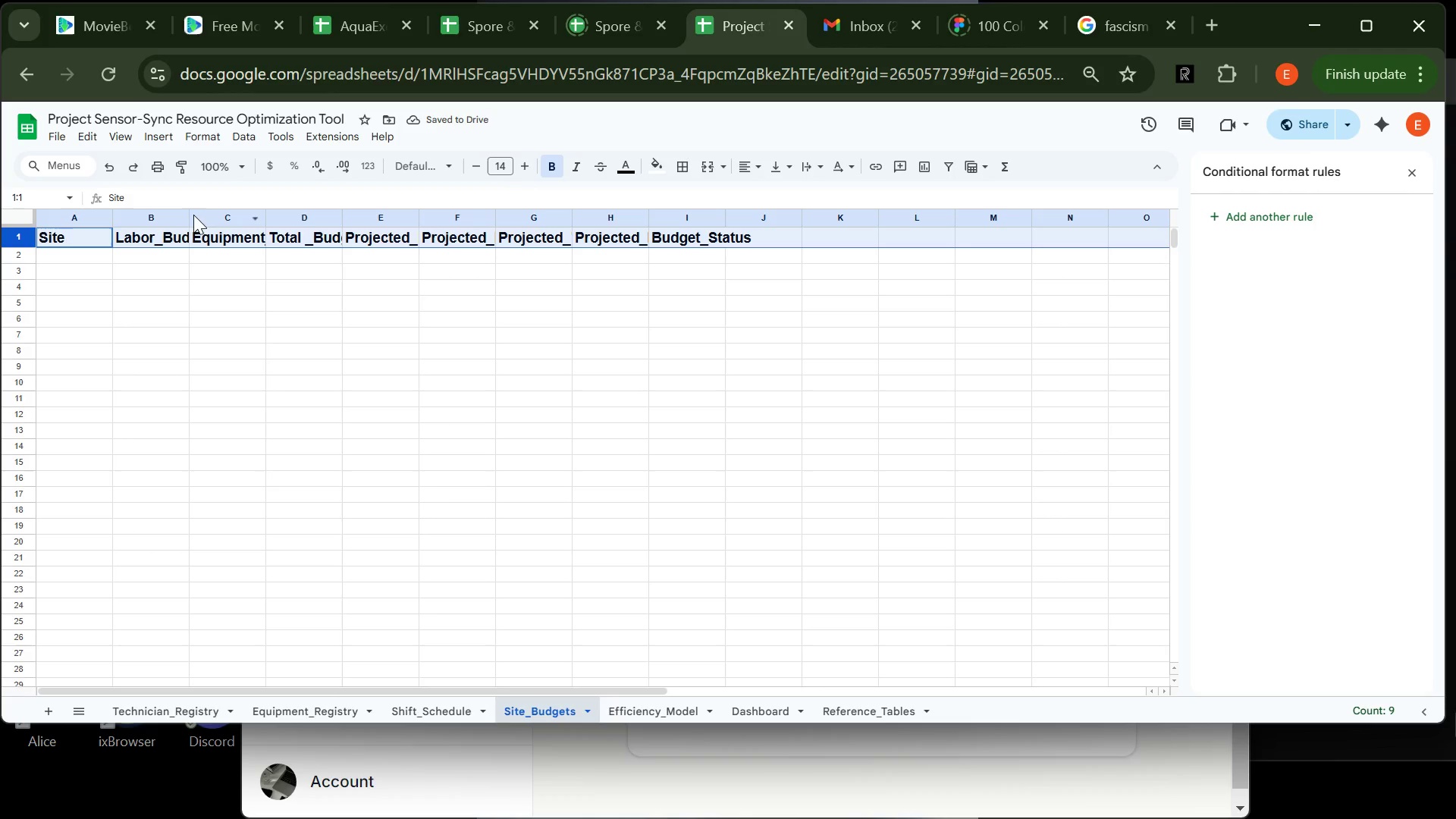 
double_click([190, 215])
 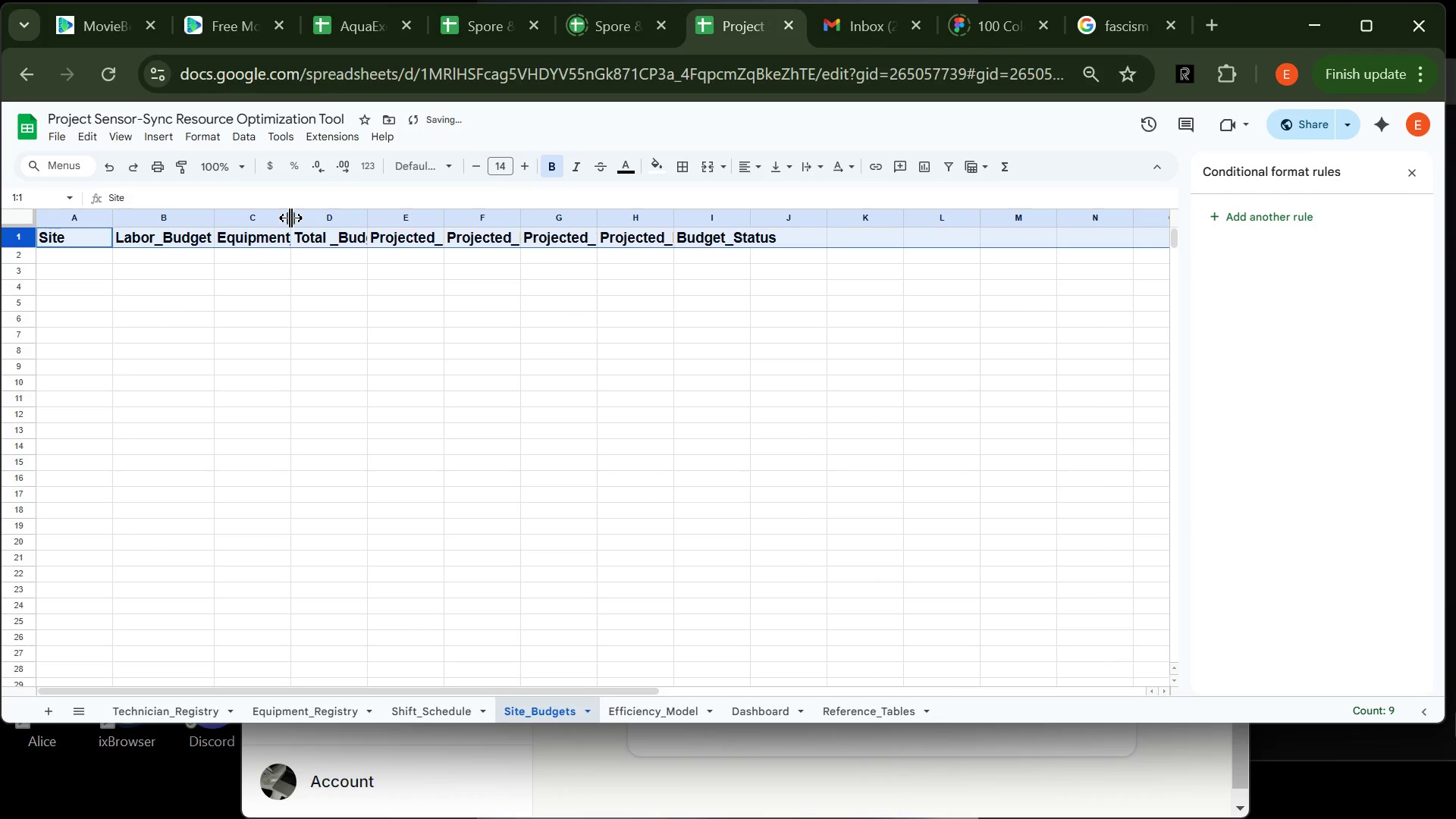 
double_click([290, 218])
 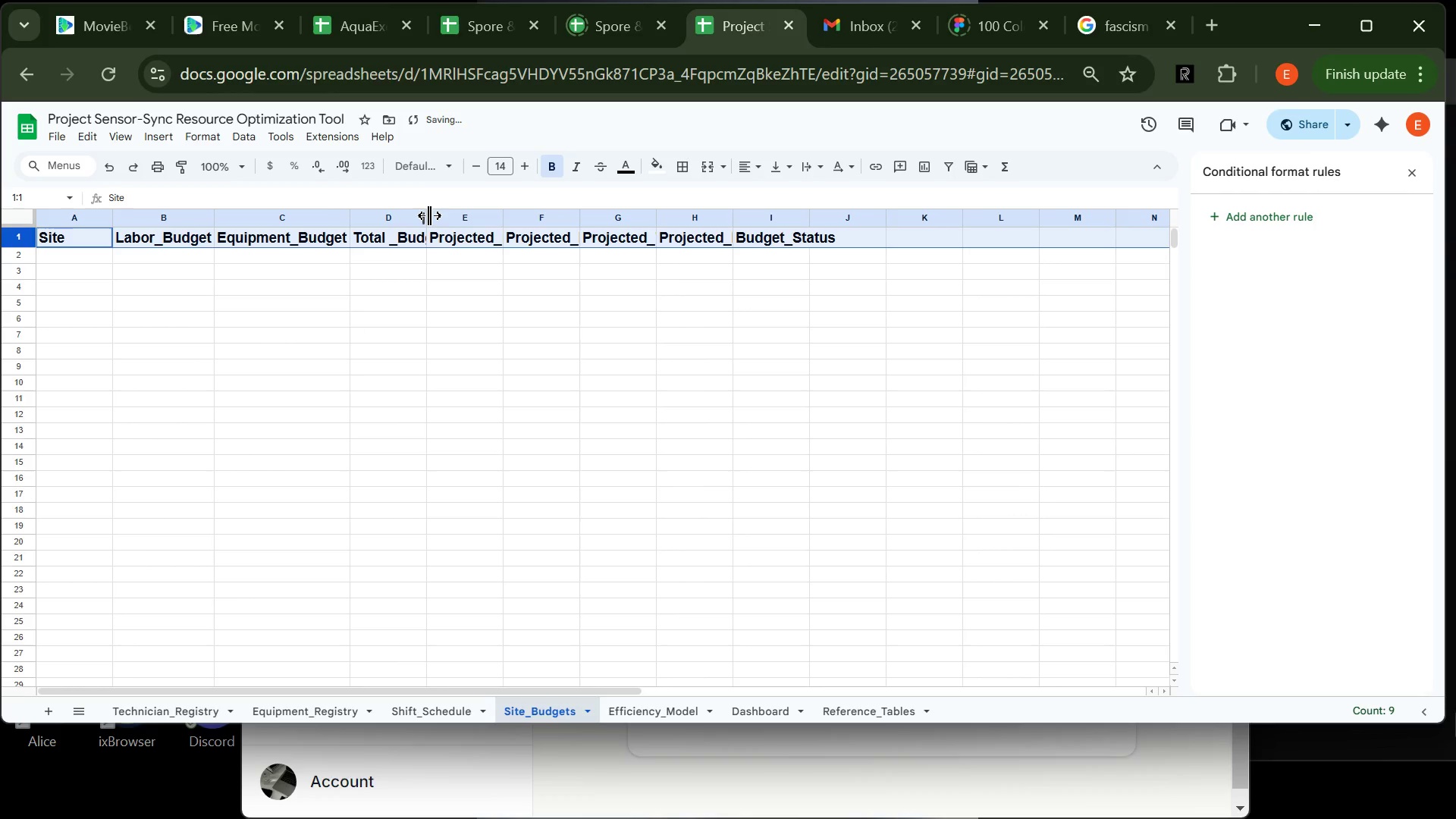 
double_click([429, 215])
 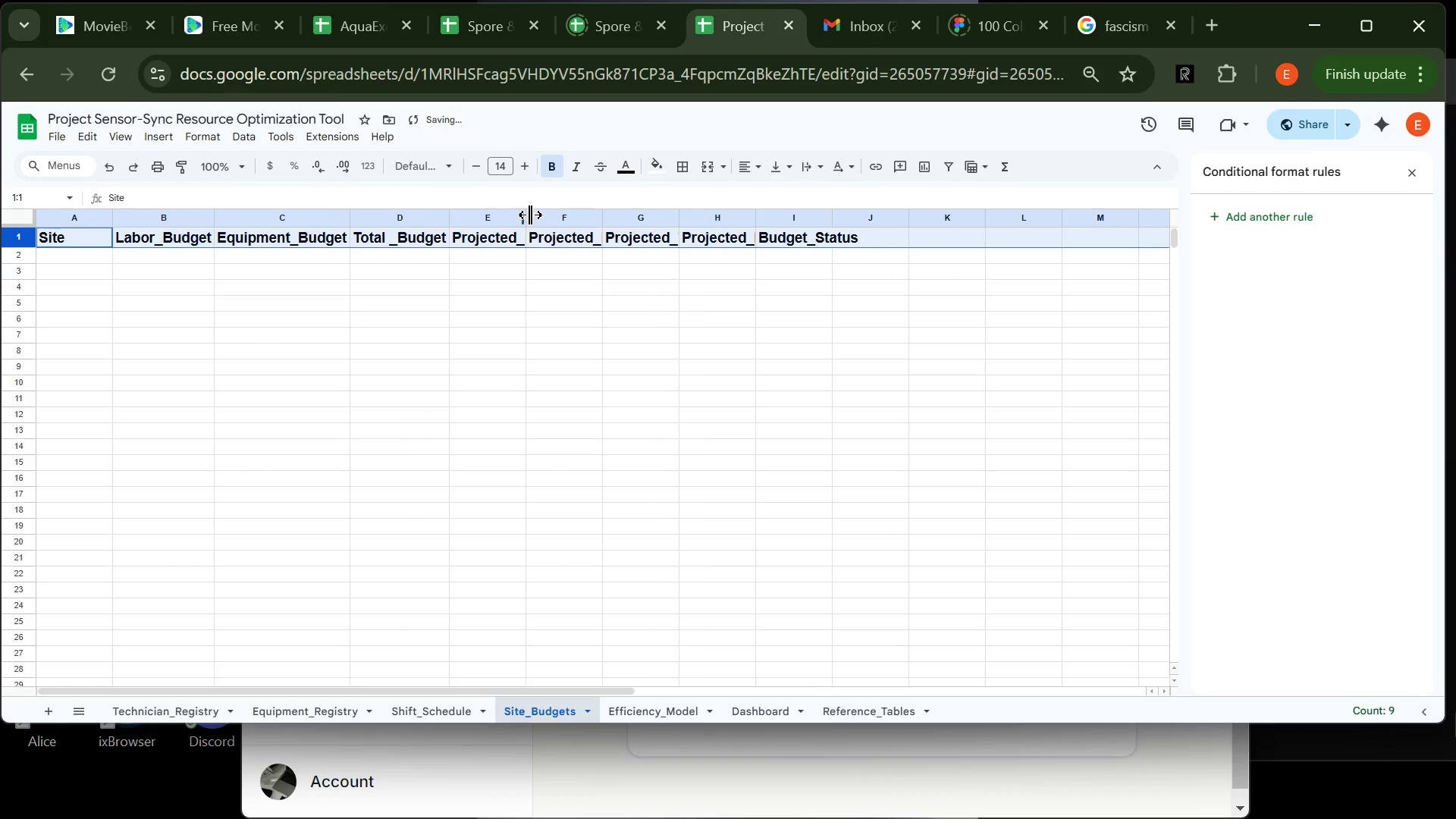 
double_click([530, 215])
 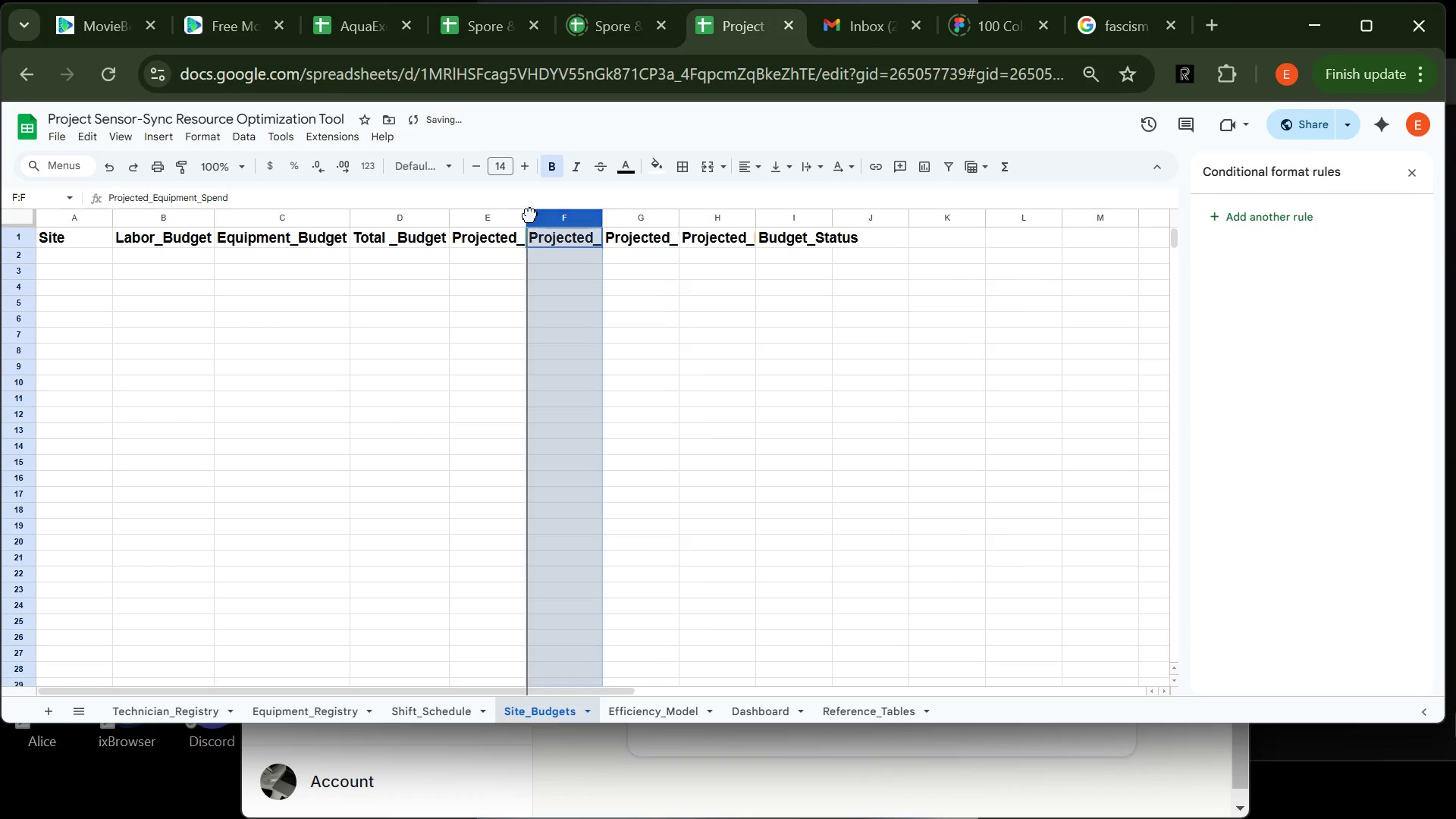 
triple_click([530, 215])
 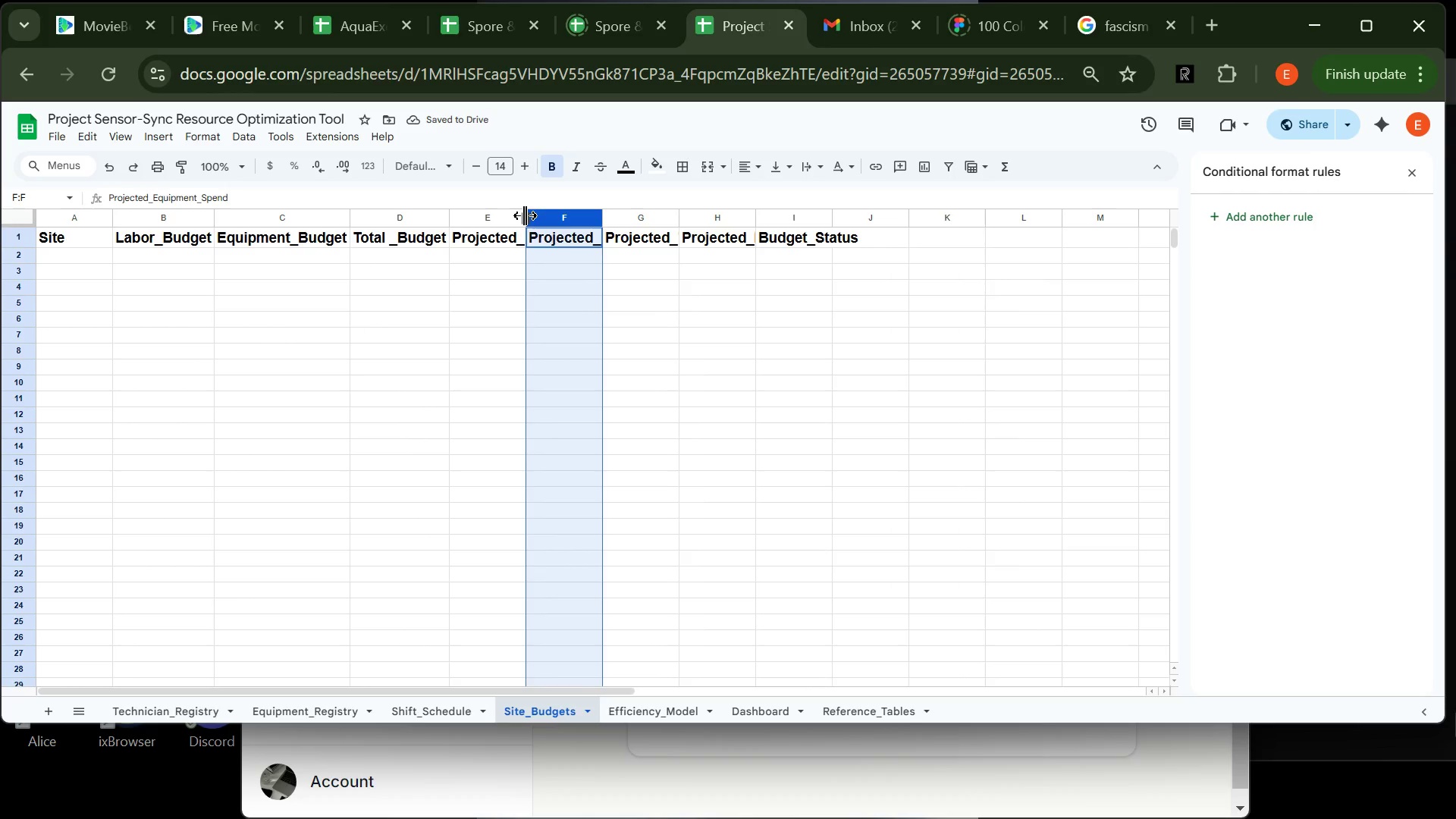 
double_click([525, 215])
 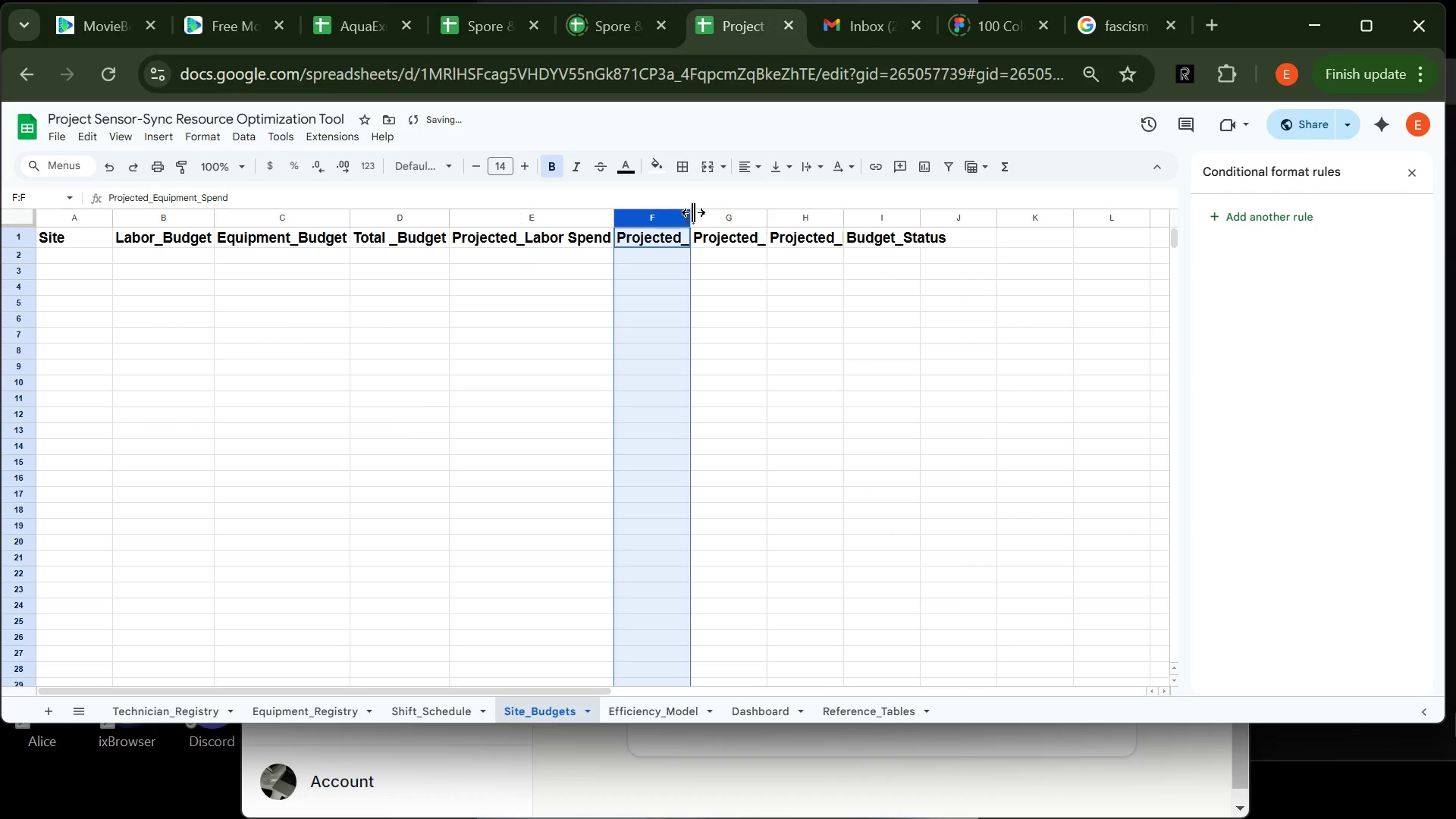 
double_click([693, 212])
 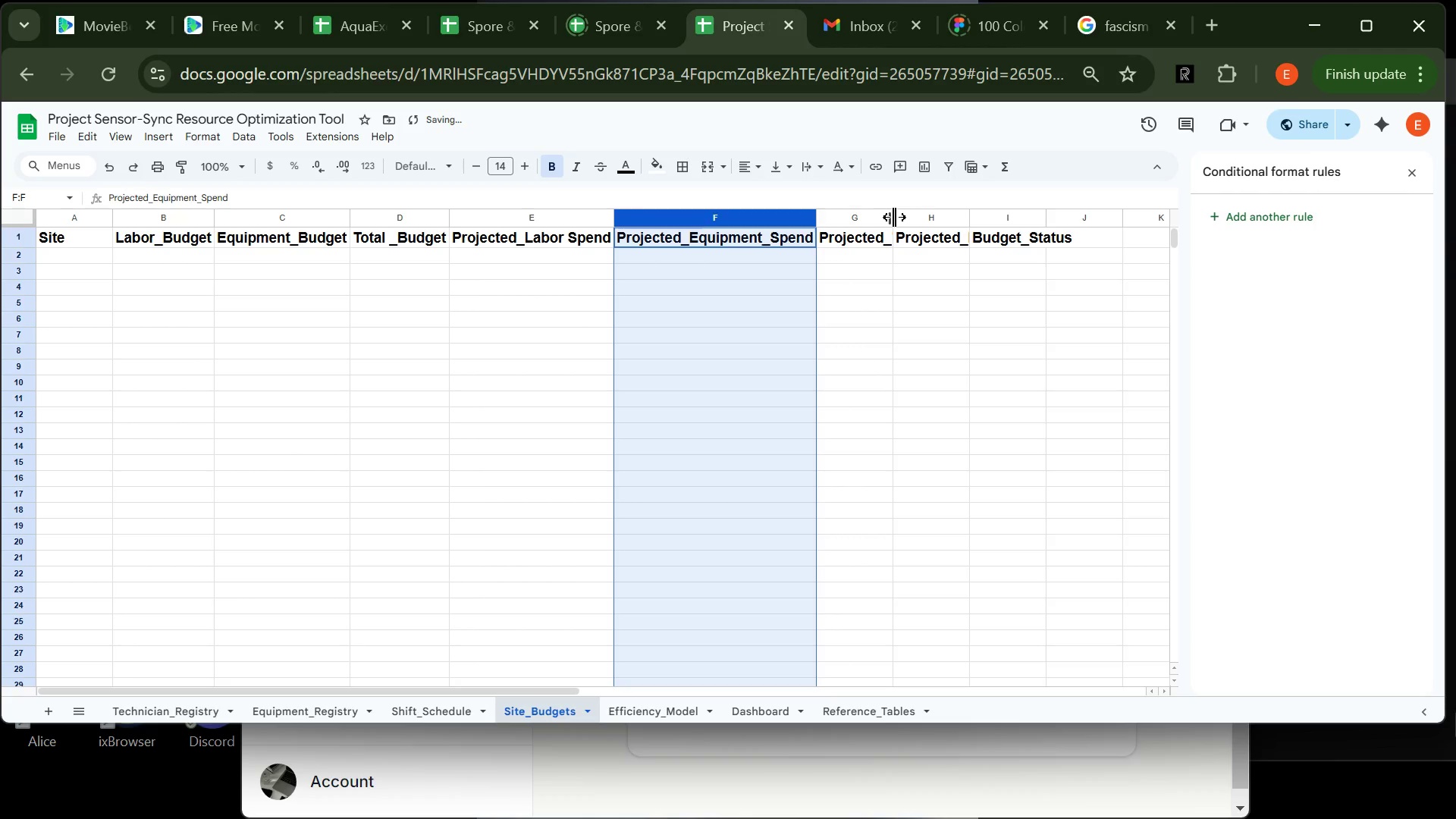 
double_click([894, 217])
 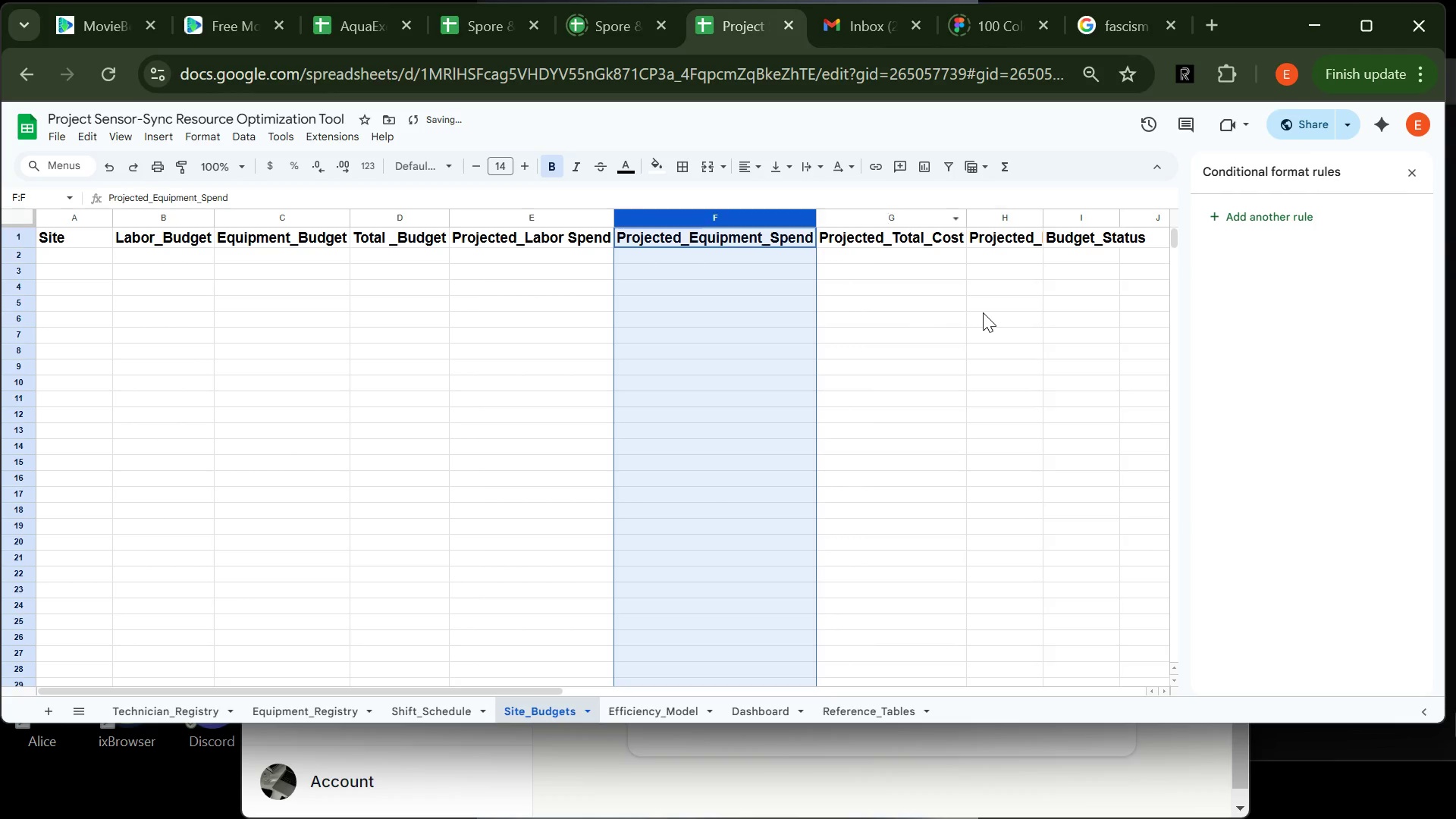 
left_click([983, 312])
 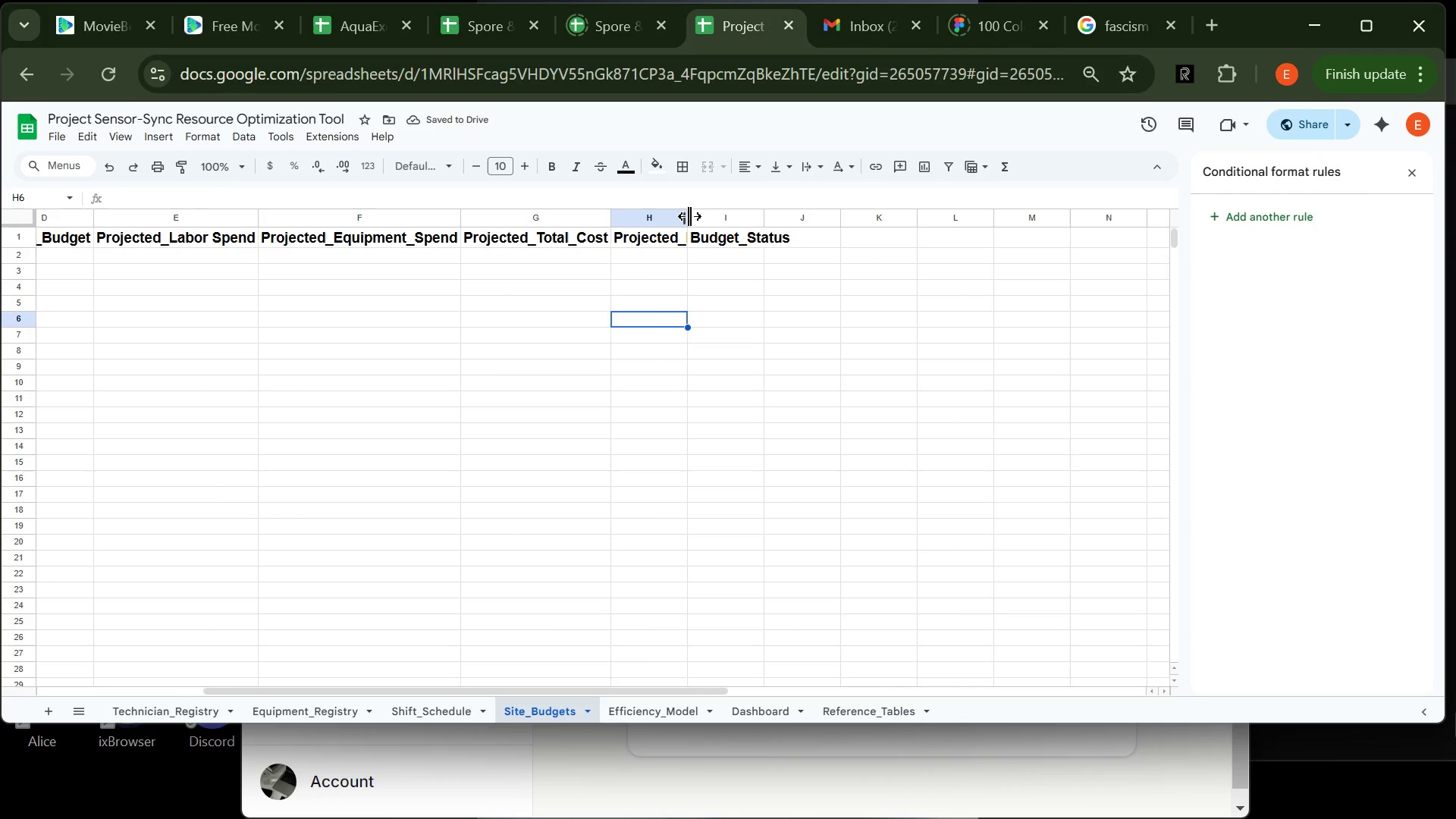 
double_click([689, 216])
 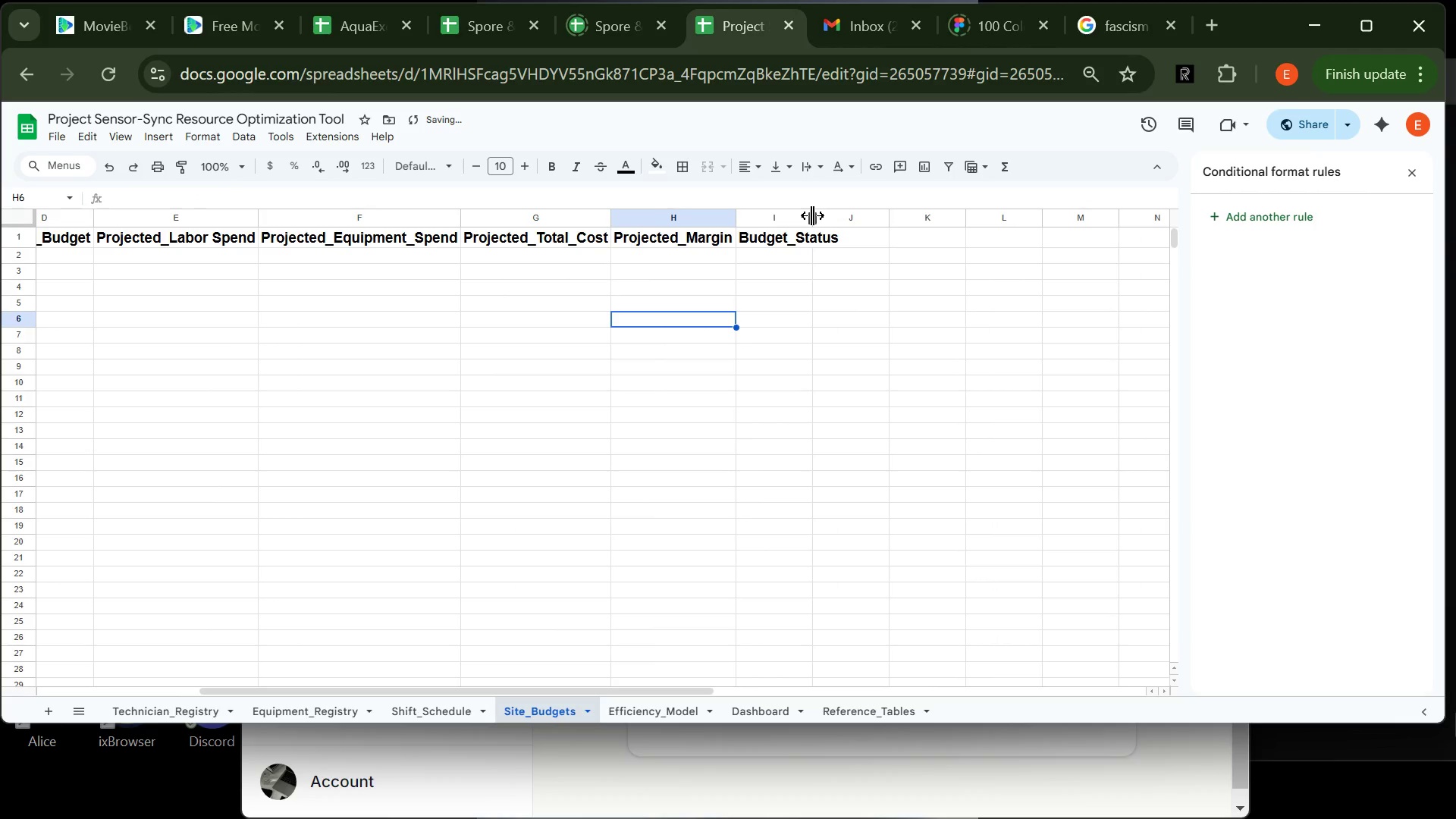 
double_click([812, 215])
 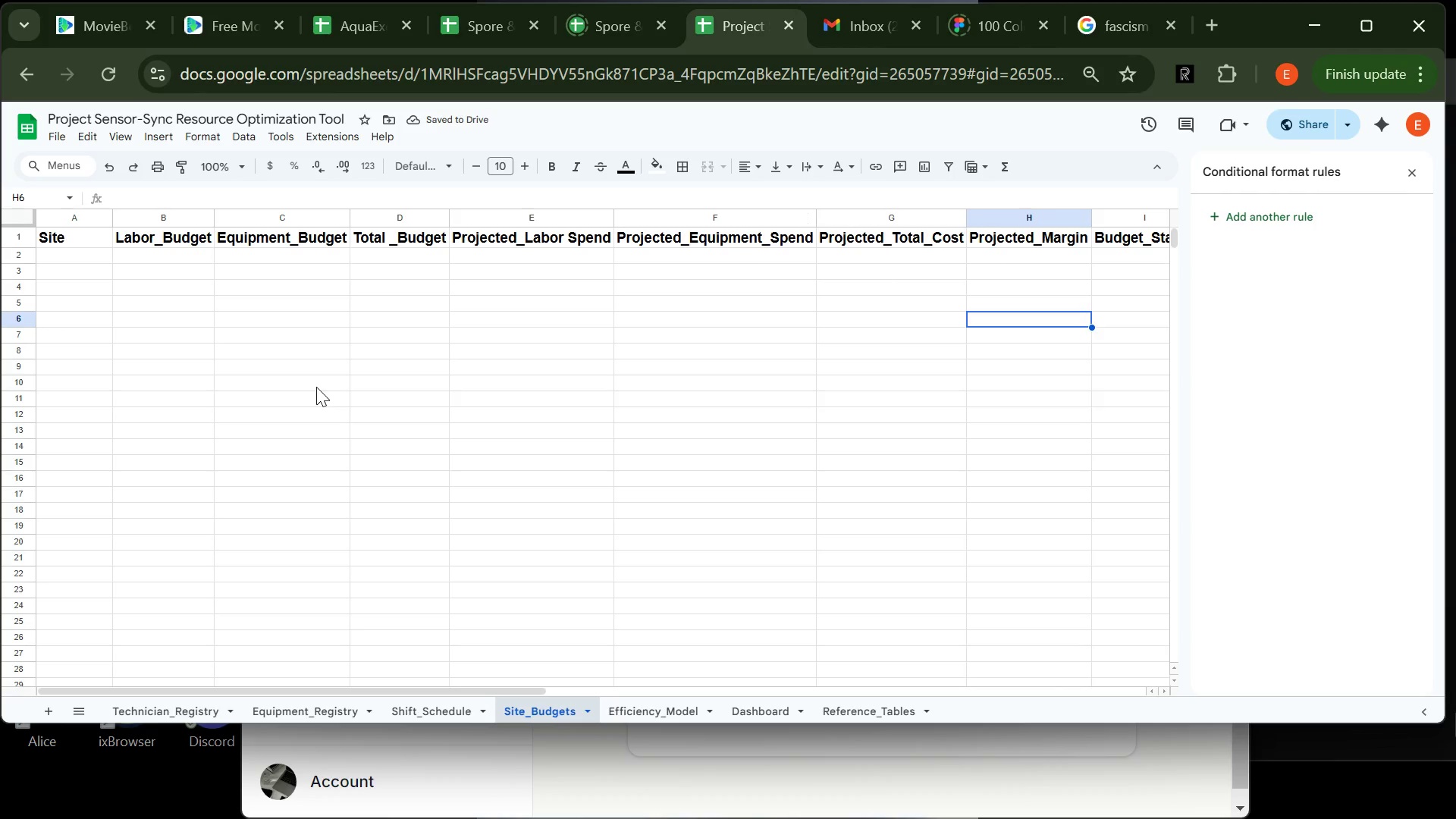 
wait(5.72)
 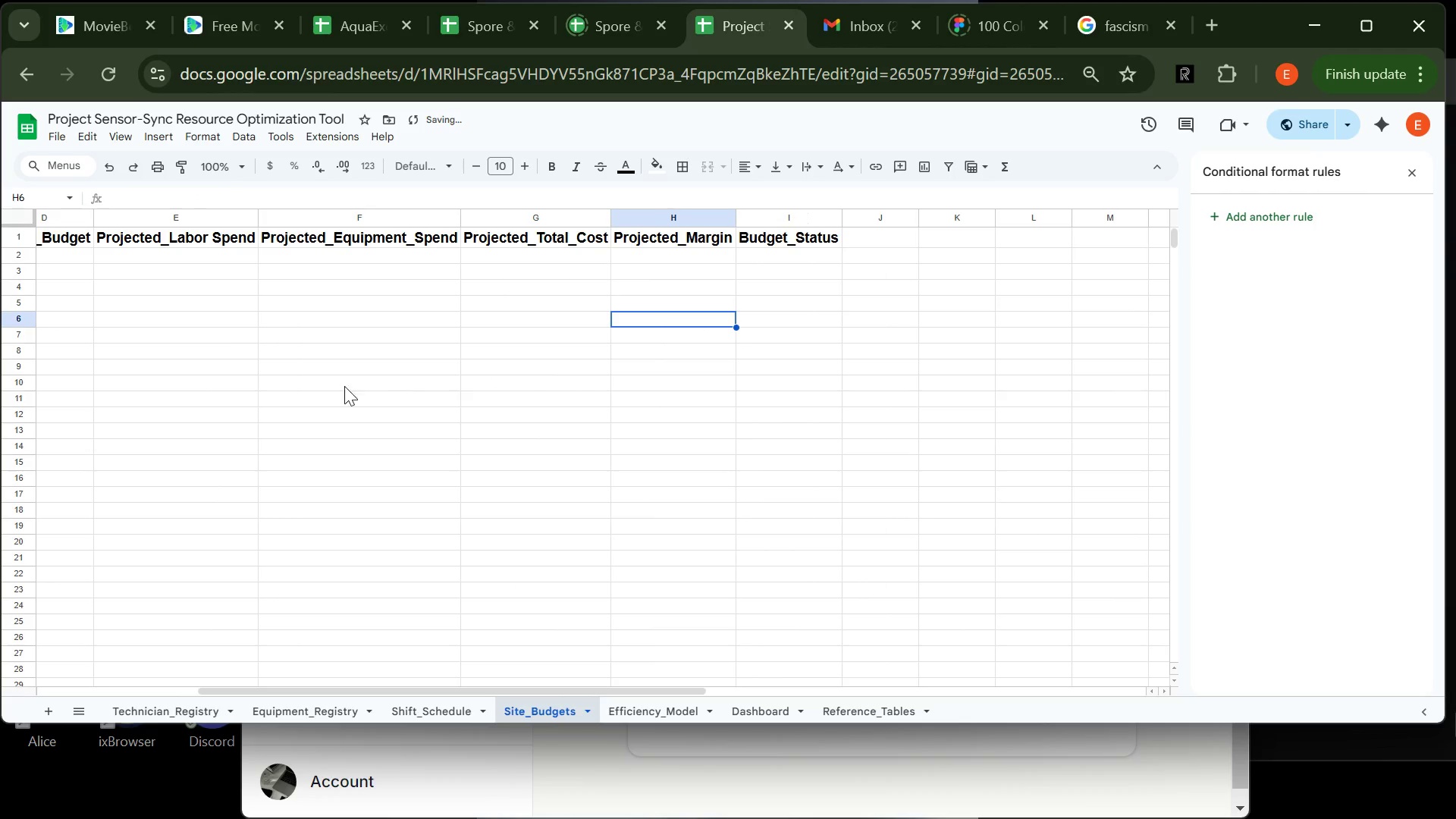 
left_click([77, 248])
 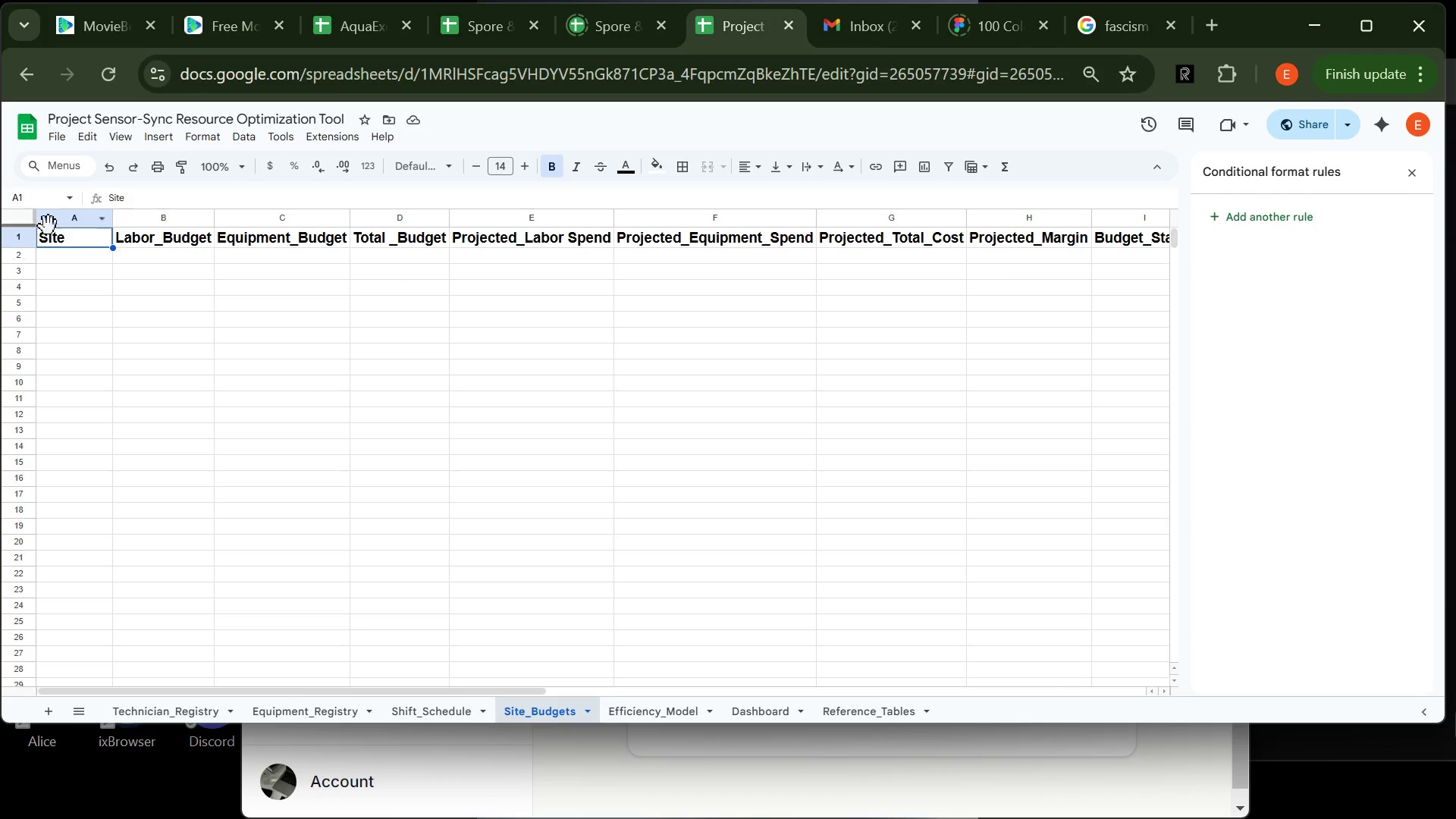 
left_click_drag(start_coordinate=[75, 237], to_coordinate=[927, 232])
 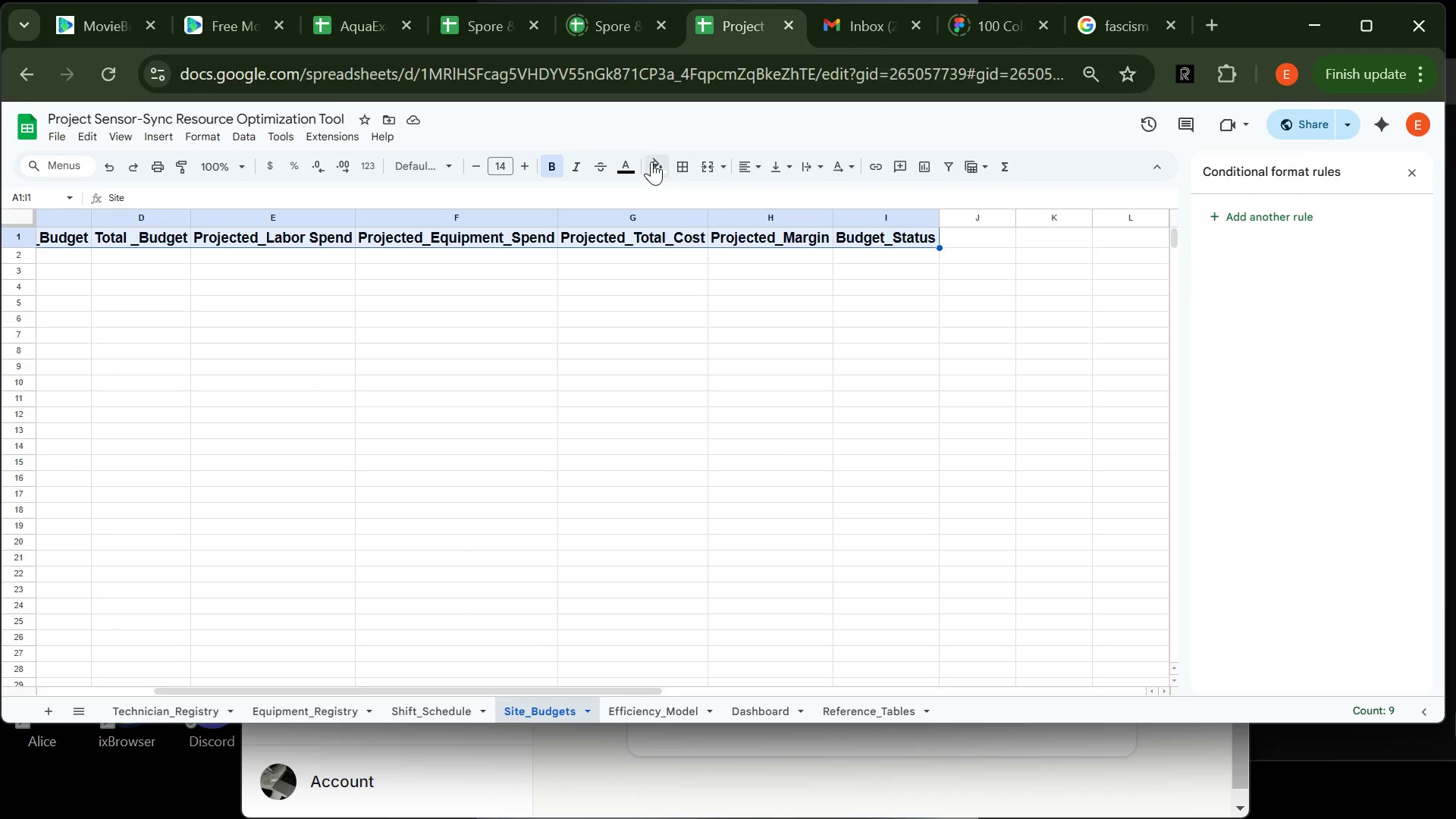 
left_click([651, 162])
 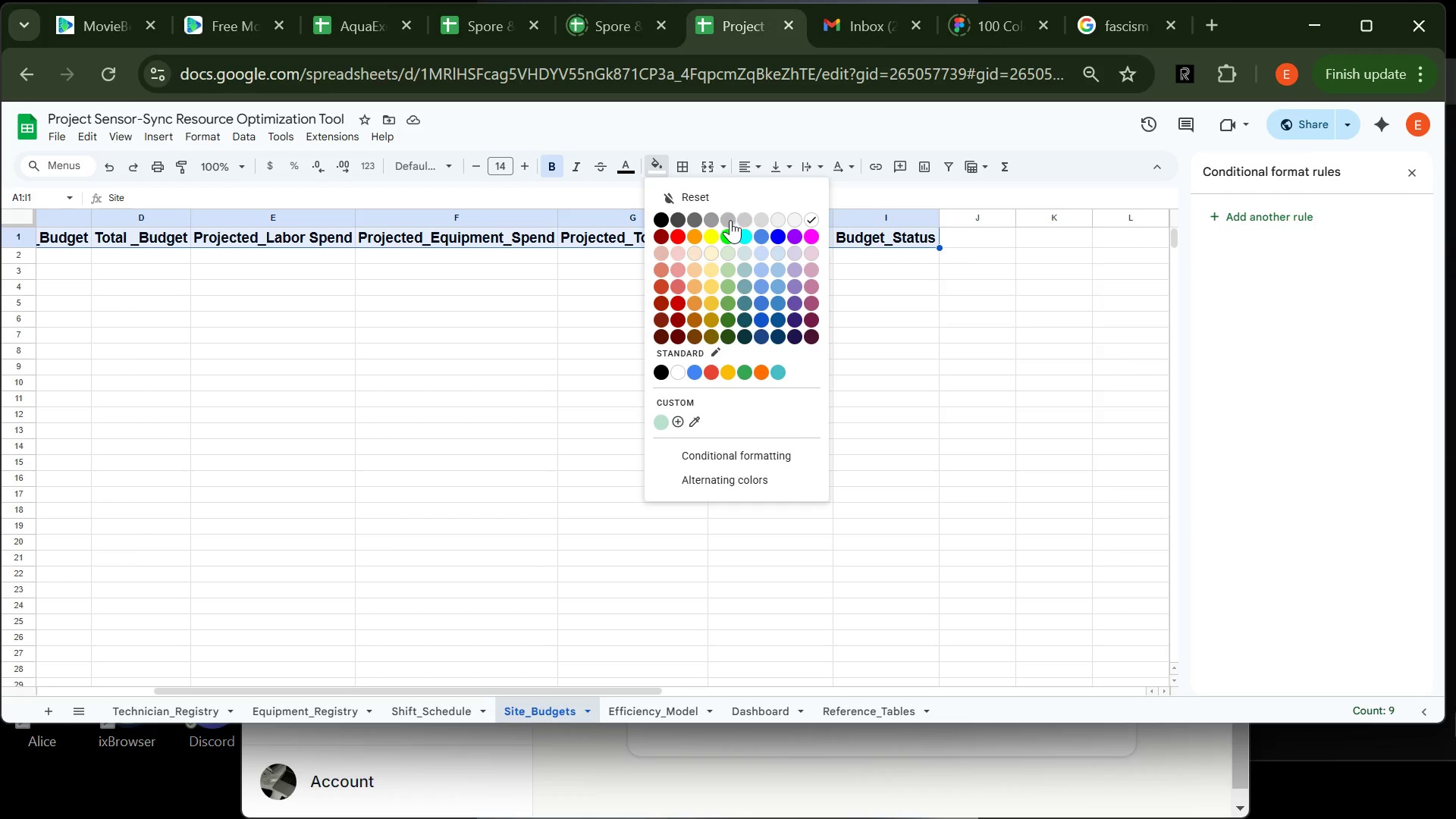 
left_click([730, 220])
 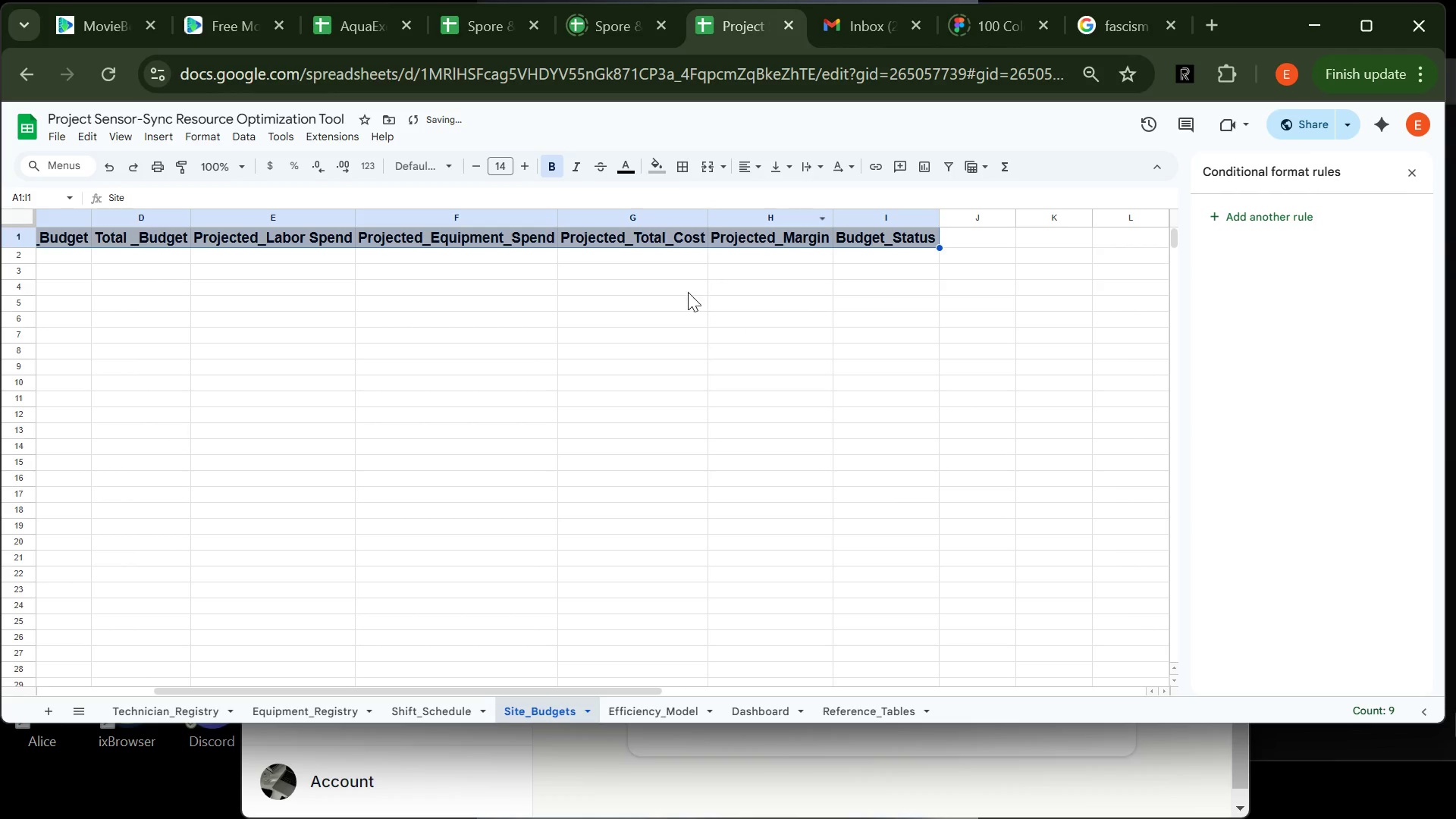 
left_click([688, 292])
 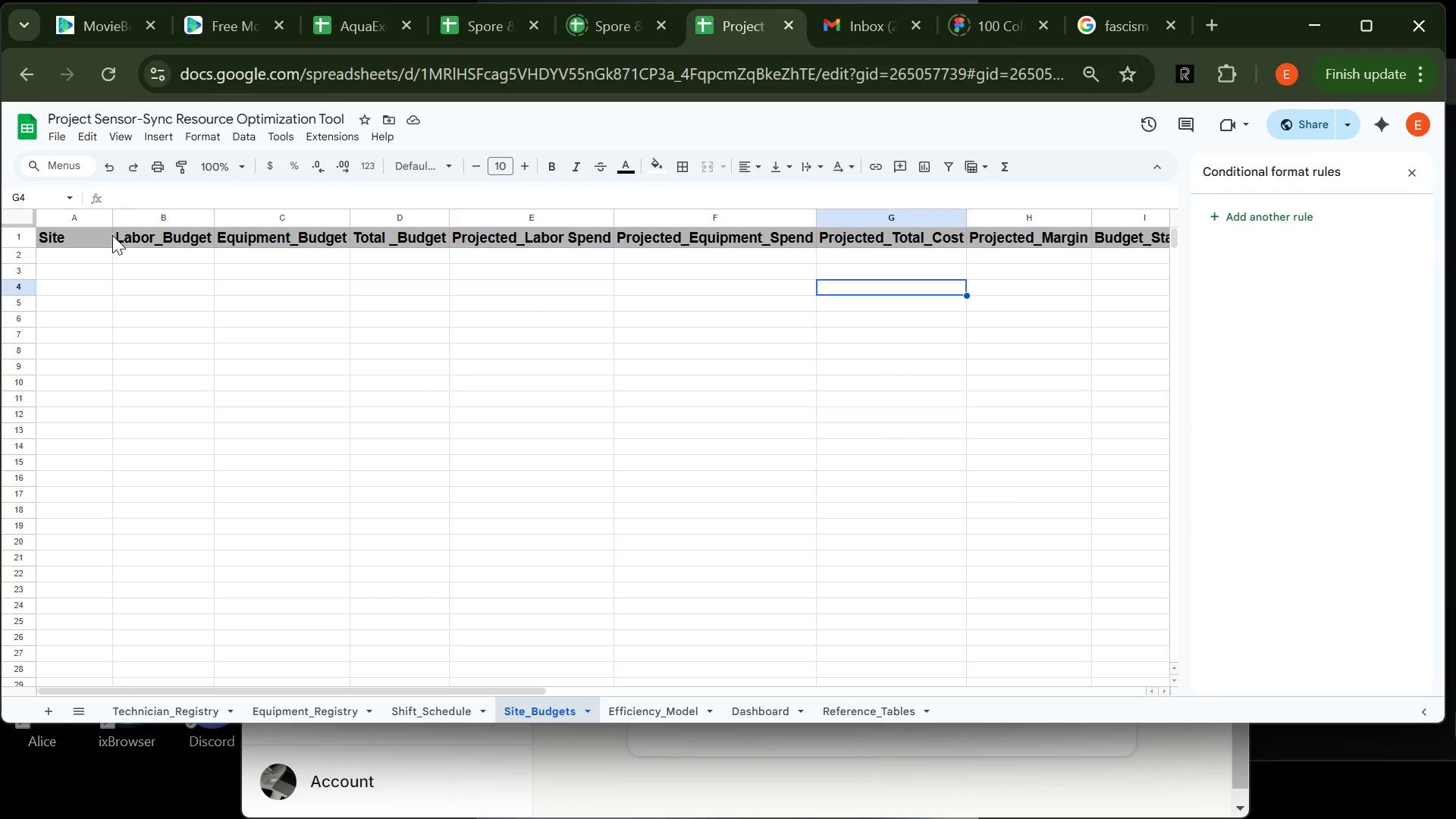 
wait(6.27)
 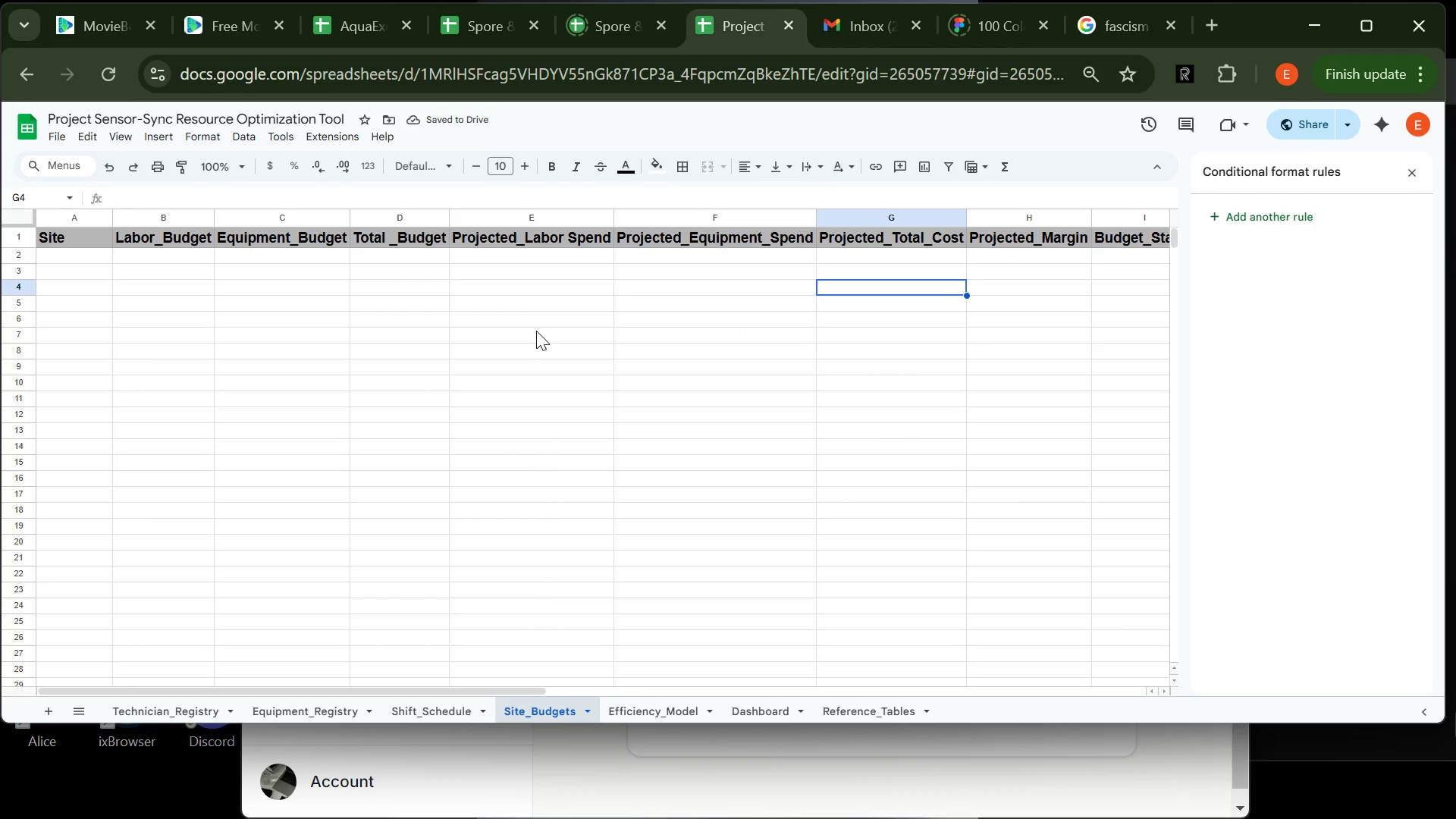 
left_click([422, 708])
 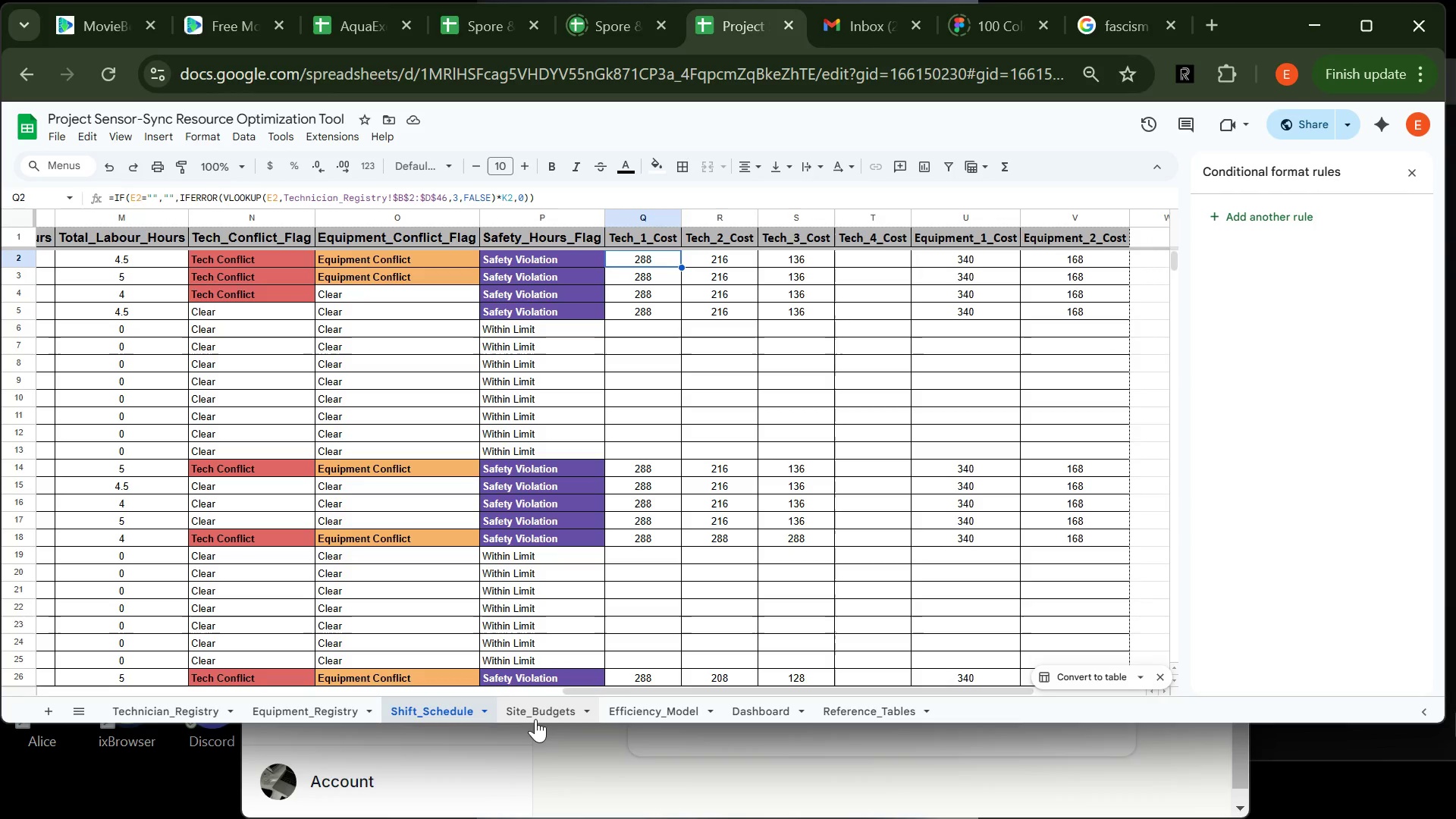 
left_click([554, 715])
 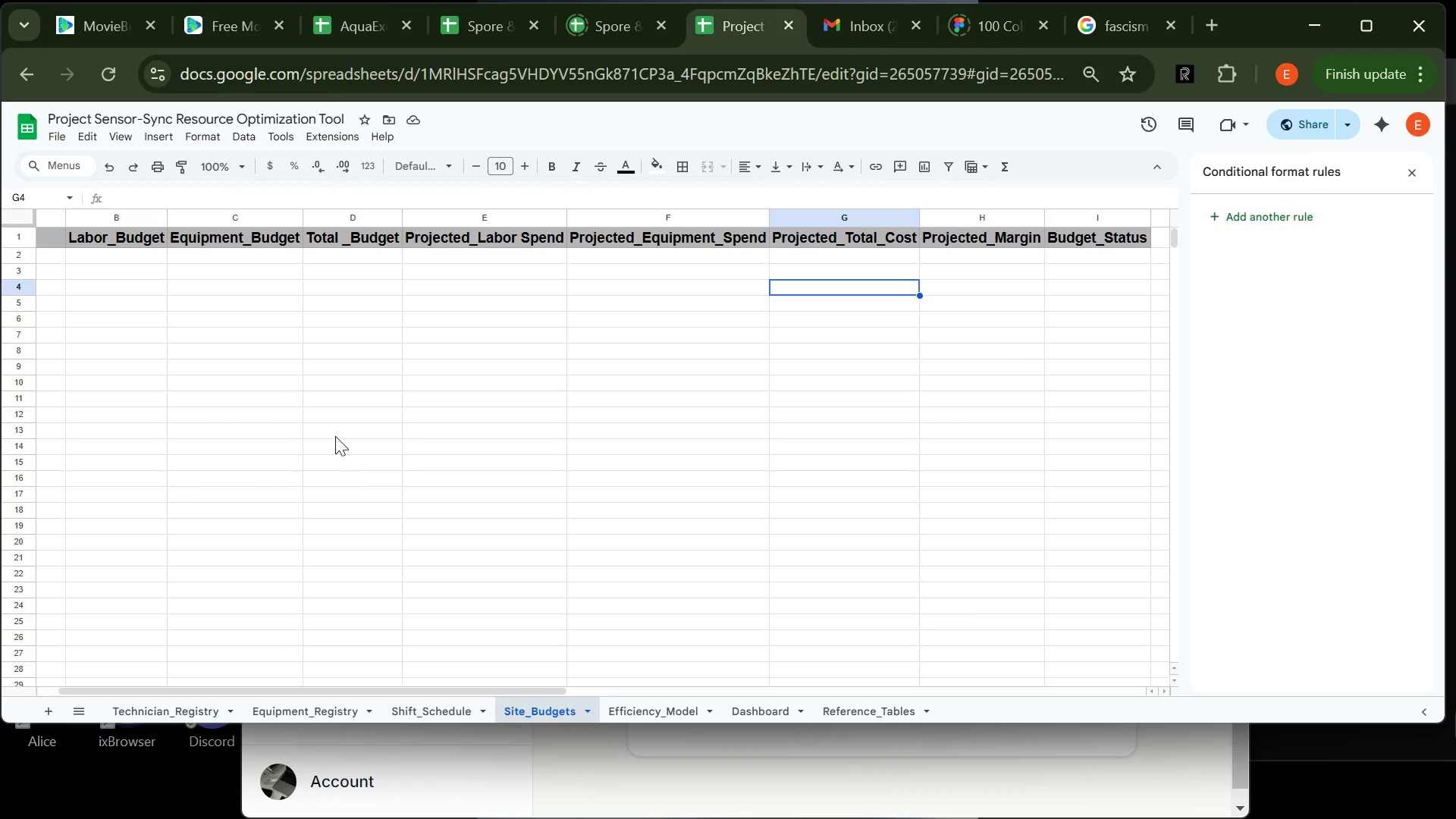 
wait(20.3)
 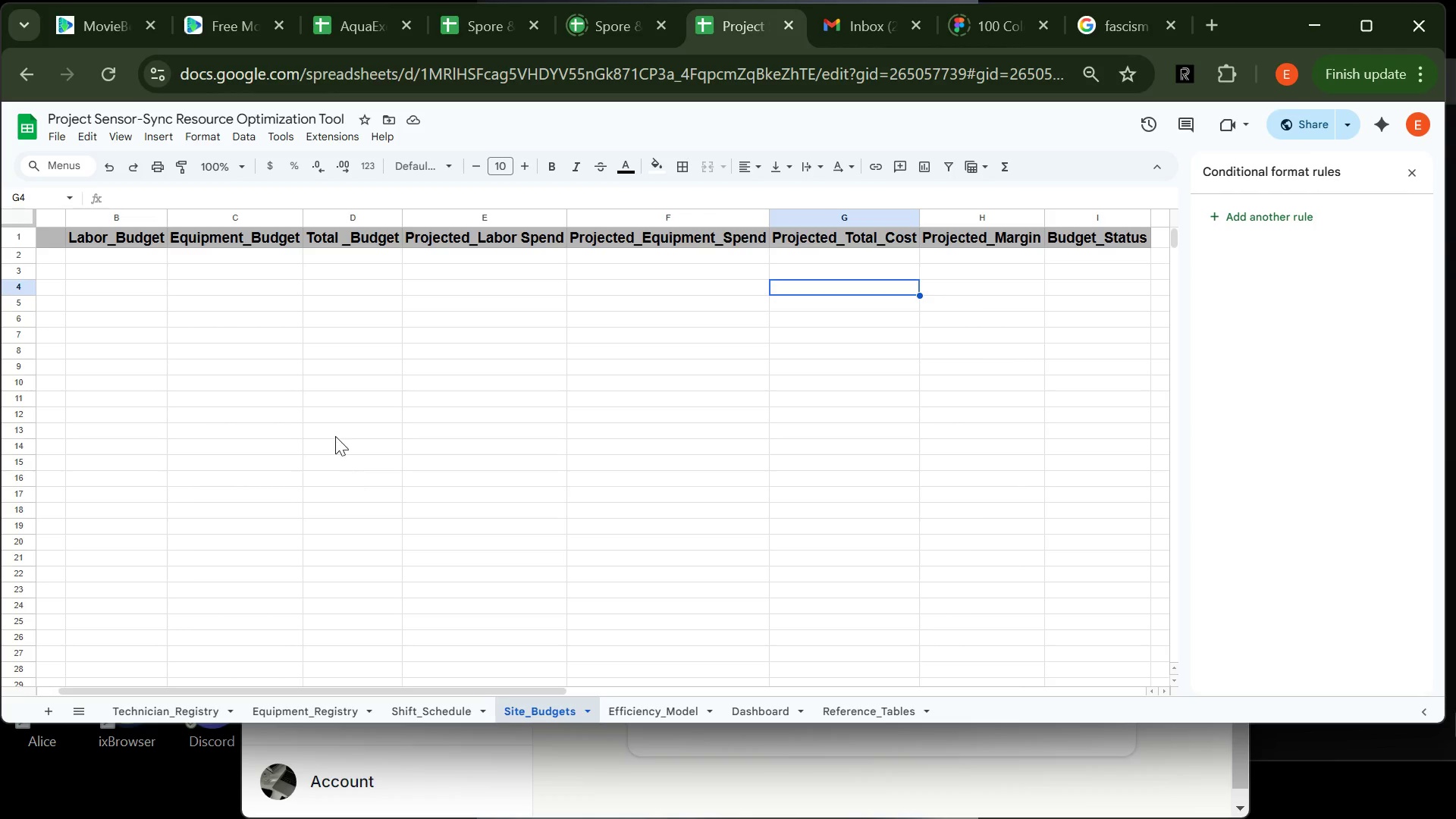 
left_click([64, 253])
 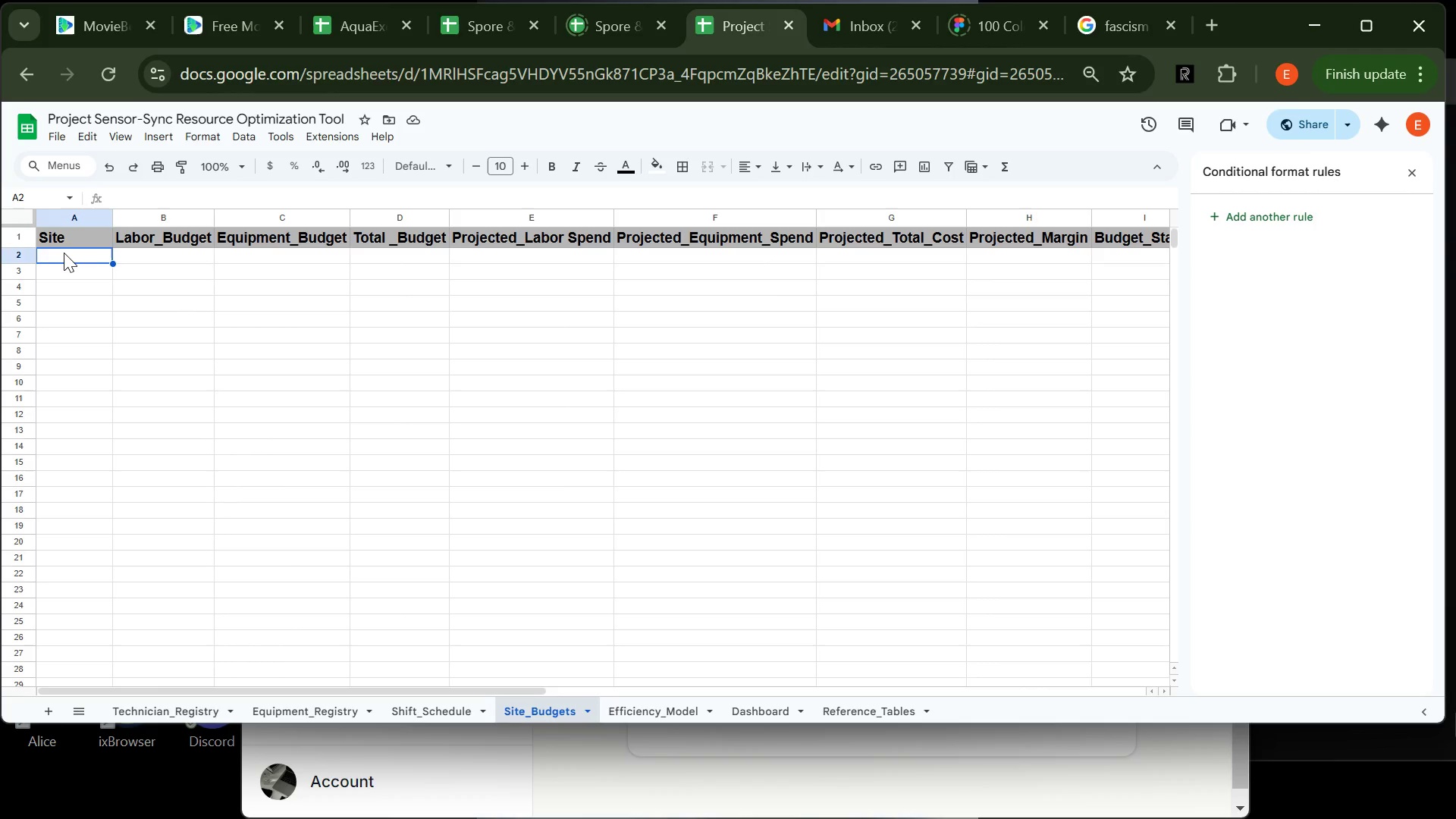 
type(Site_01)
 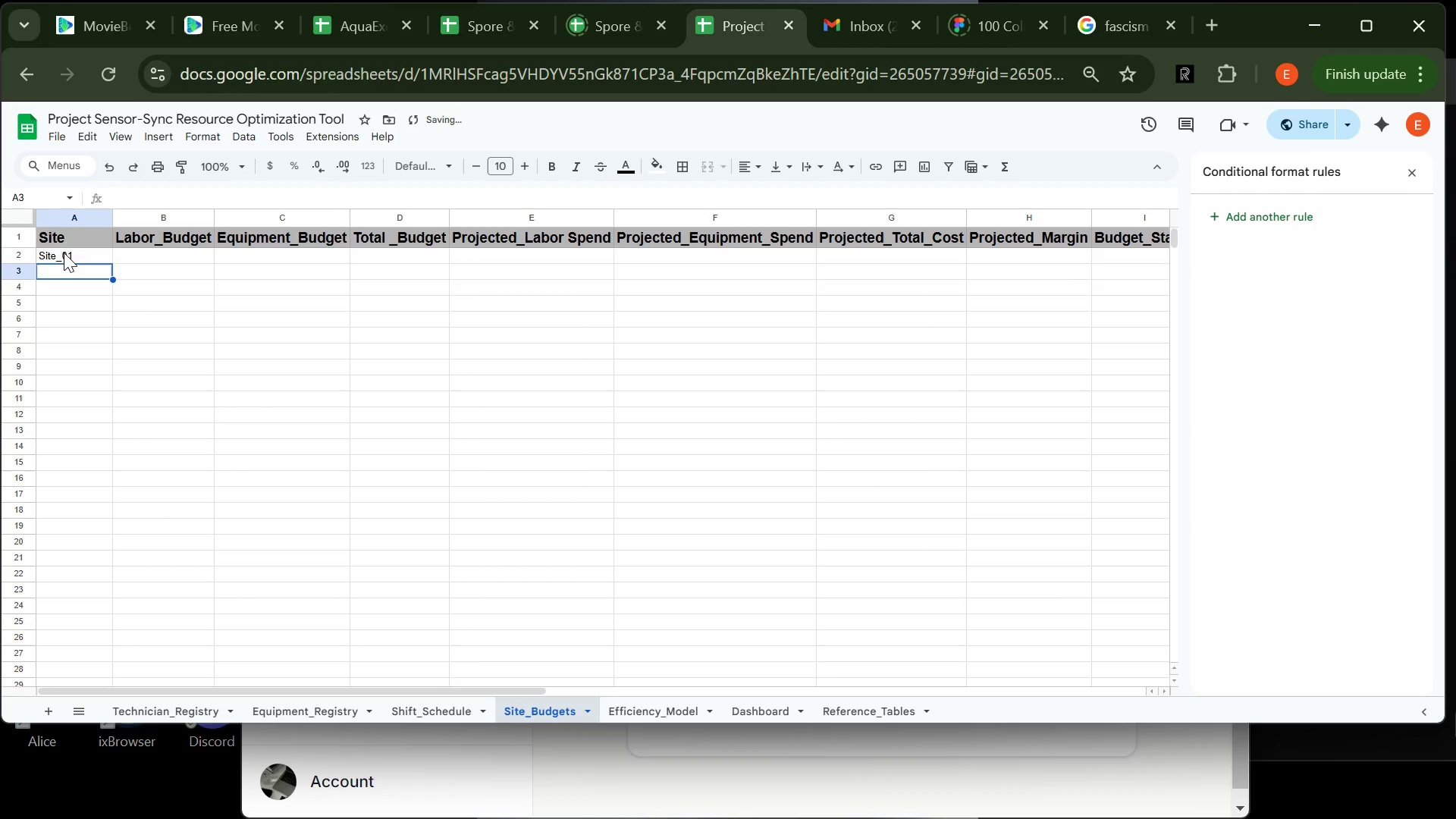 
 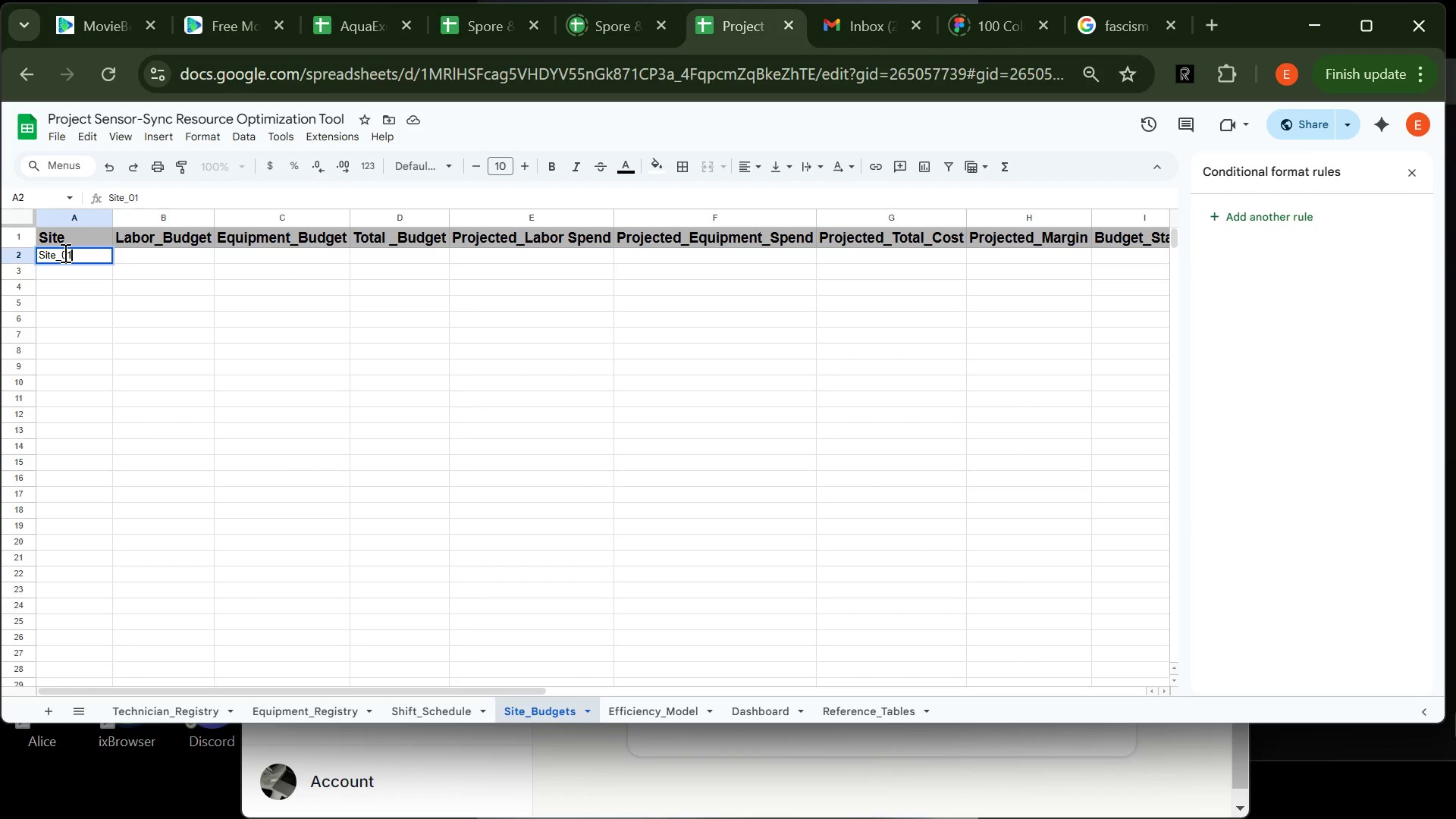 
key(Enter)
 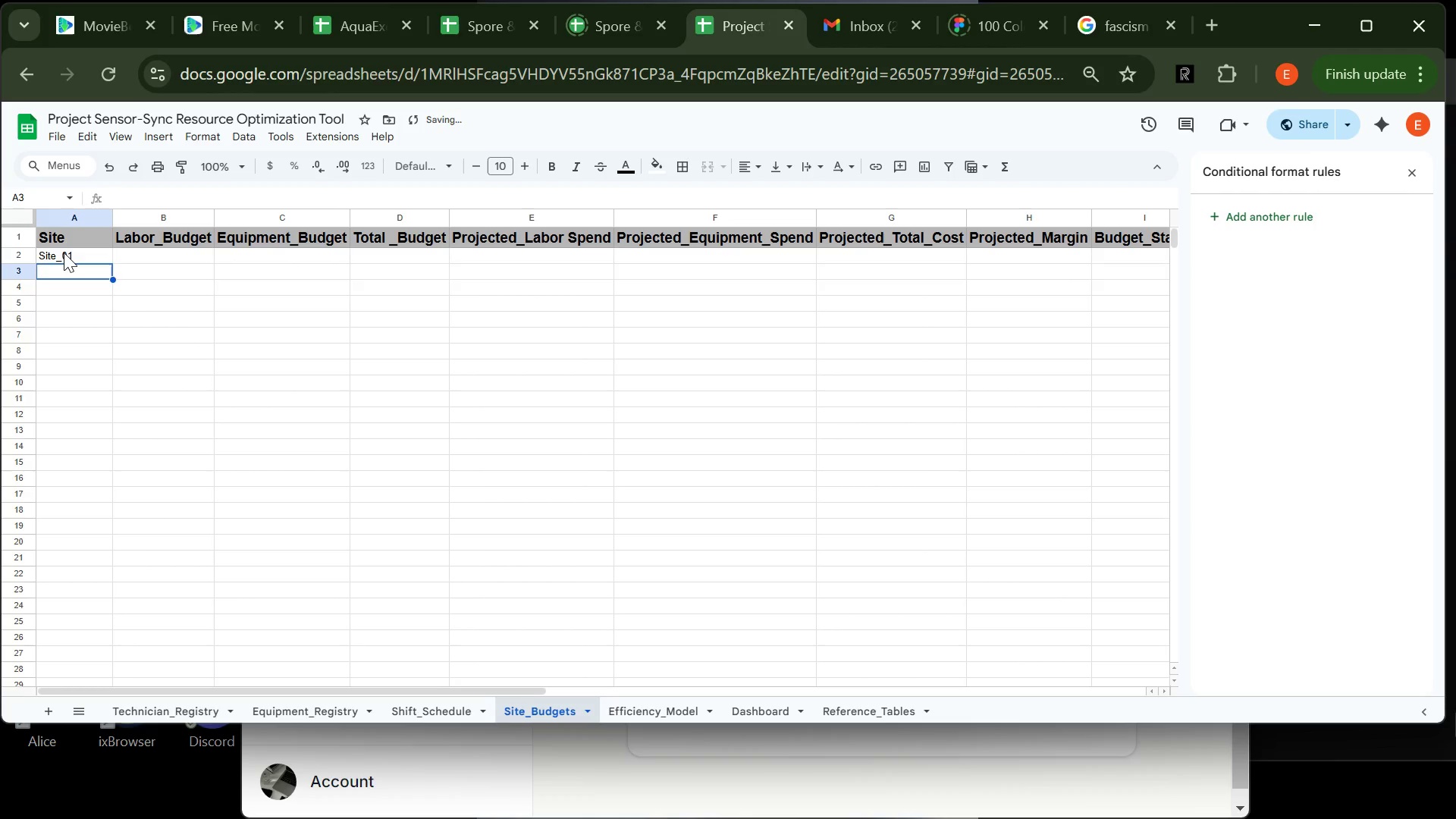 
type(Site_02)
 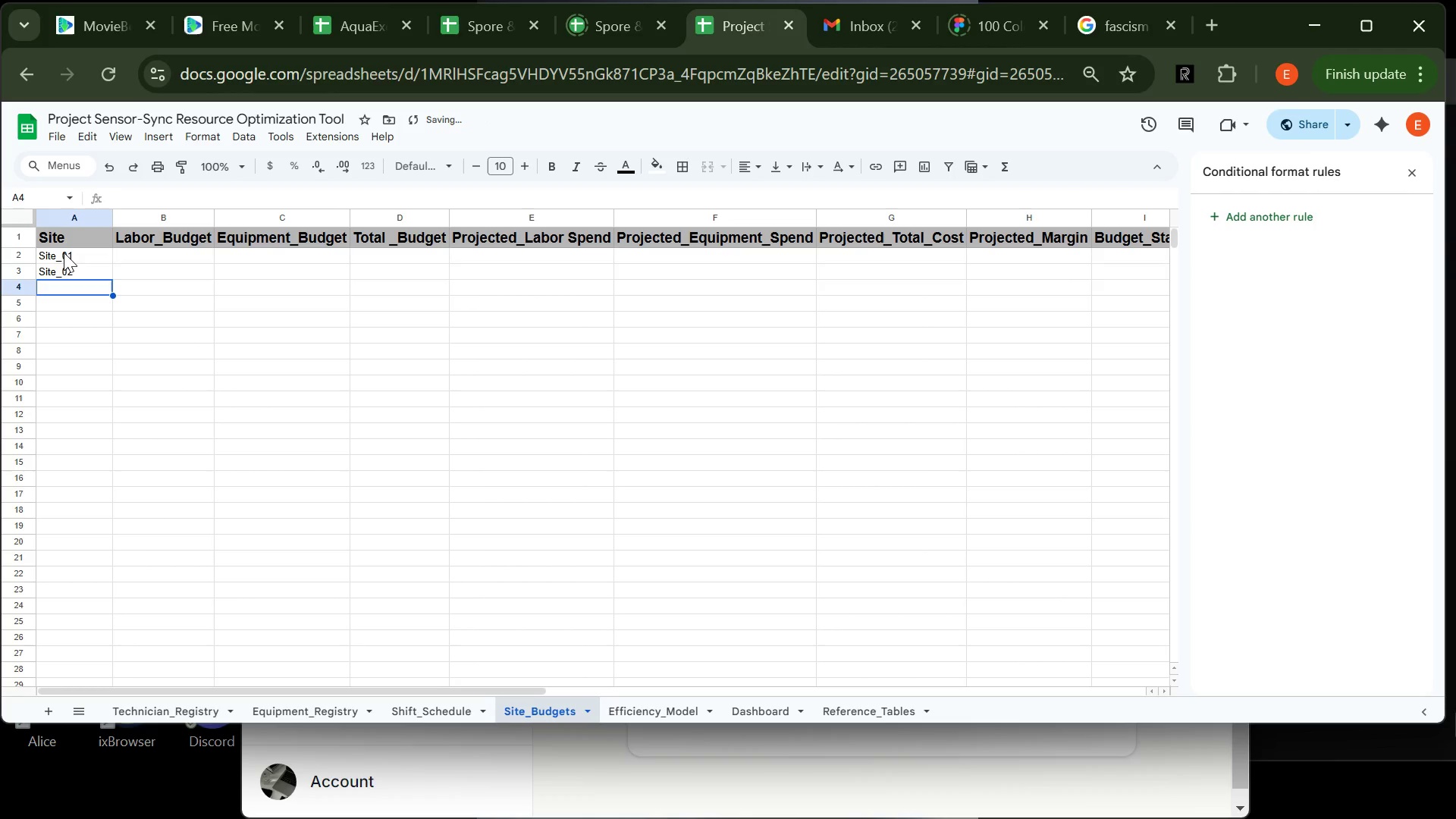 
 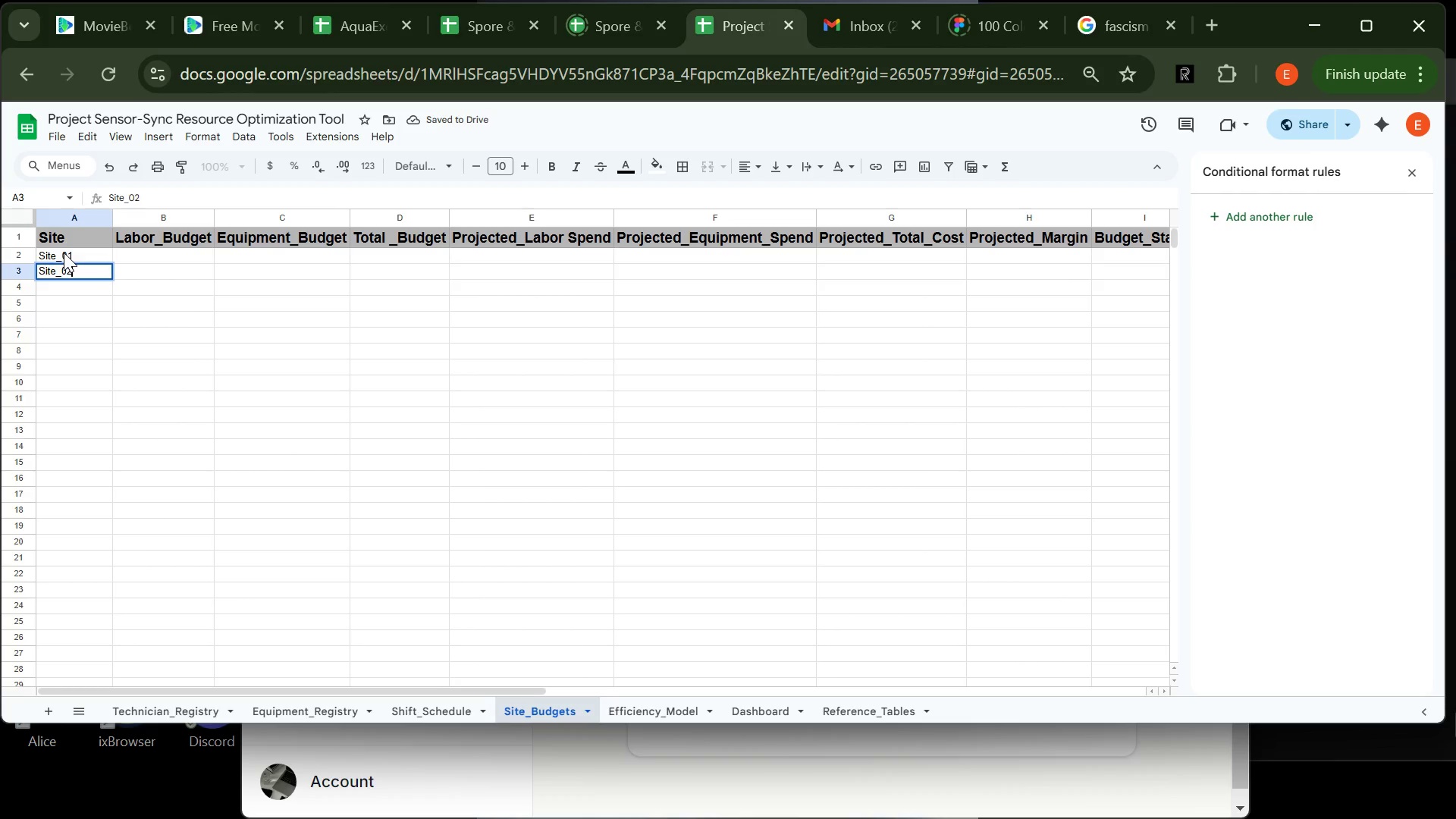 
key(Enter)
 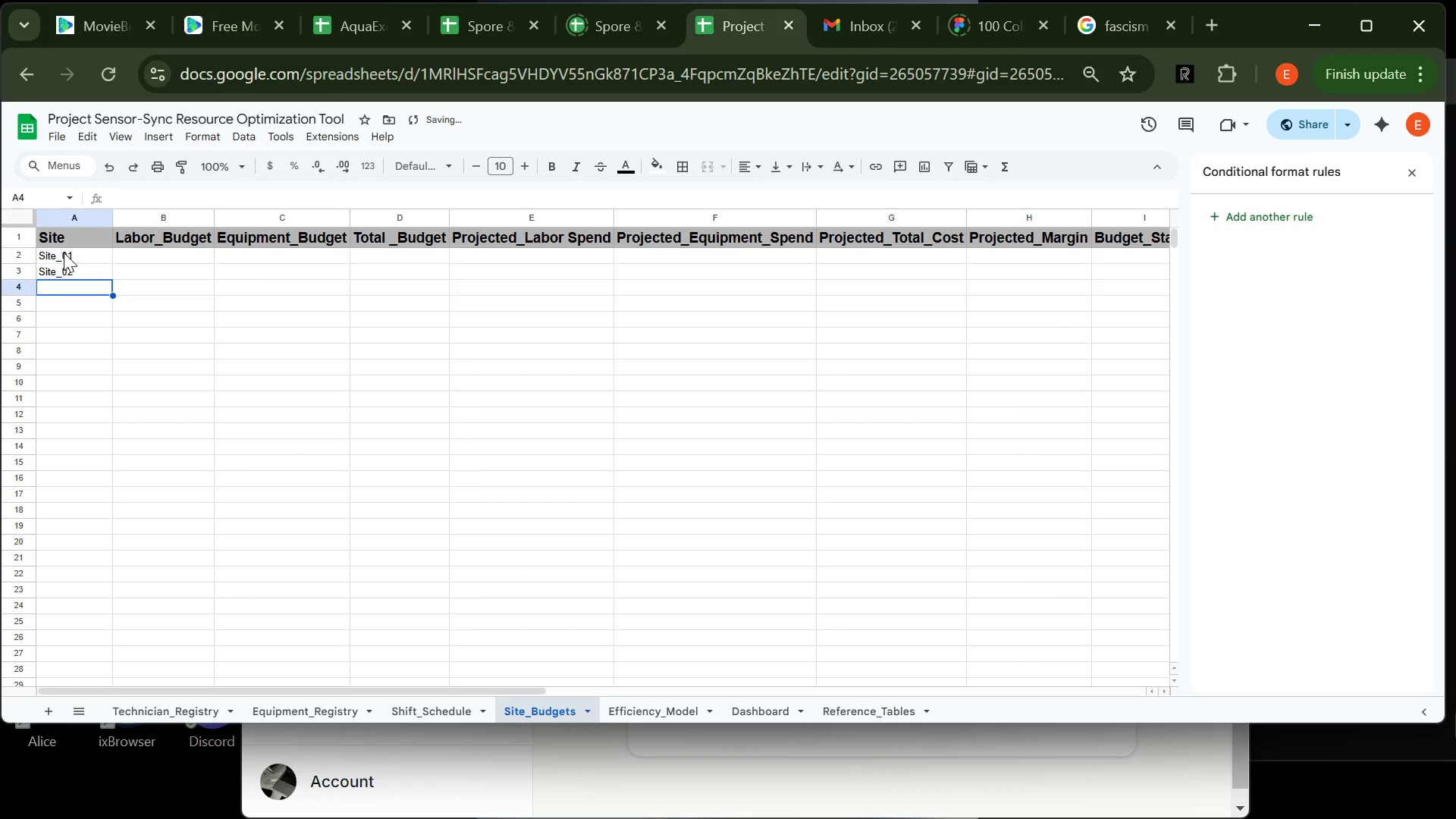 
type(Site_3)
key(Backspace)
type(03)
 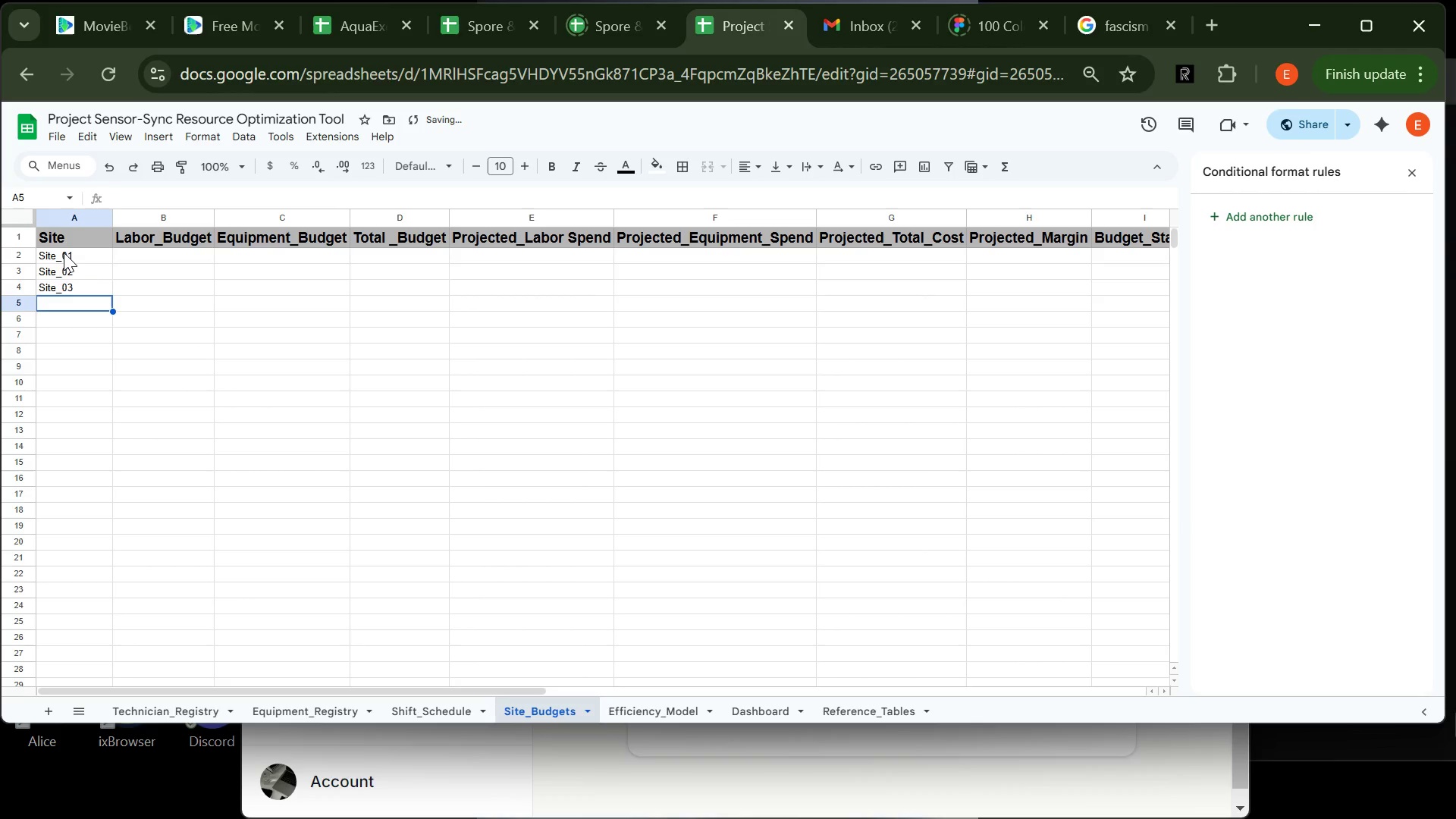 
 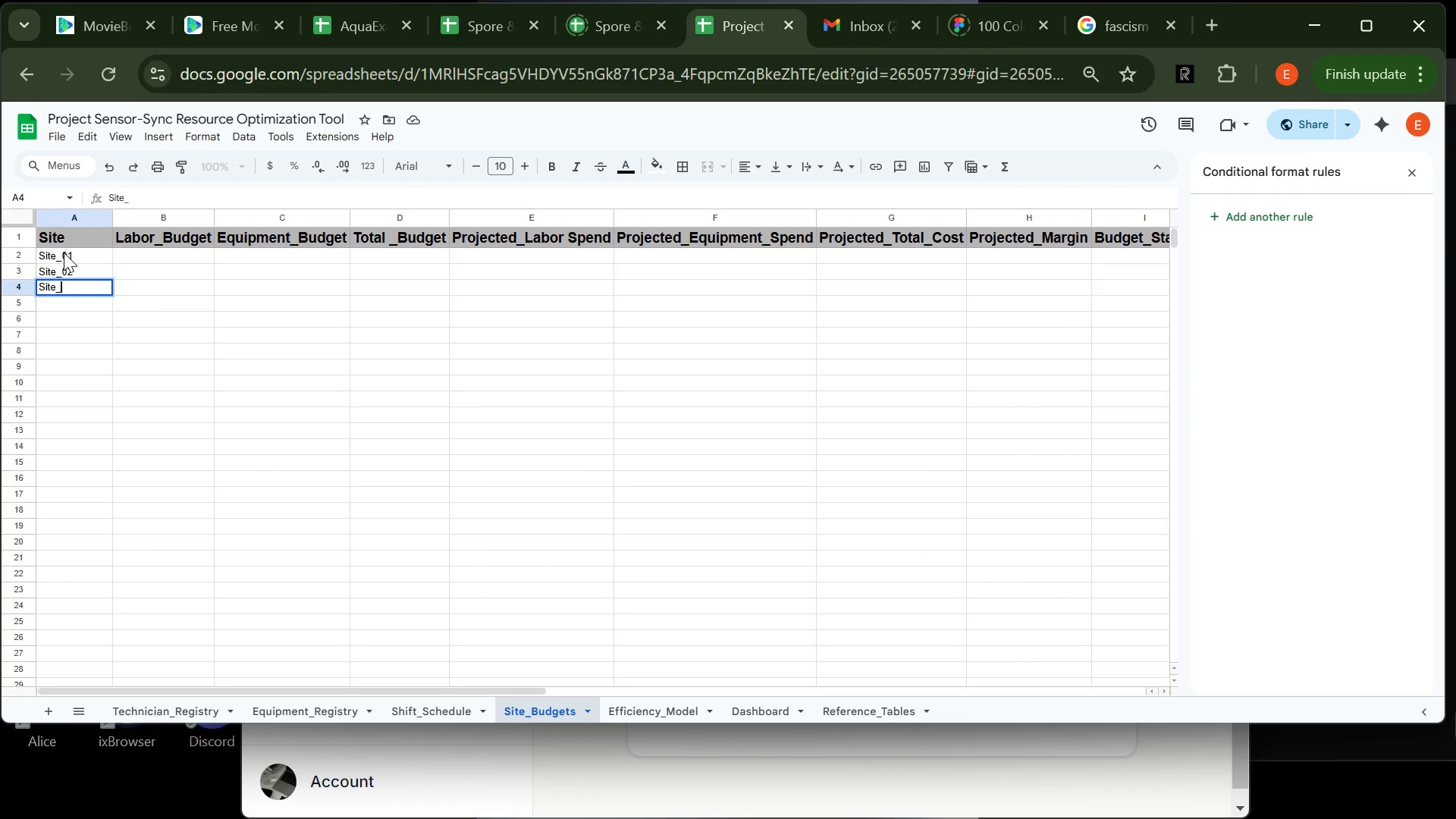 
key(Enter)
 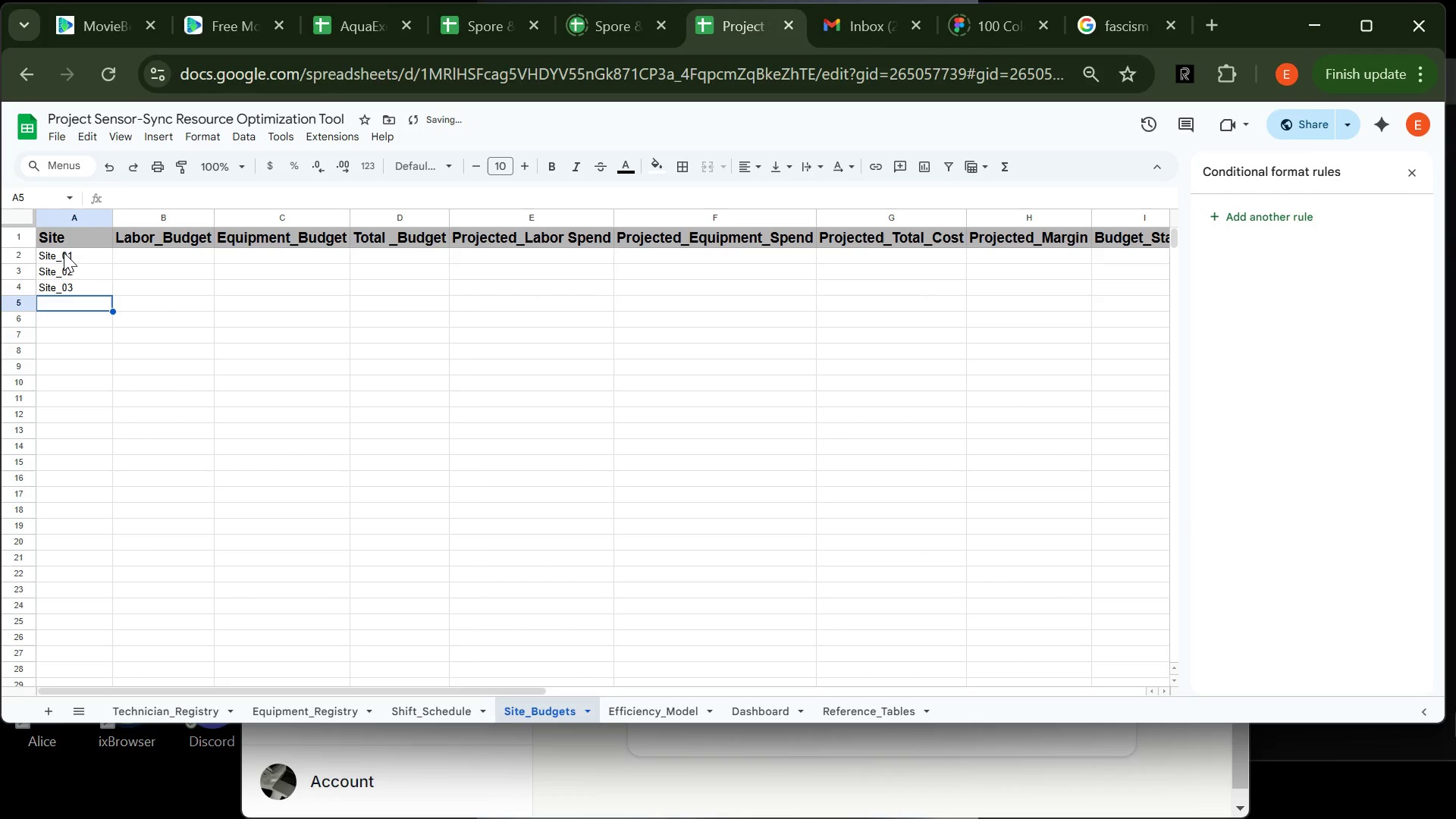 
type(Site_04)
 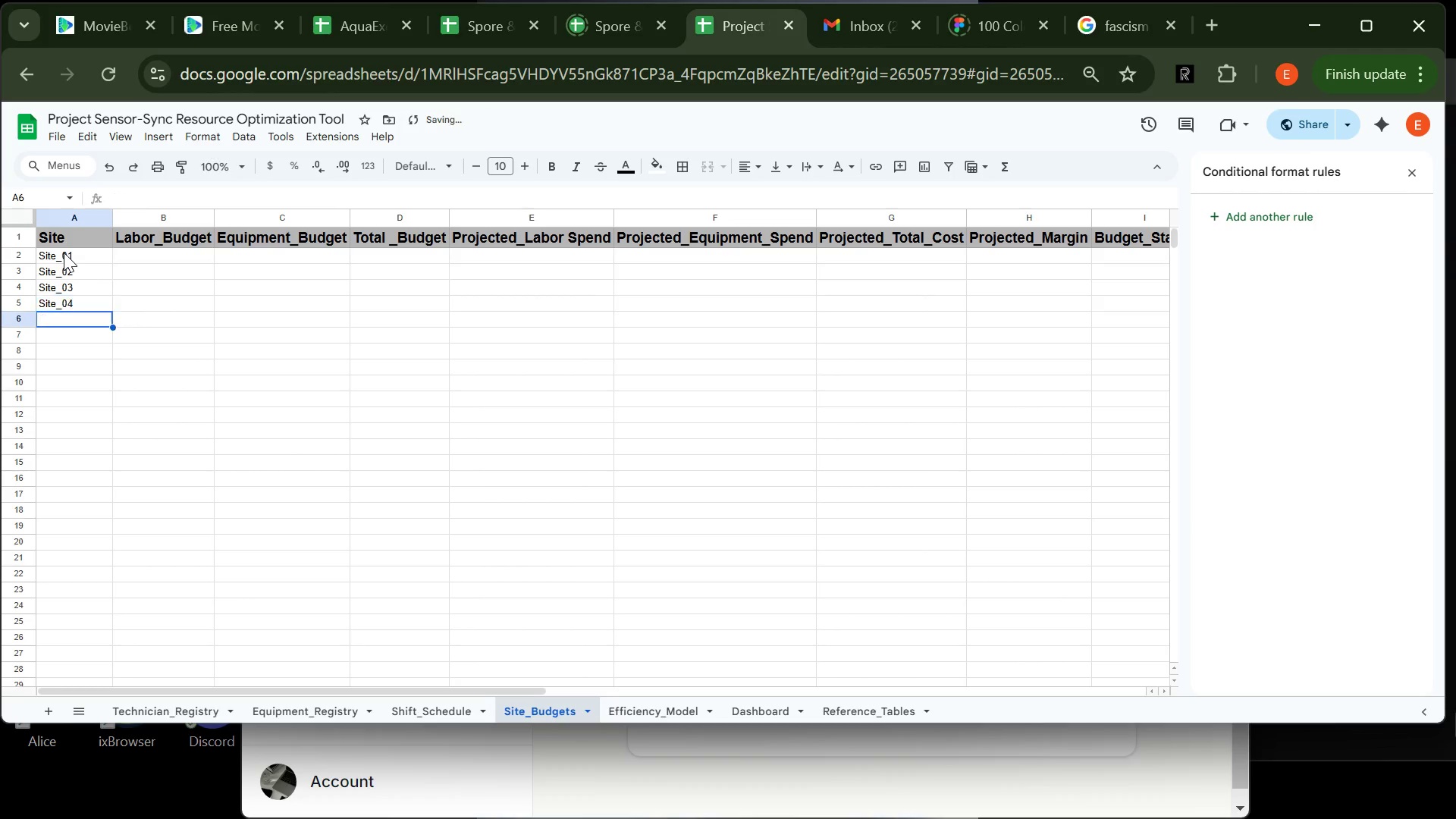 
 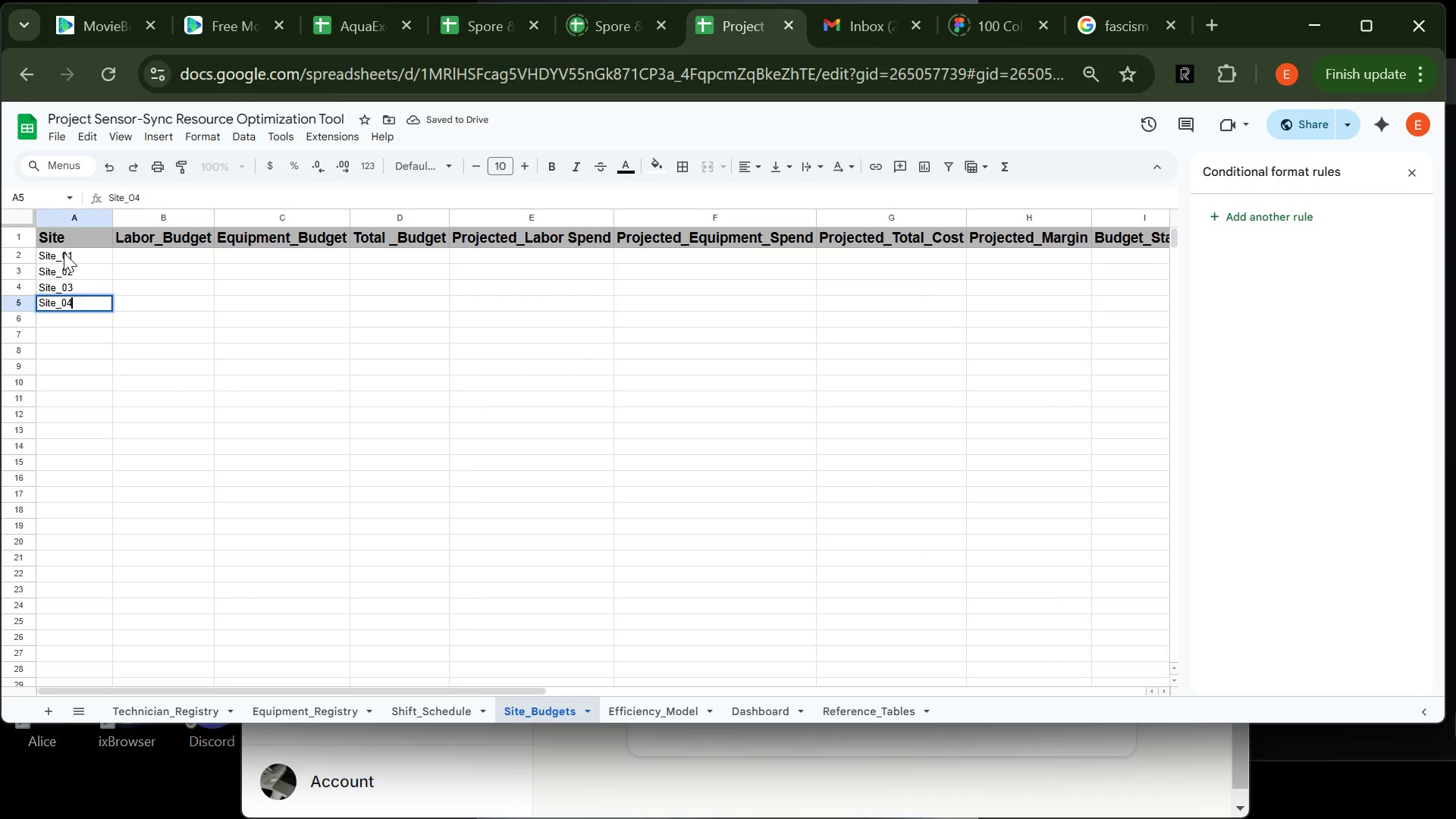 
key(Enter)
 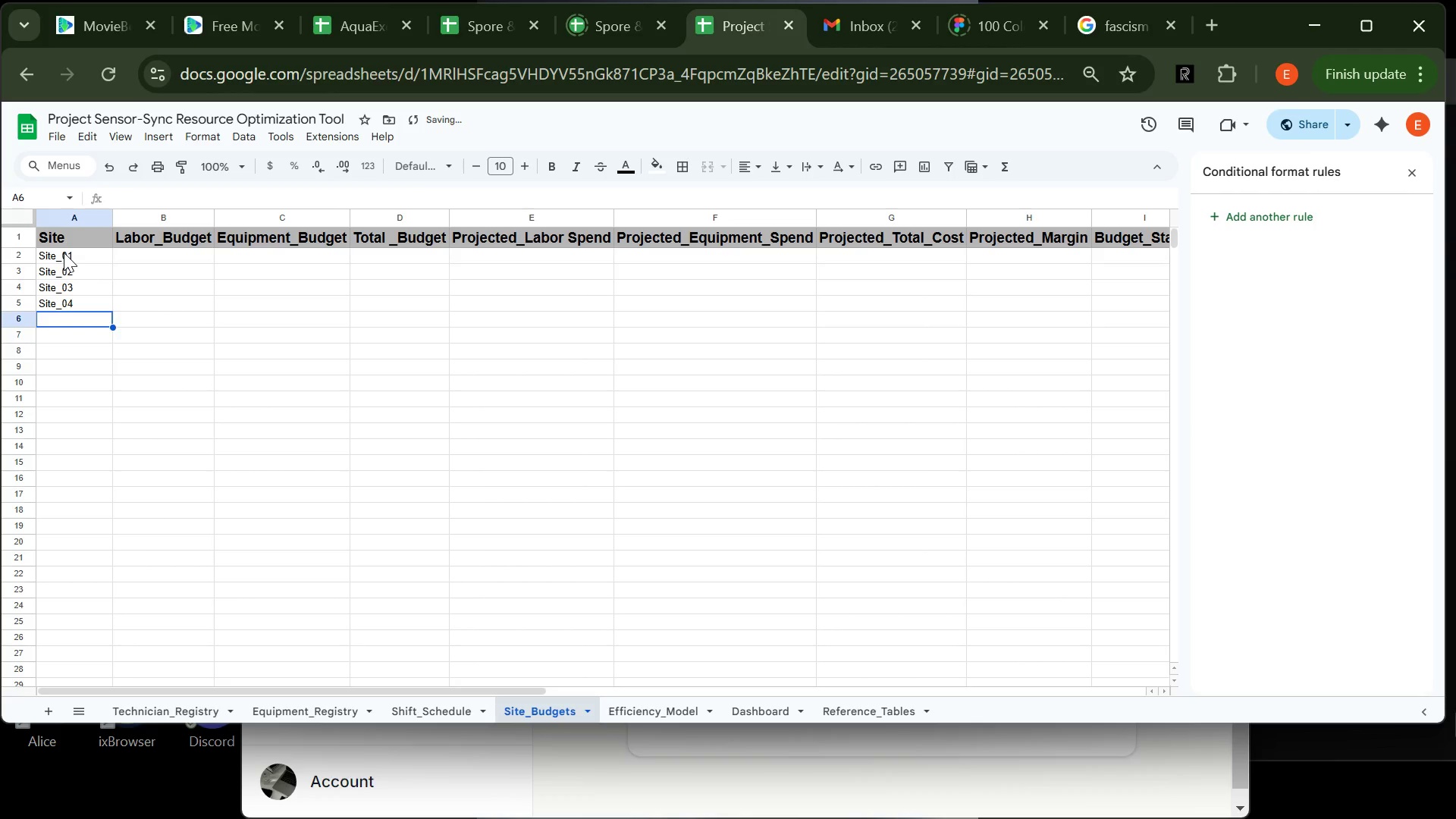 
type(Site))
key(Backspace)
type(_04)
 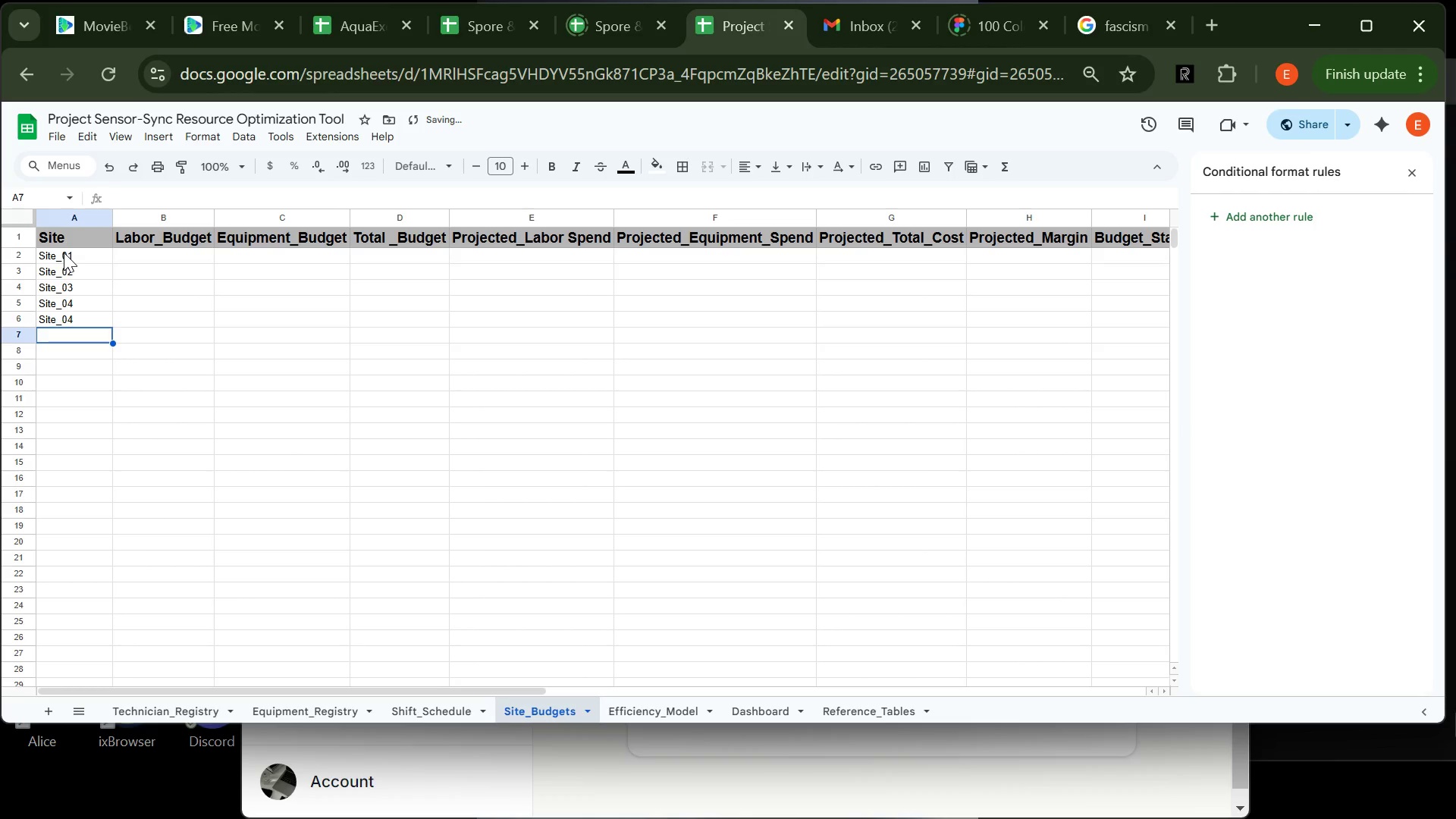 
 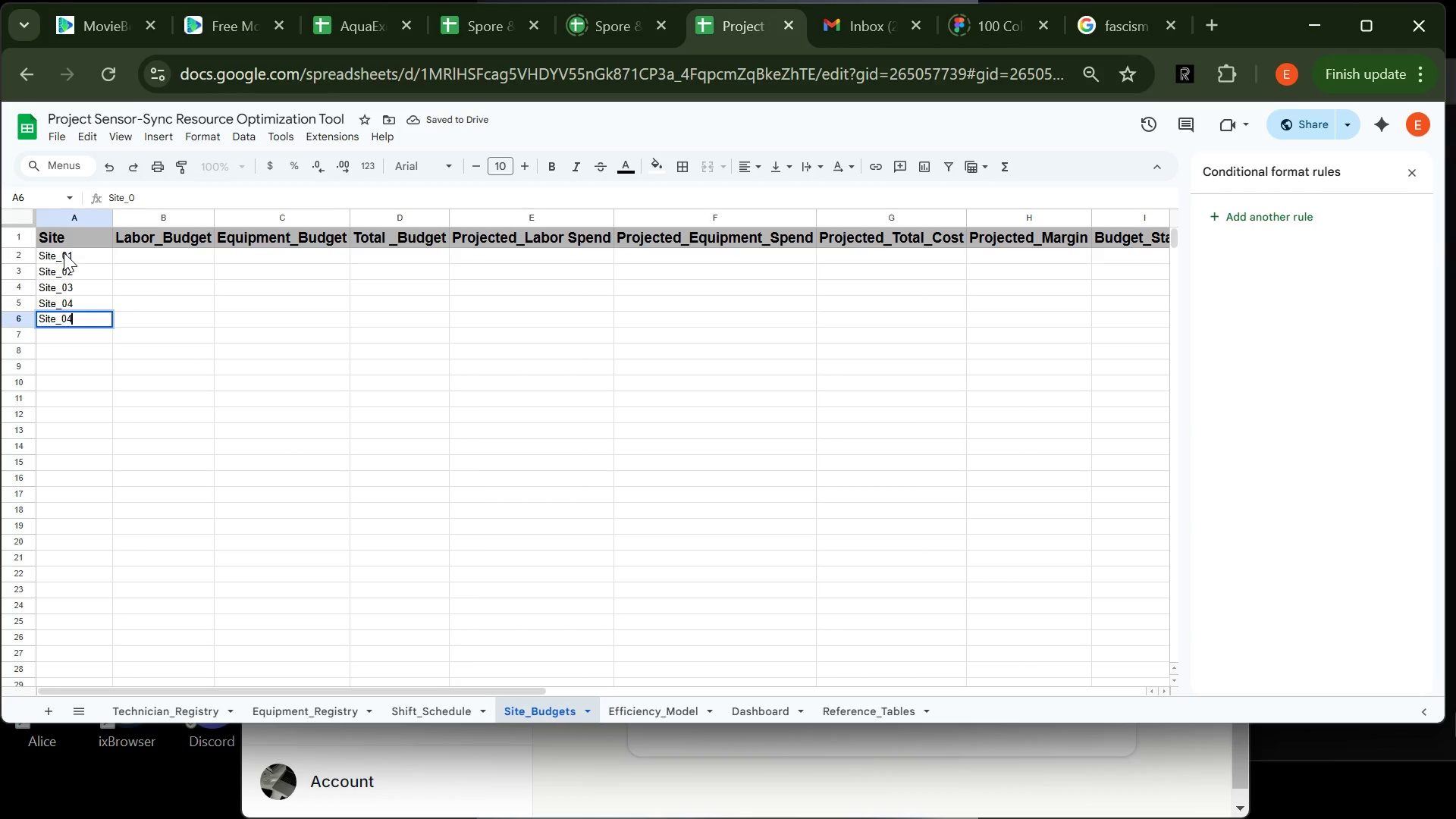 
key(Enter)
 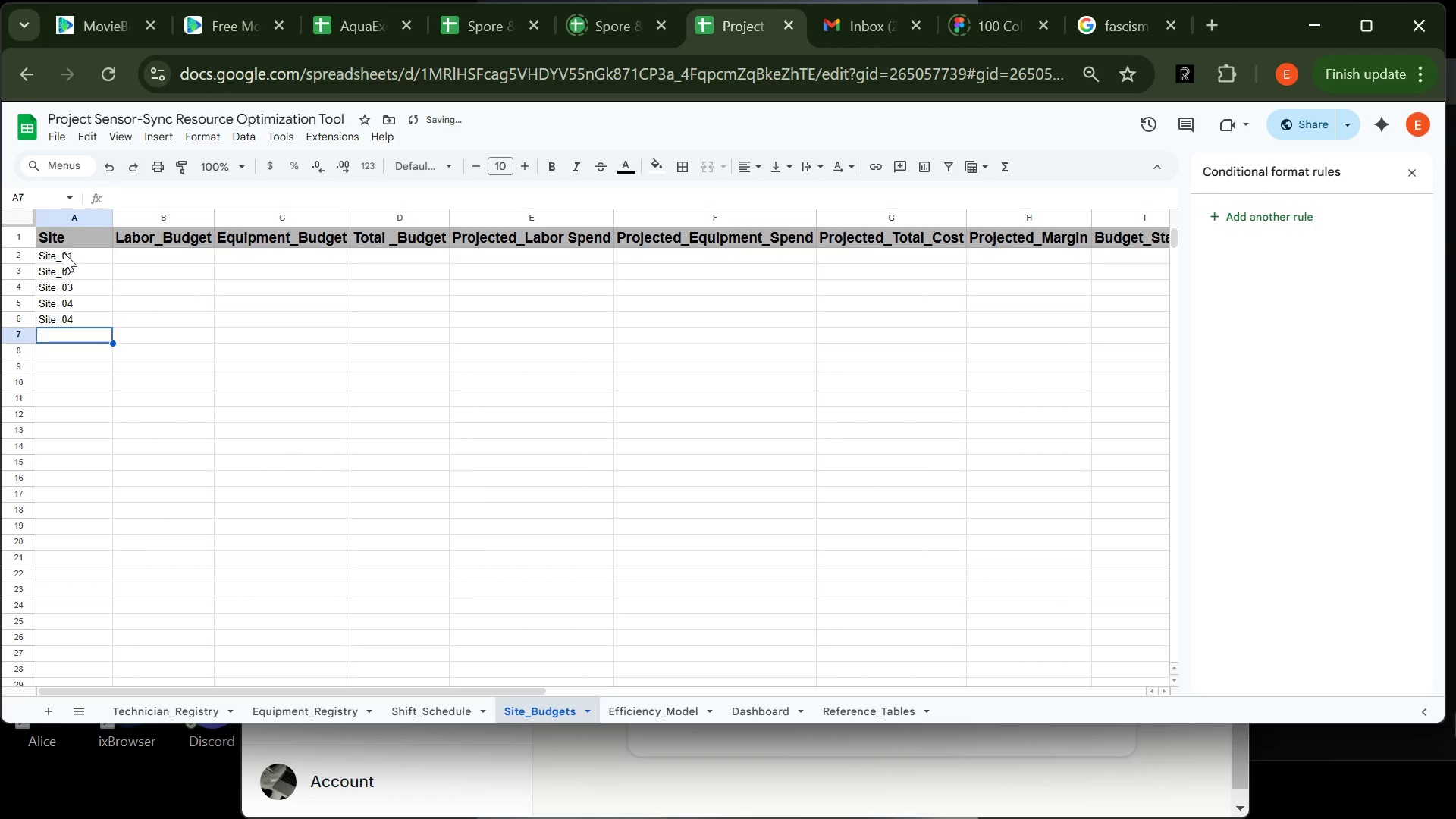 
hold_key(key=ShiftLeft, duration=0.55)
 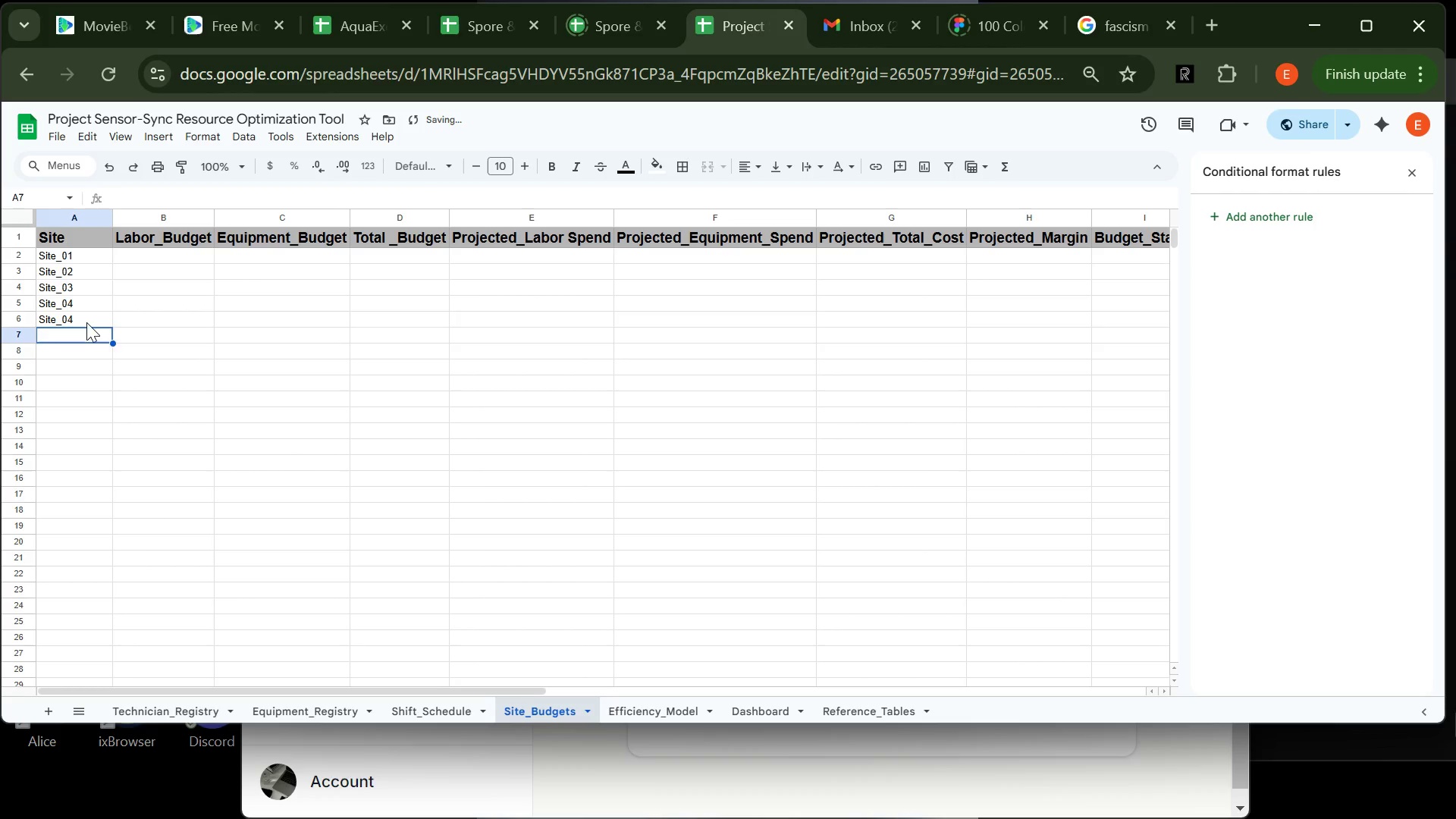 
double_click([86, 322])
 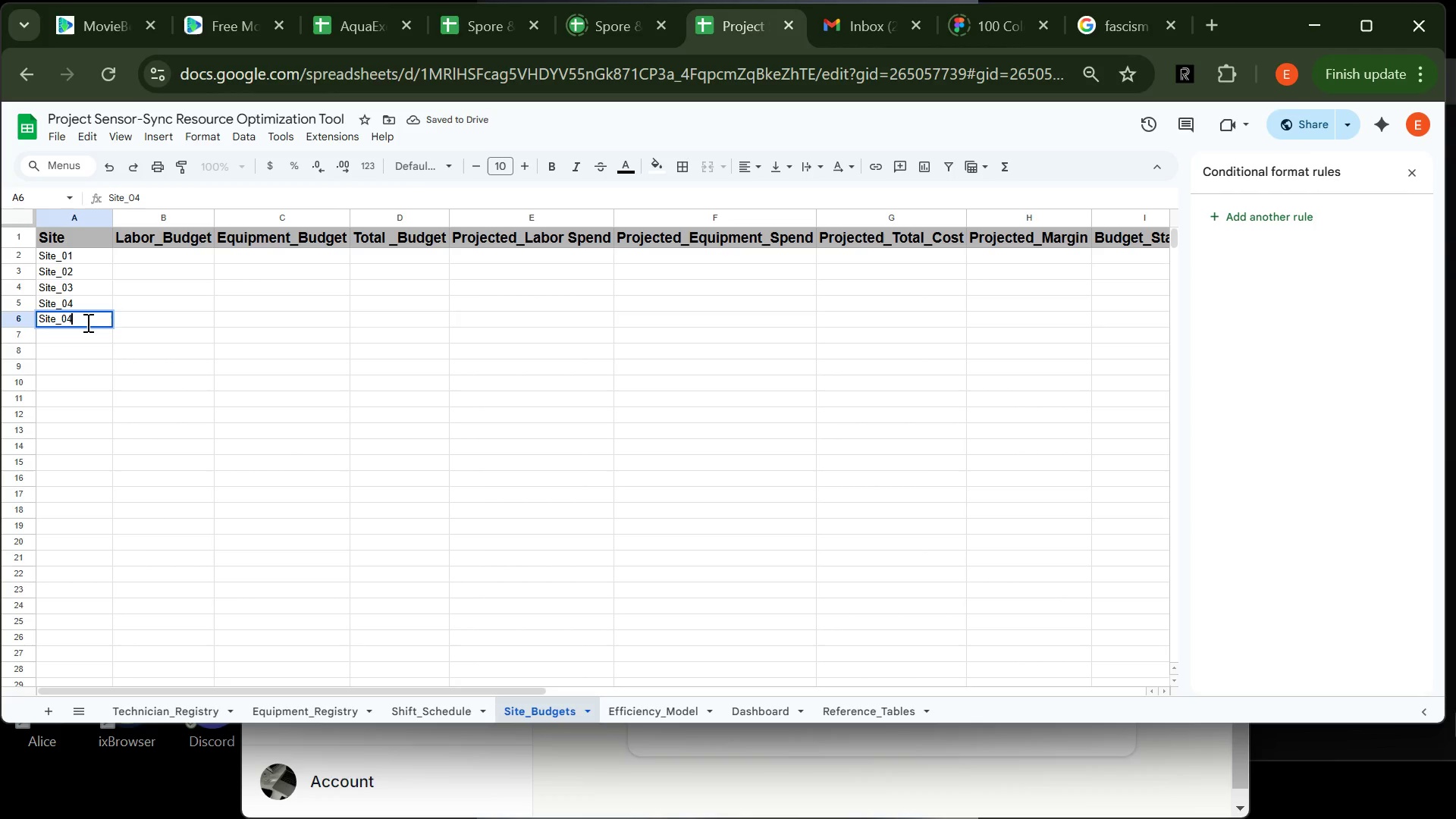 
key(Backspace)
 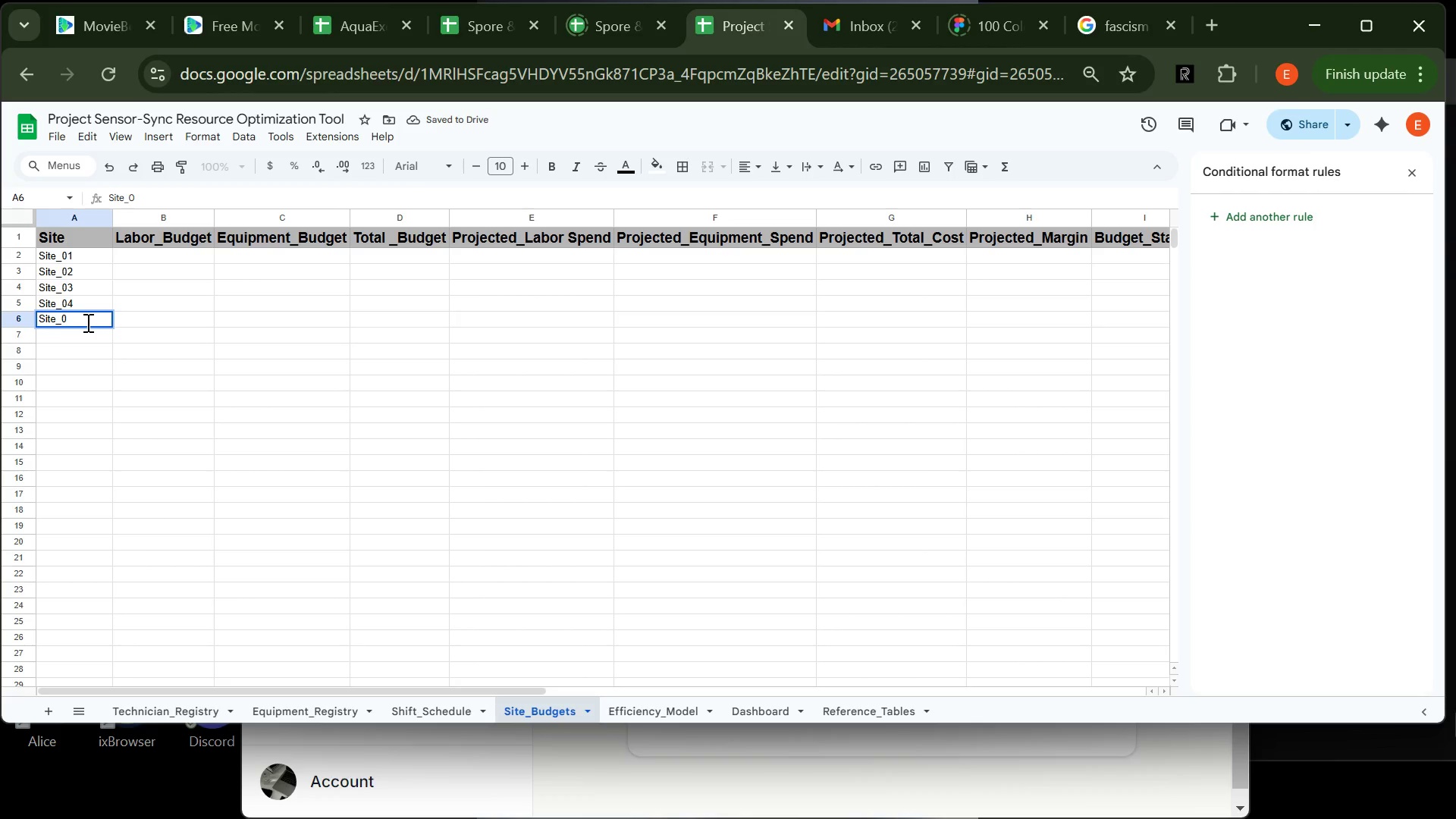 
key(5)
 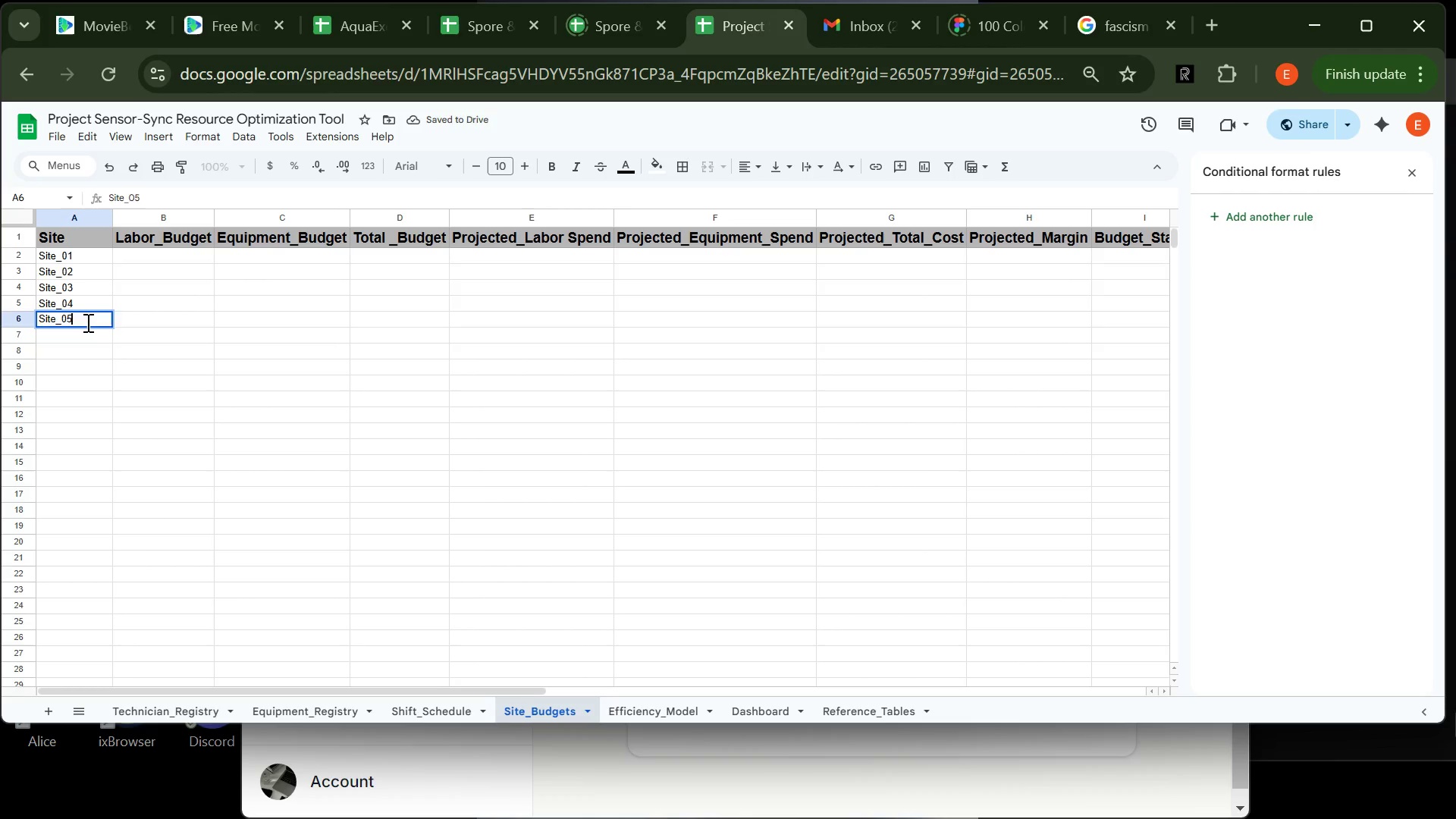 
key(Enter)
 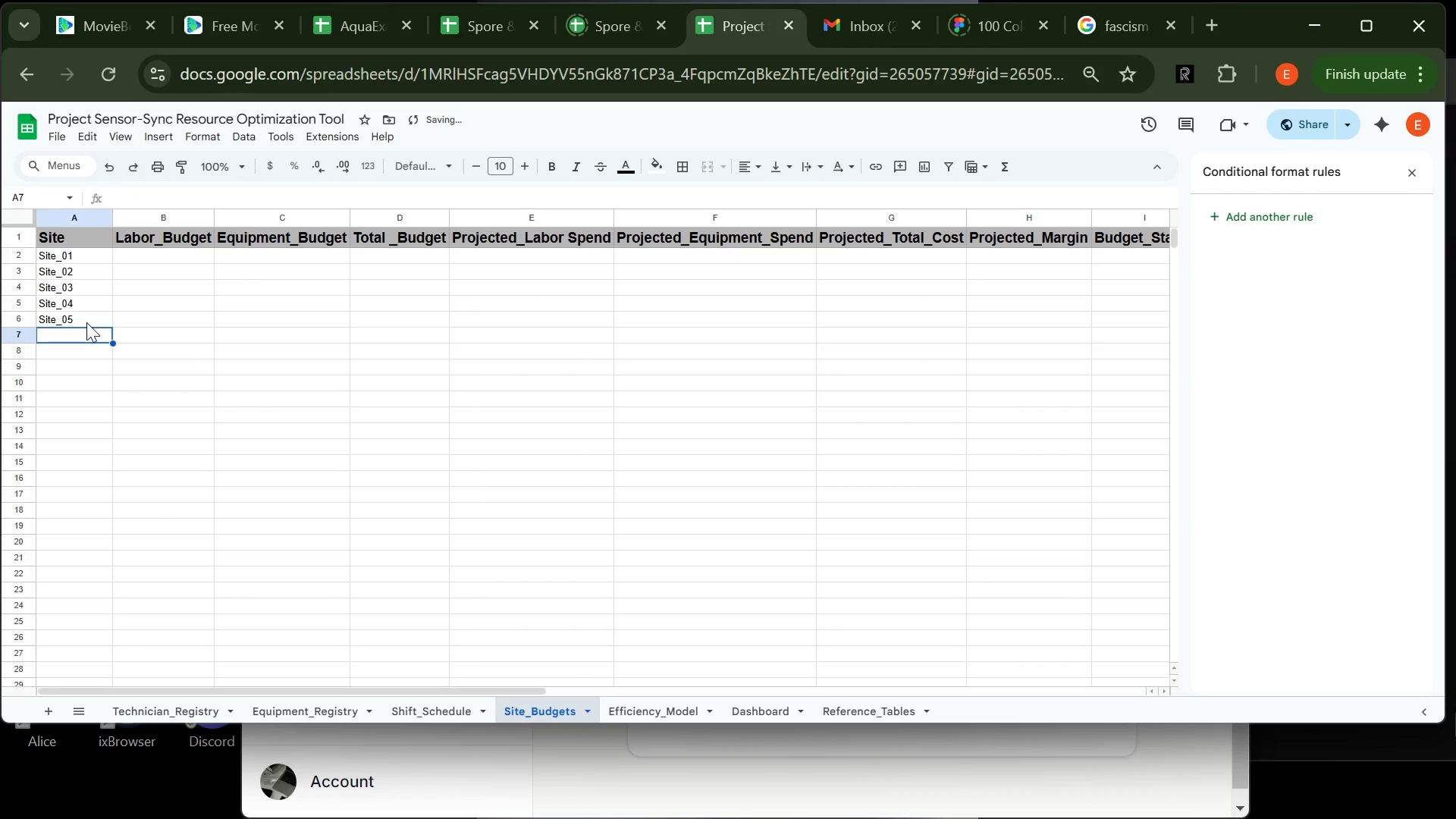 
type(Site_06)
 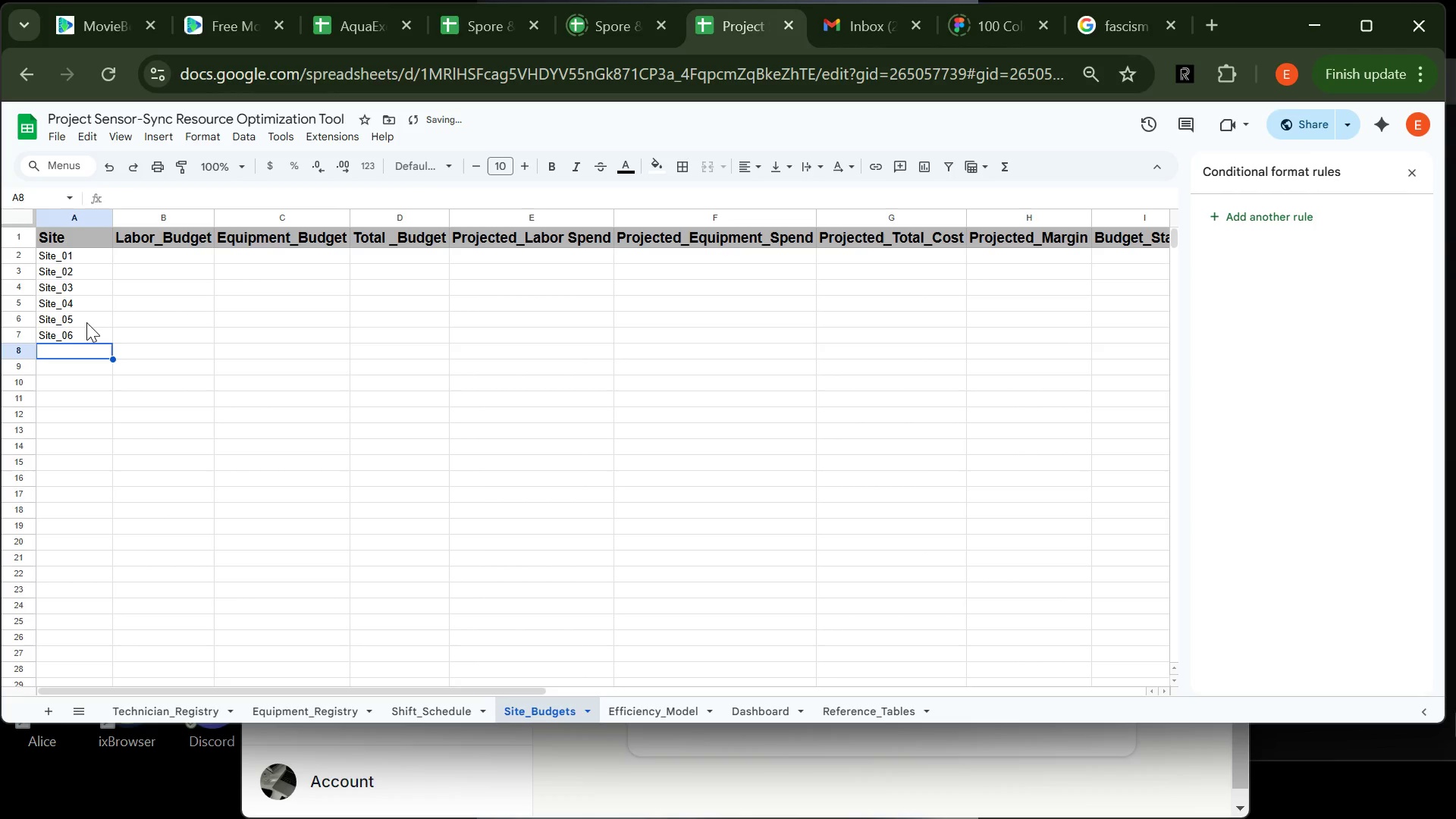 
 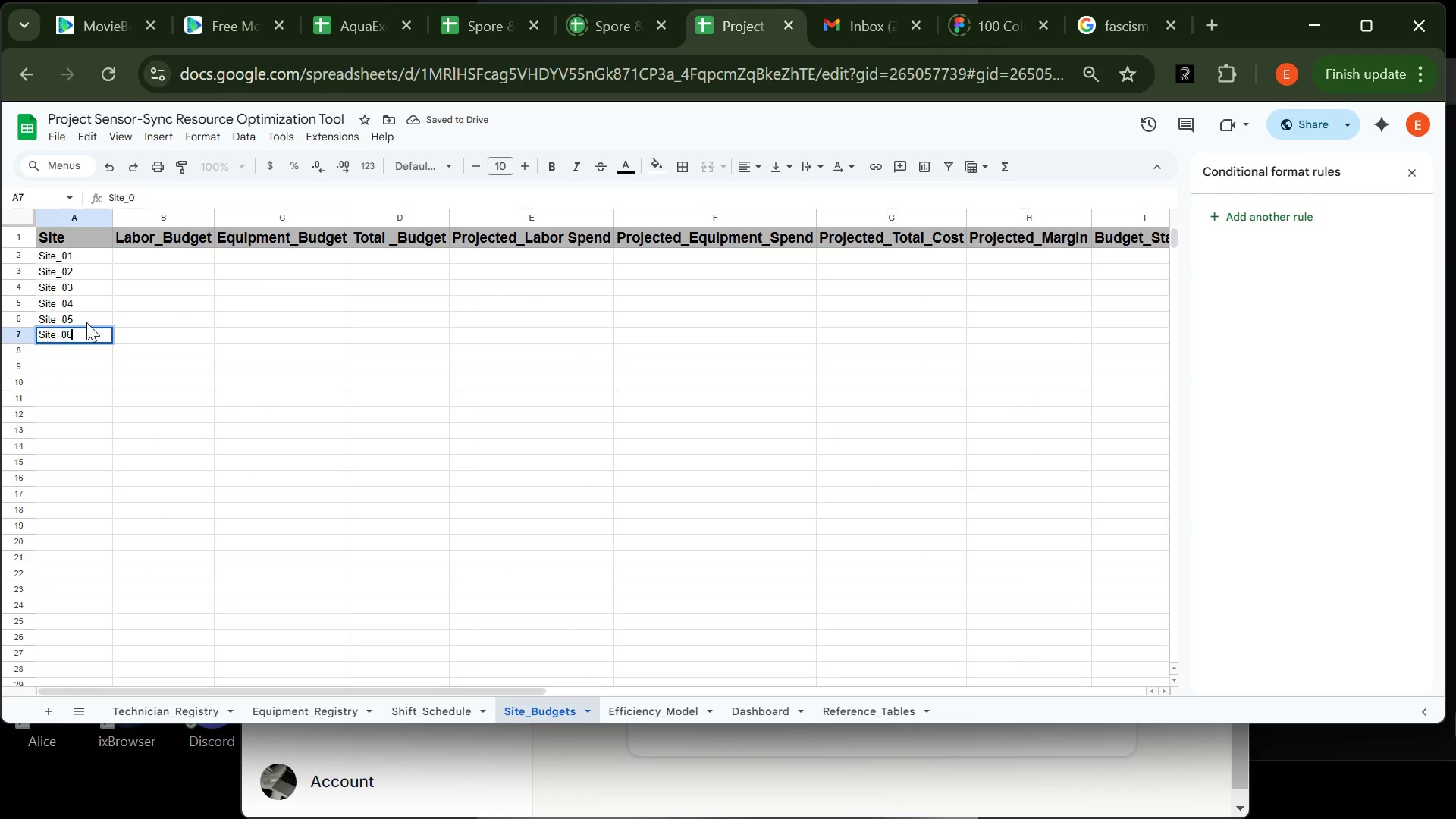 
key(Enter)
 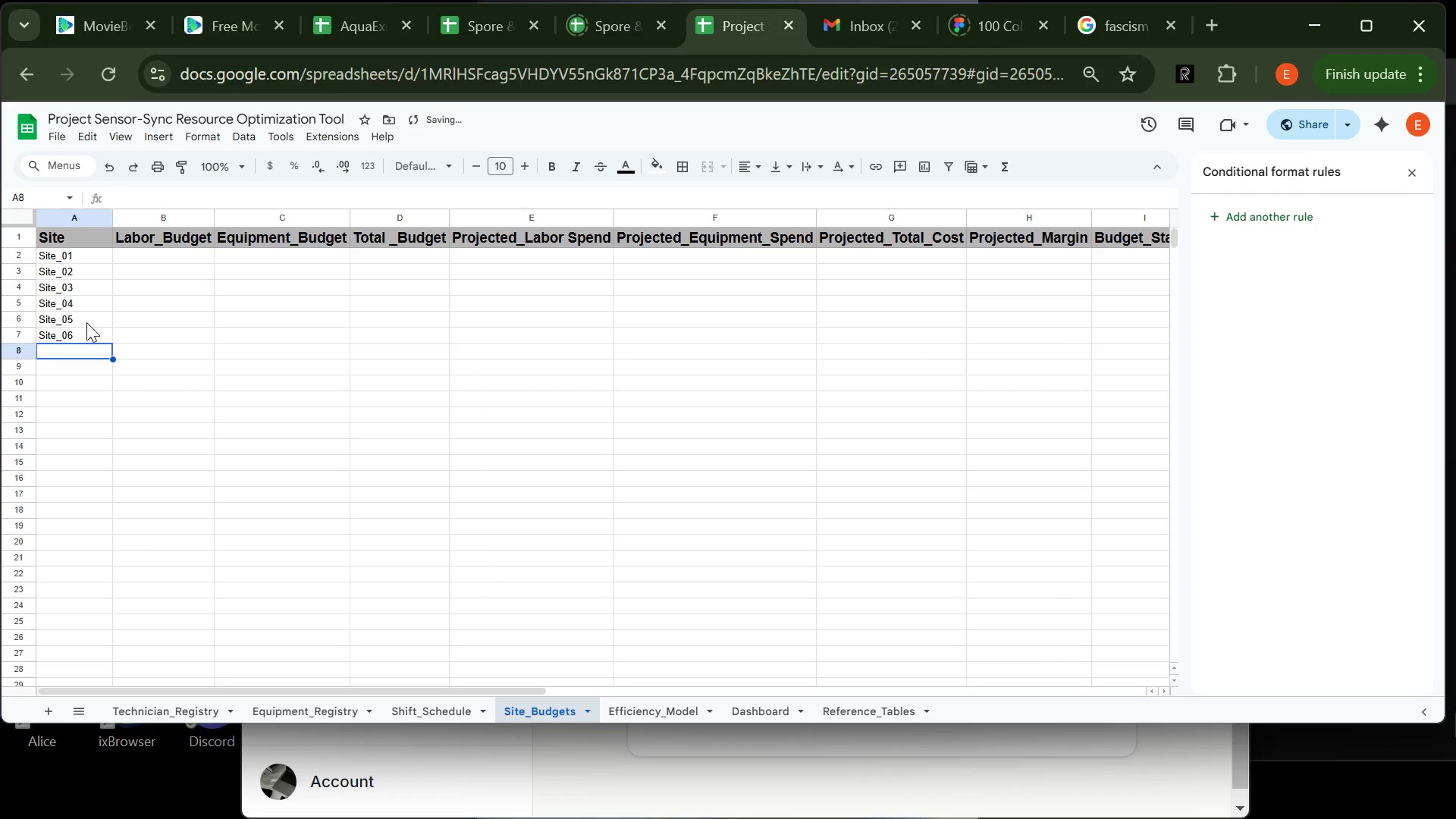 
type(Site_07)
 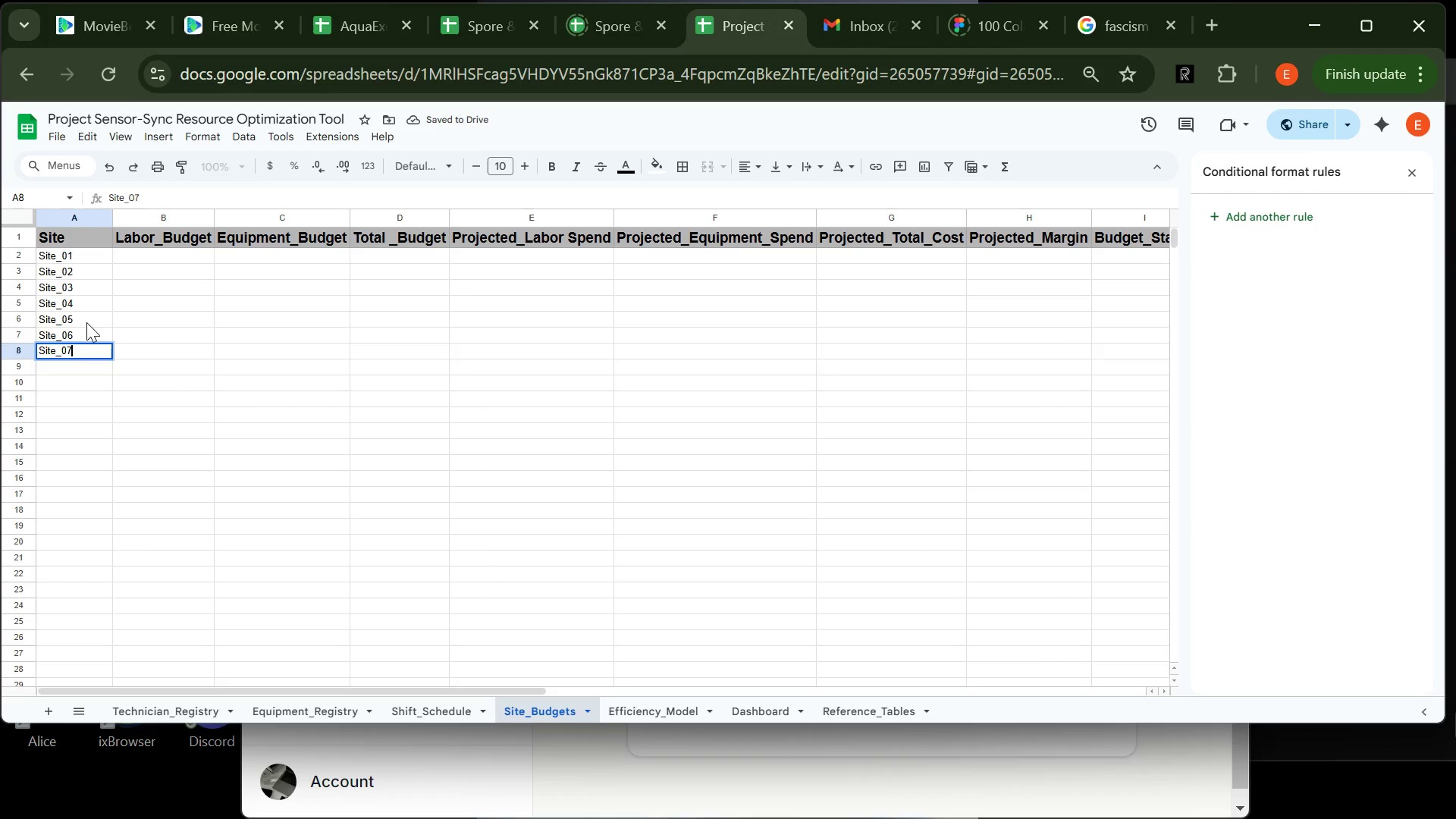 
key(Enter)
 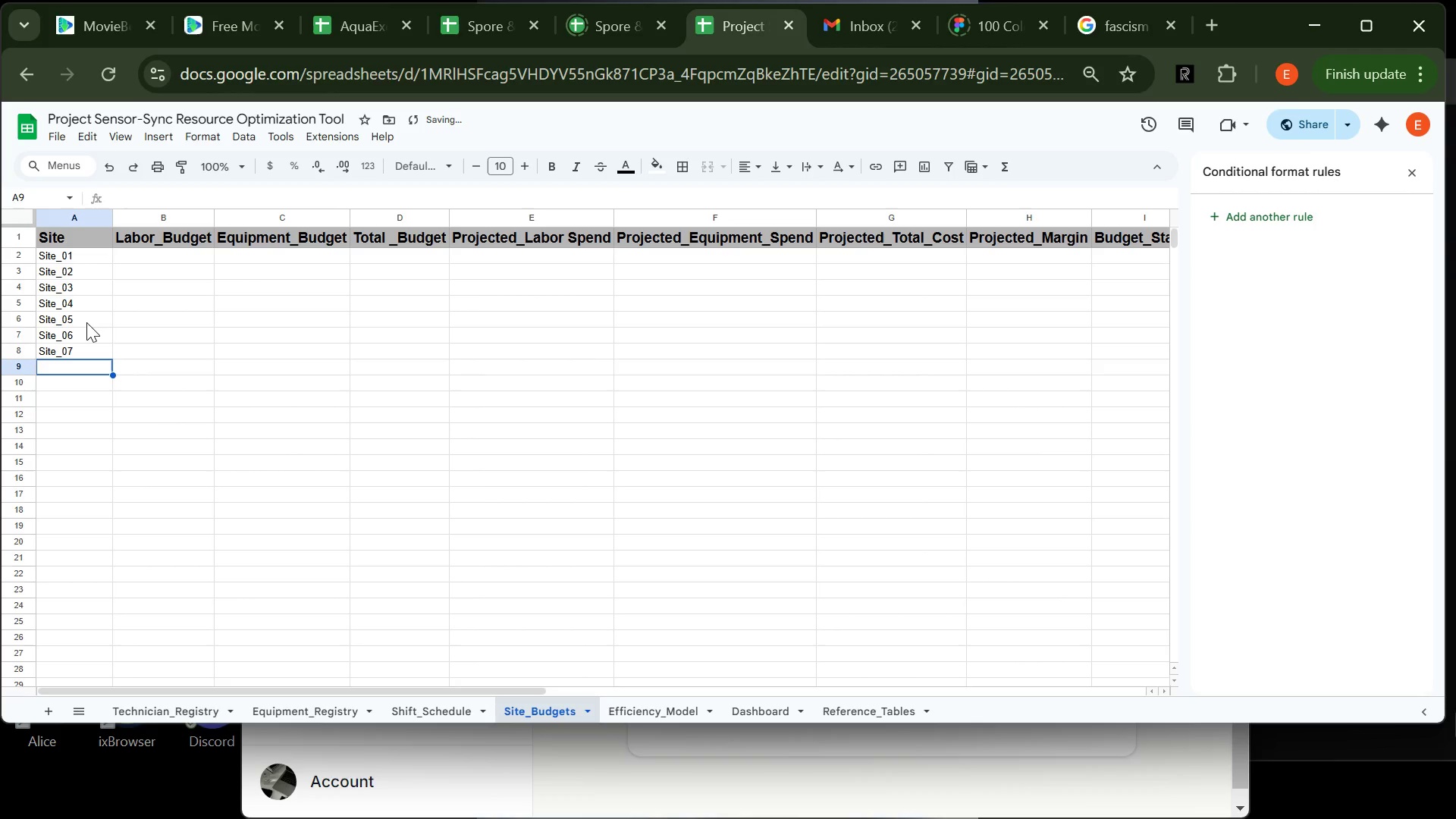 
type(Site_08)
 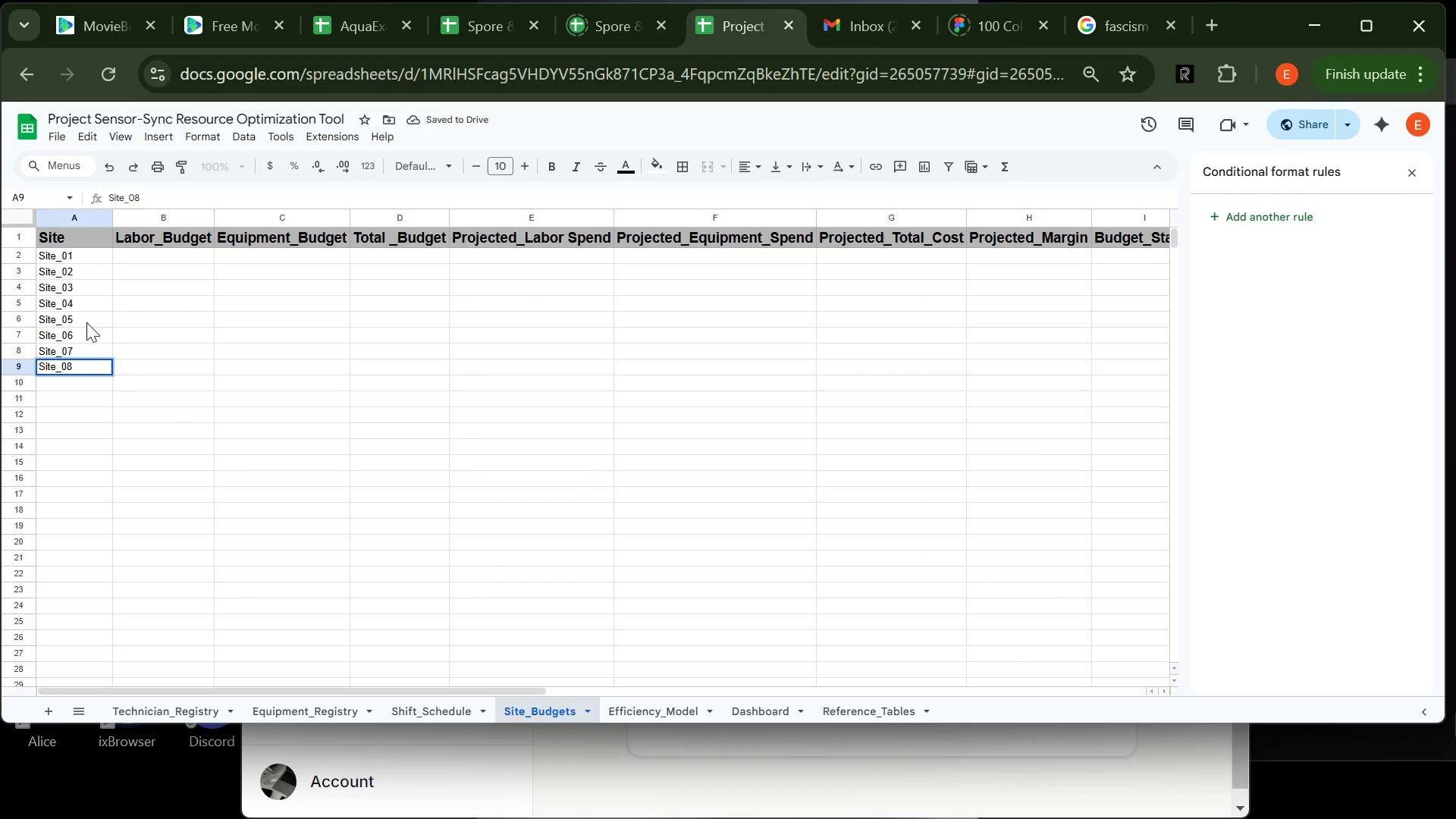 
key(Enter)
 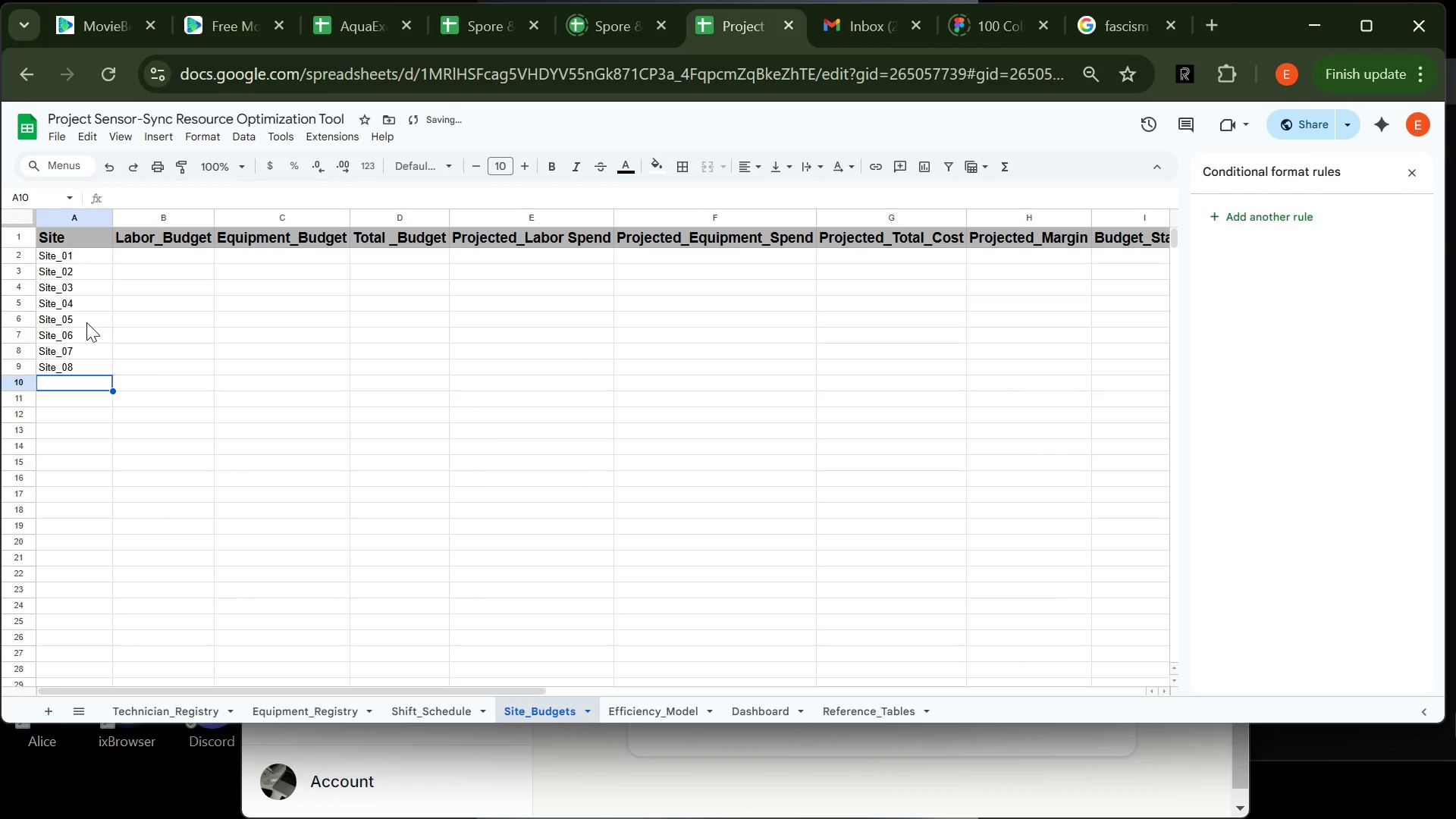 
type(Site_09)
 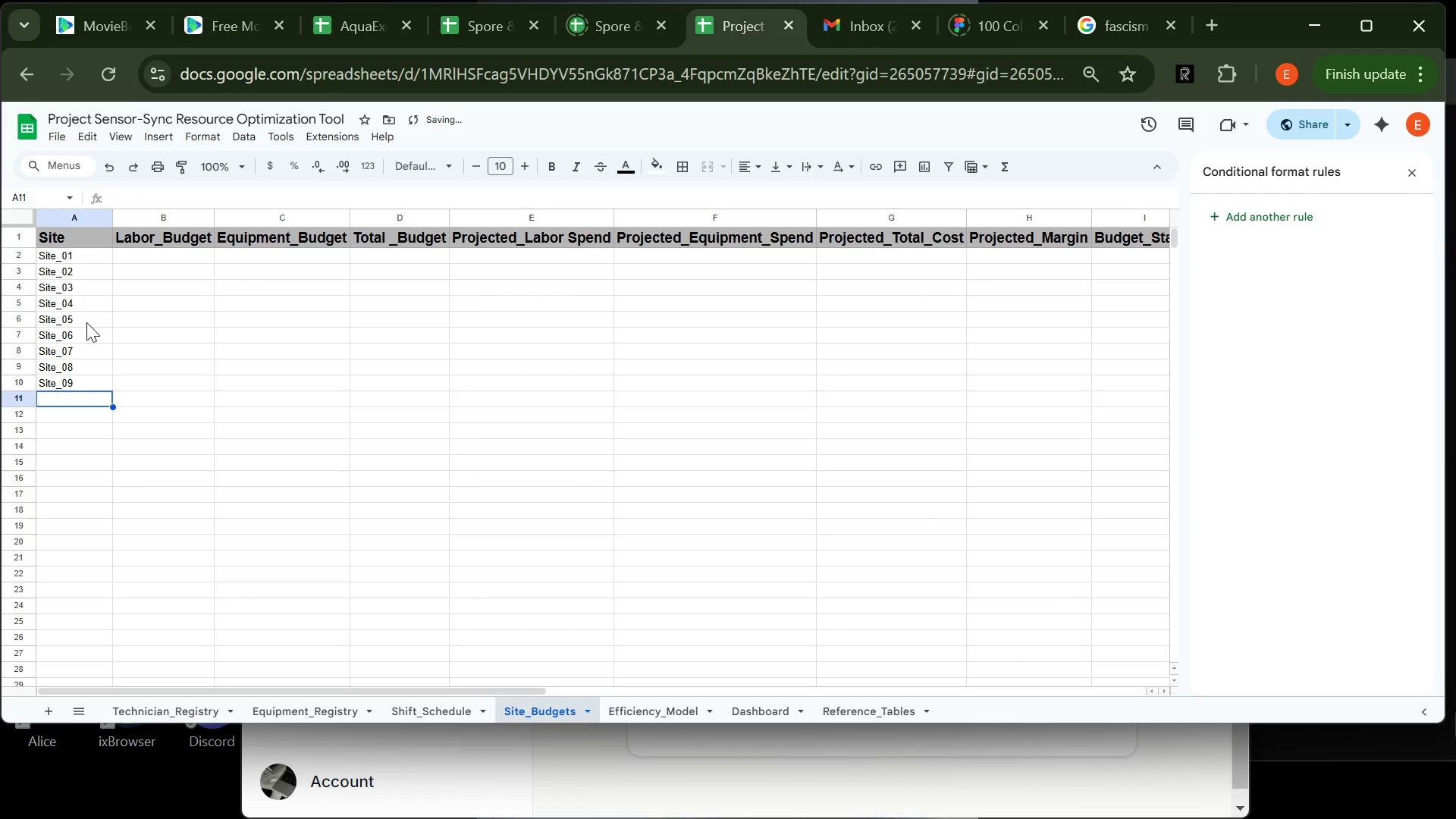 
 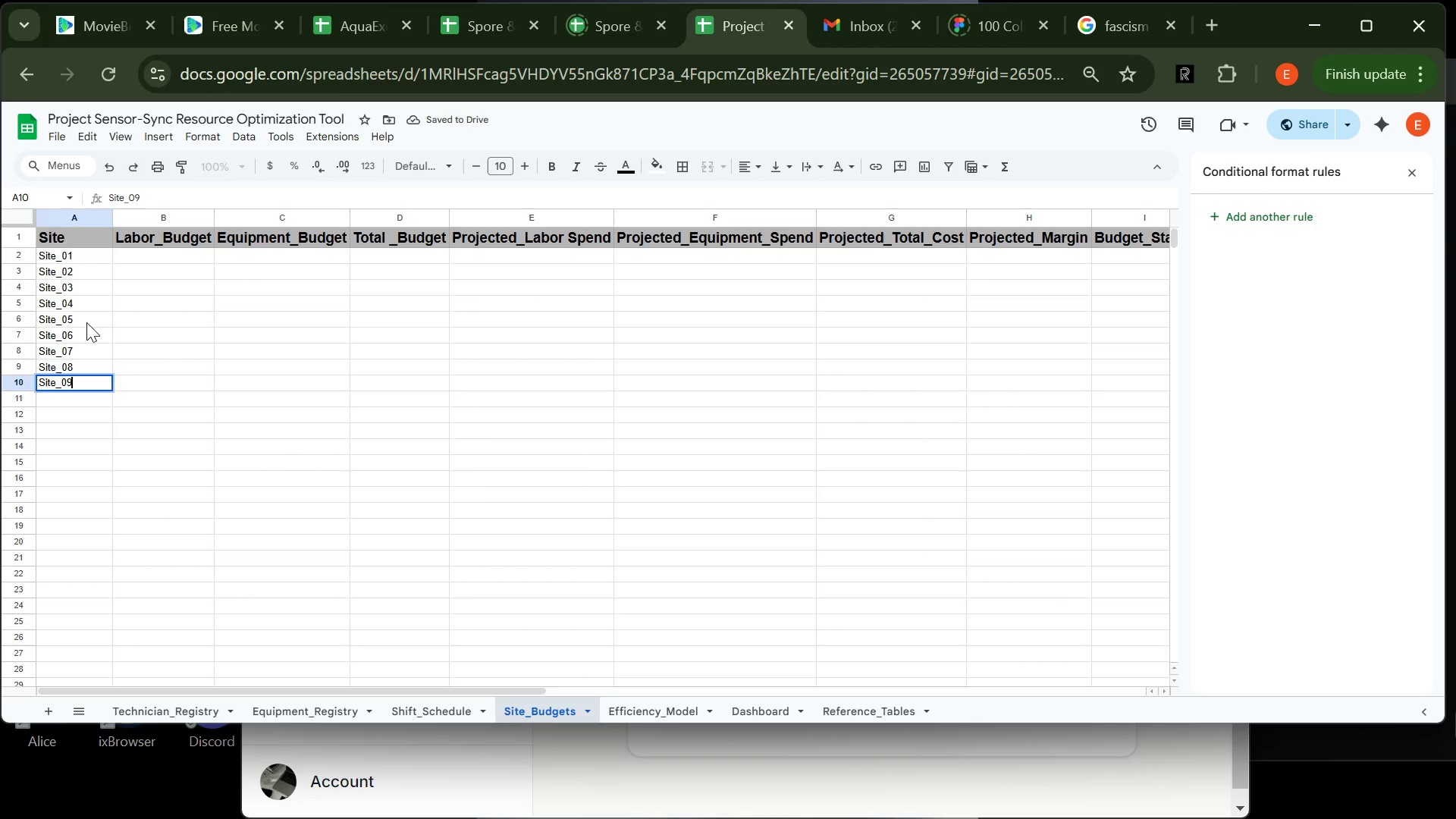 
key(Enter)
 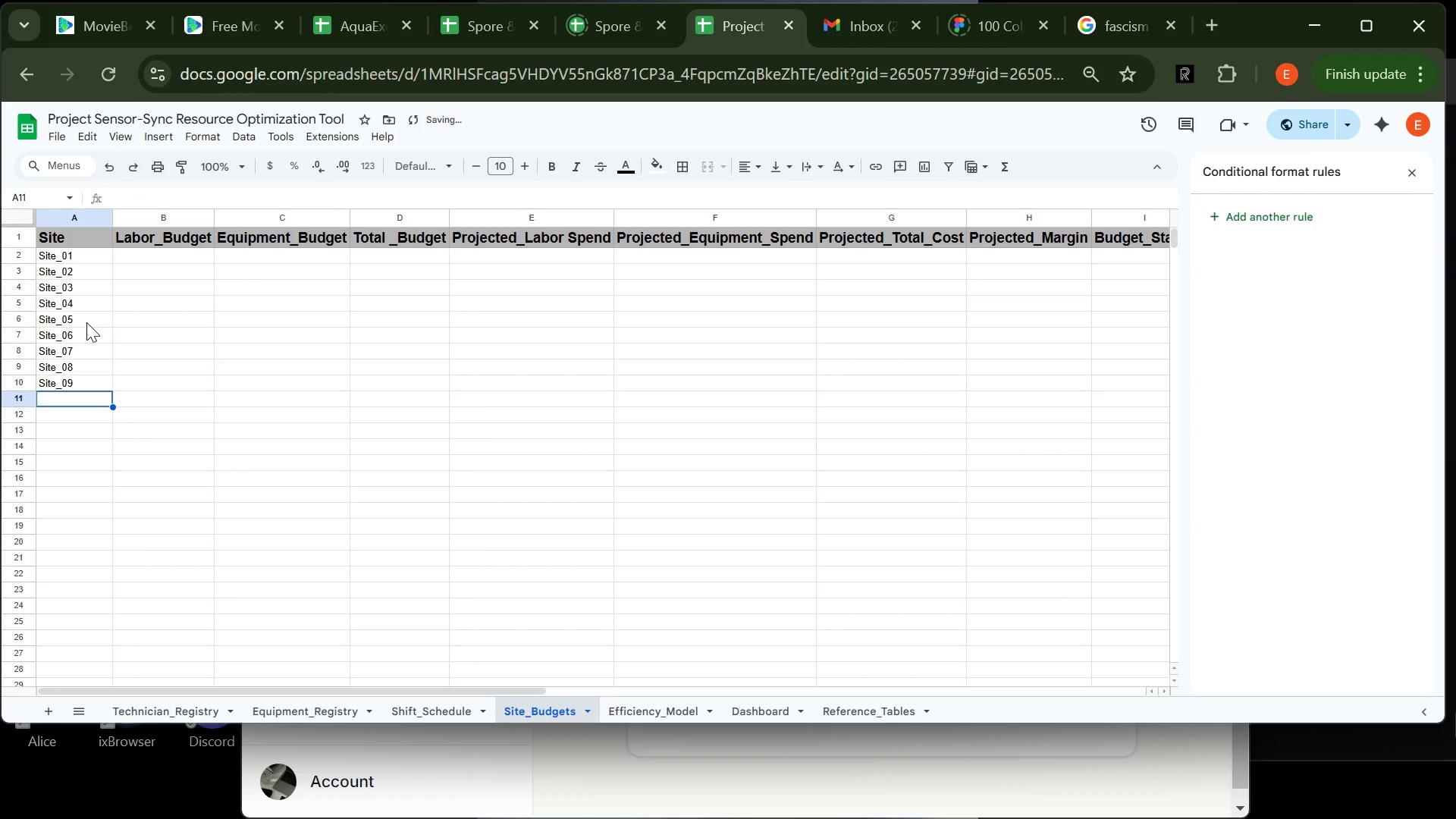 
type(Site_10)
 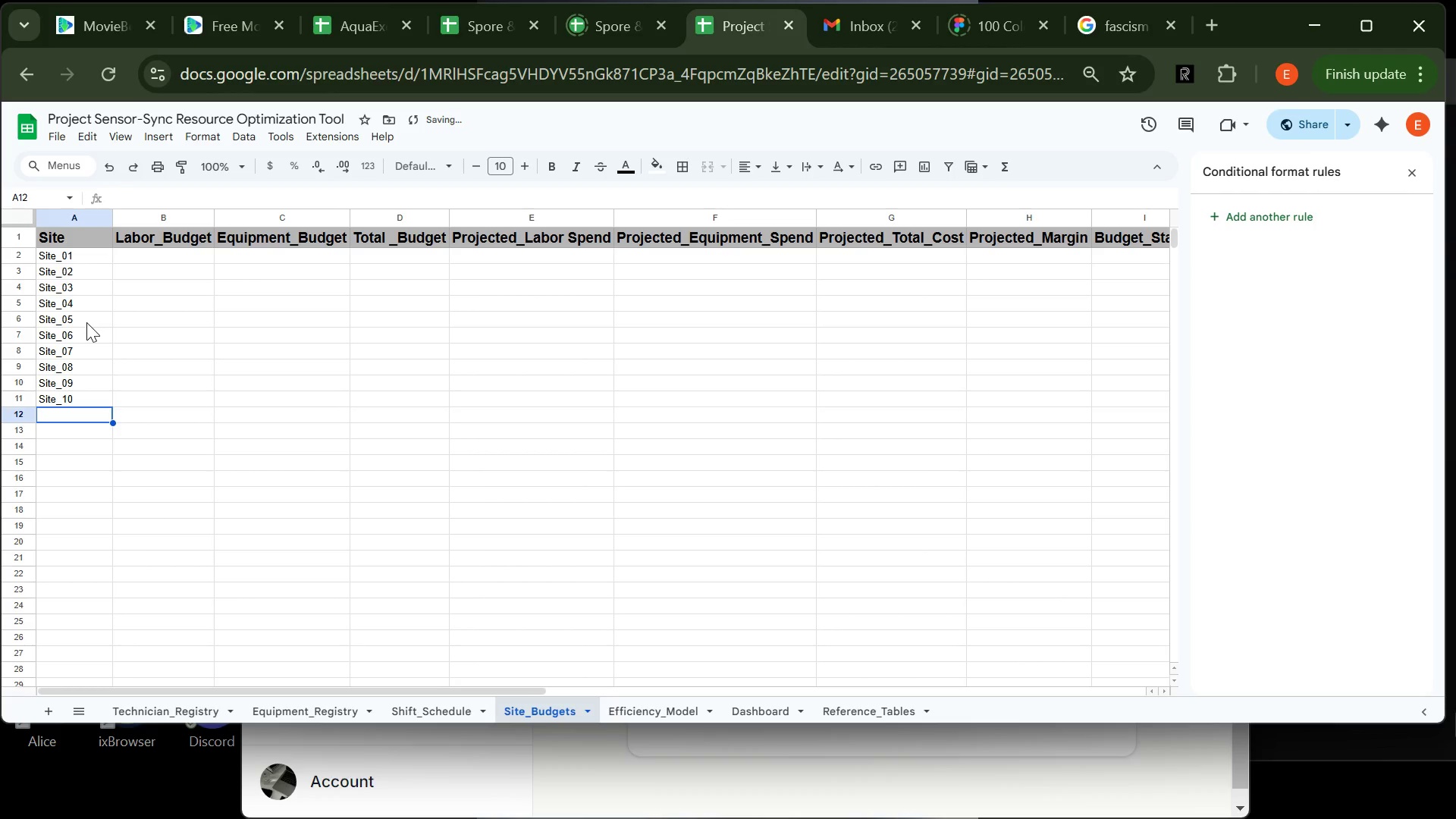 
 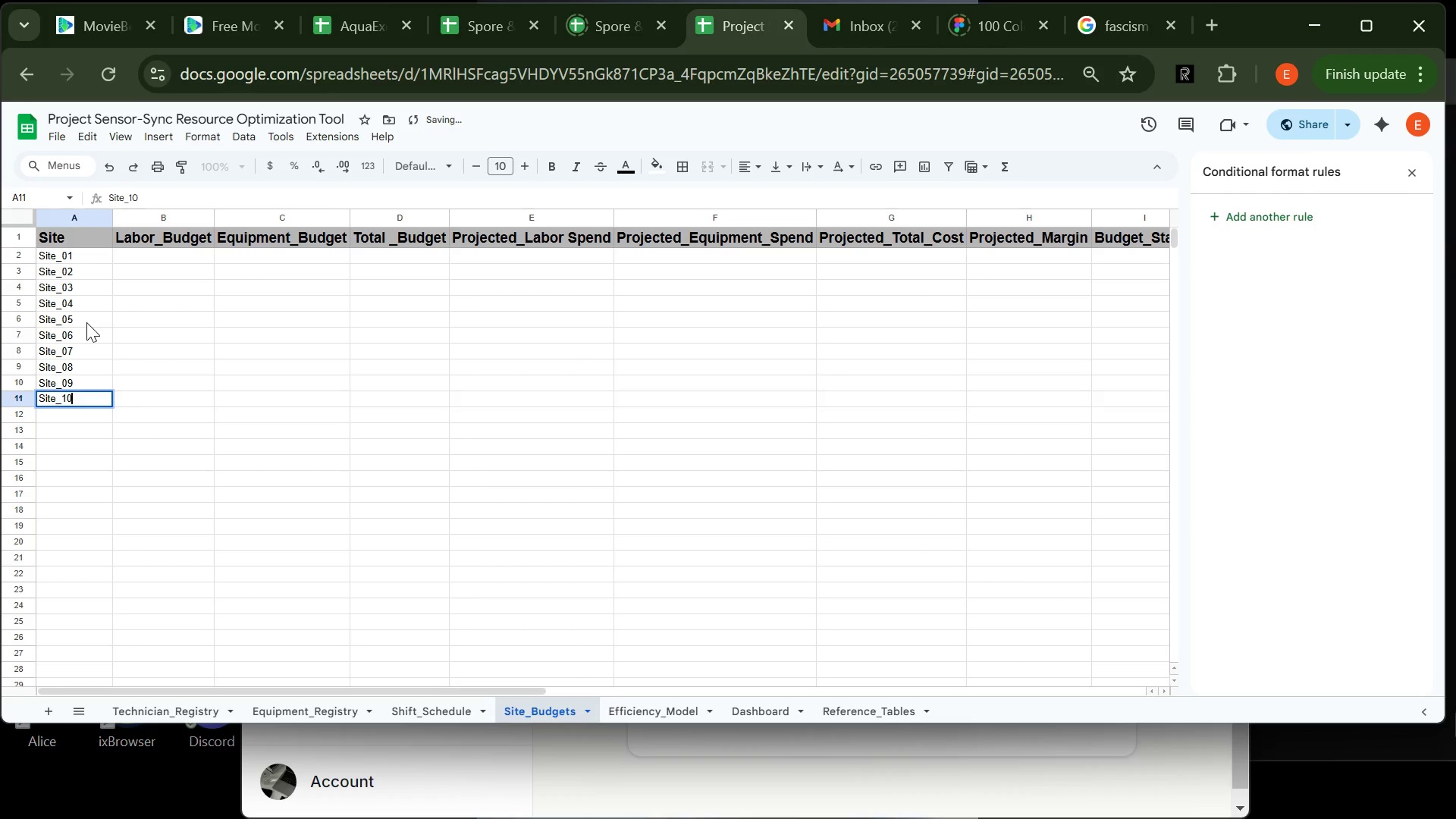 
key(Enter)
 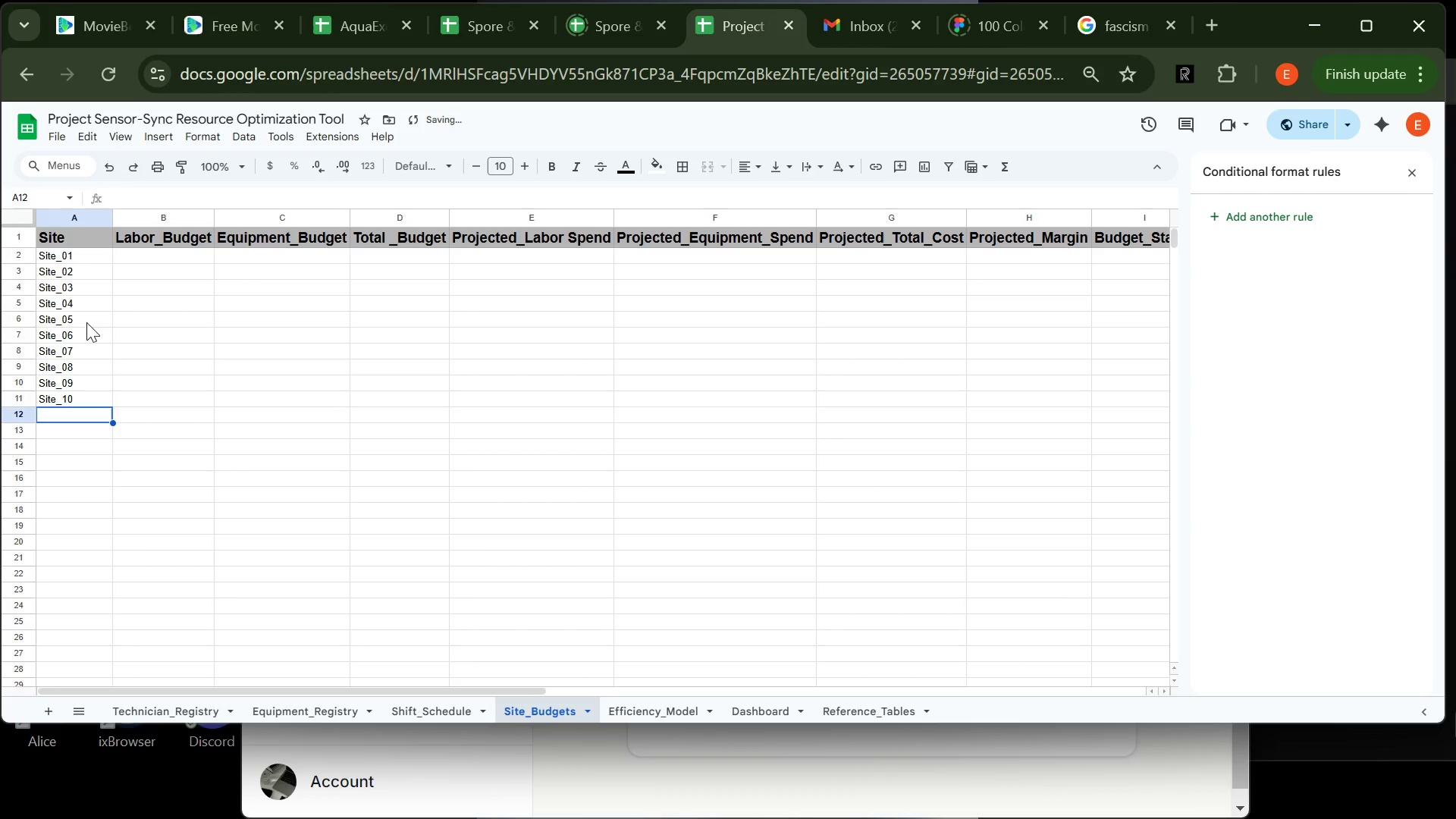 
type(Site_11)
 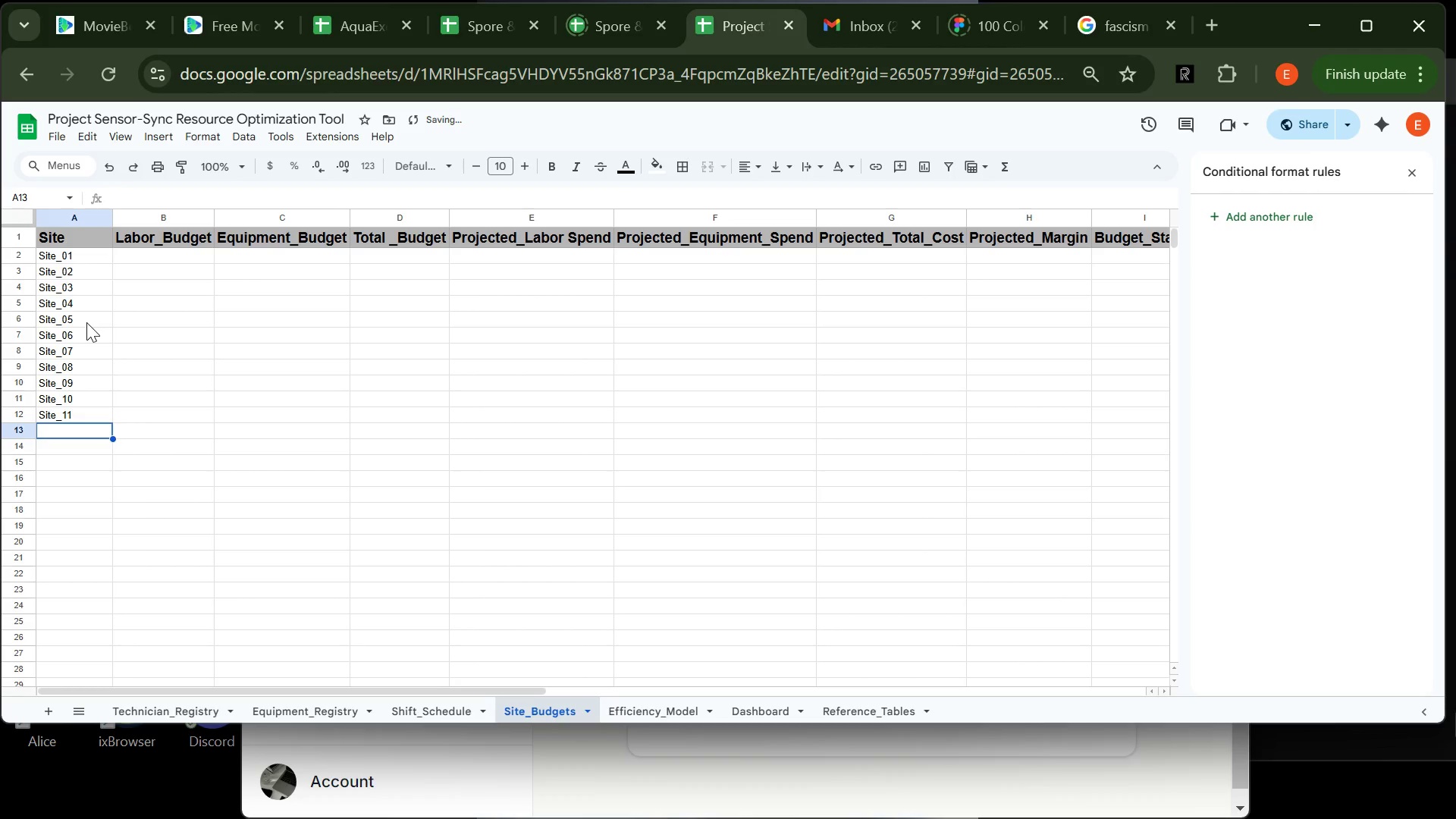 
 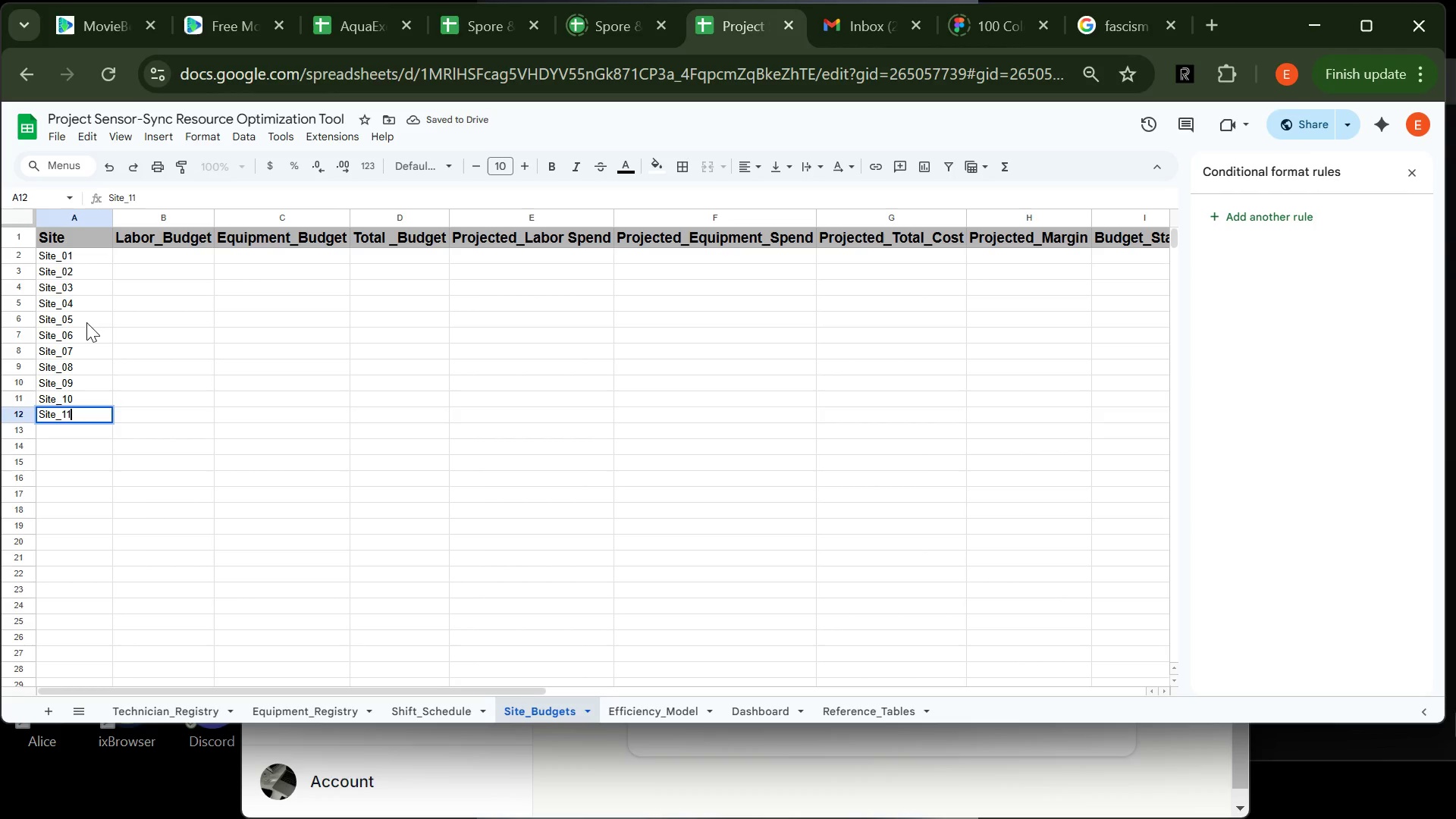 
key(Enter)
 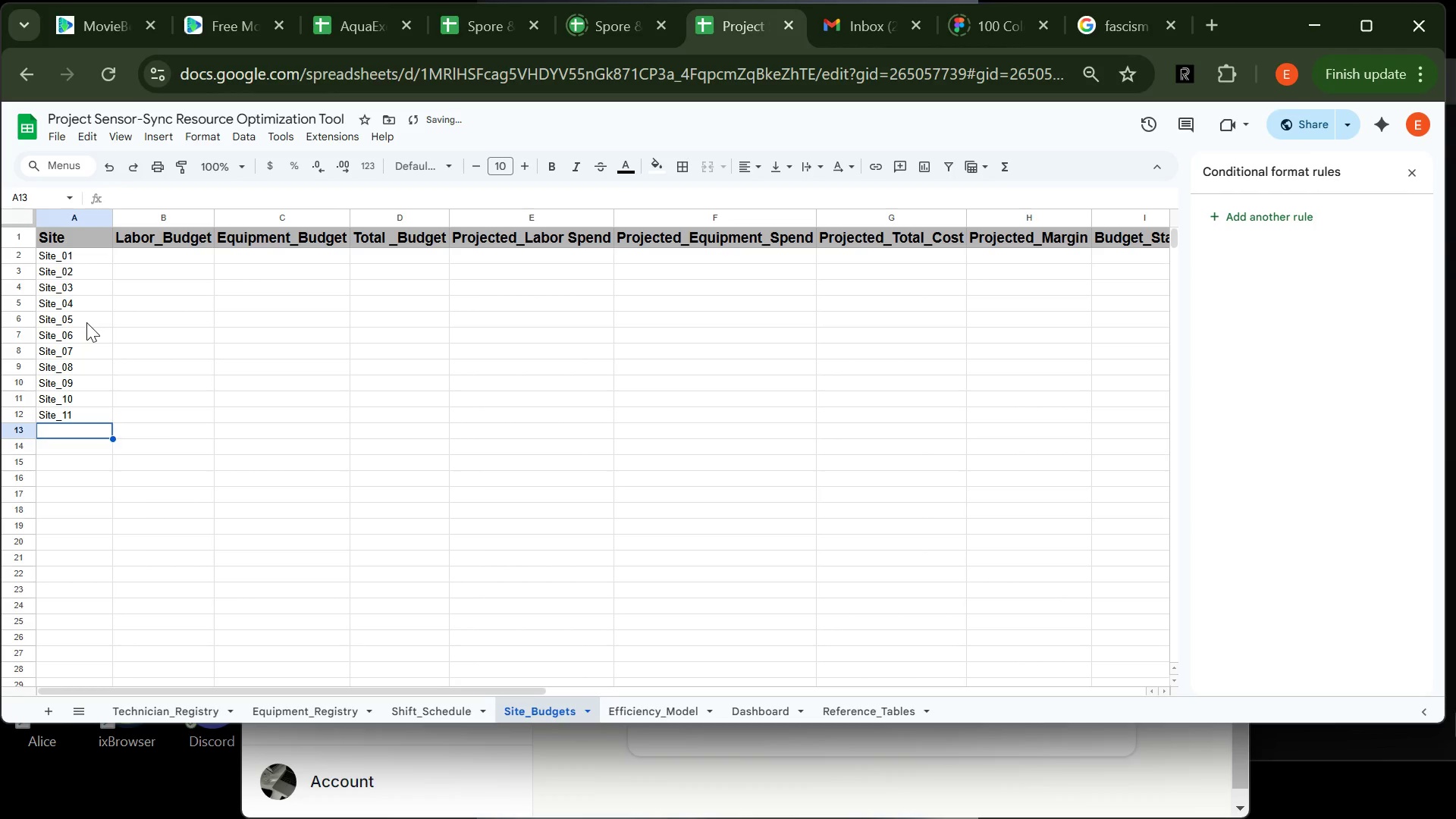 
type(Site_12)
 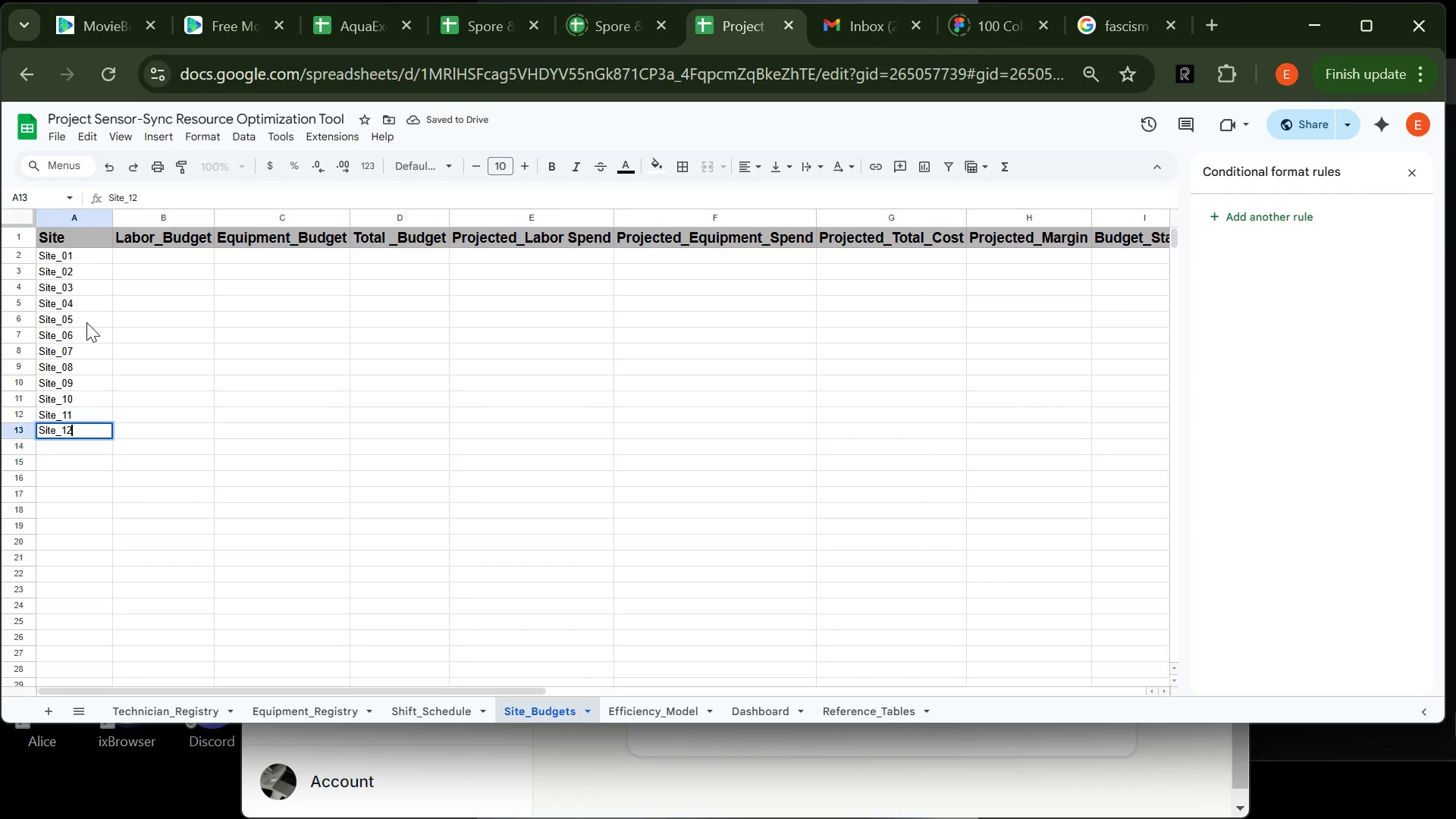 
key(Enter)
 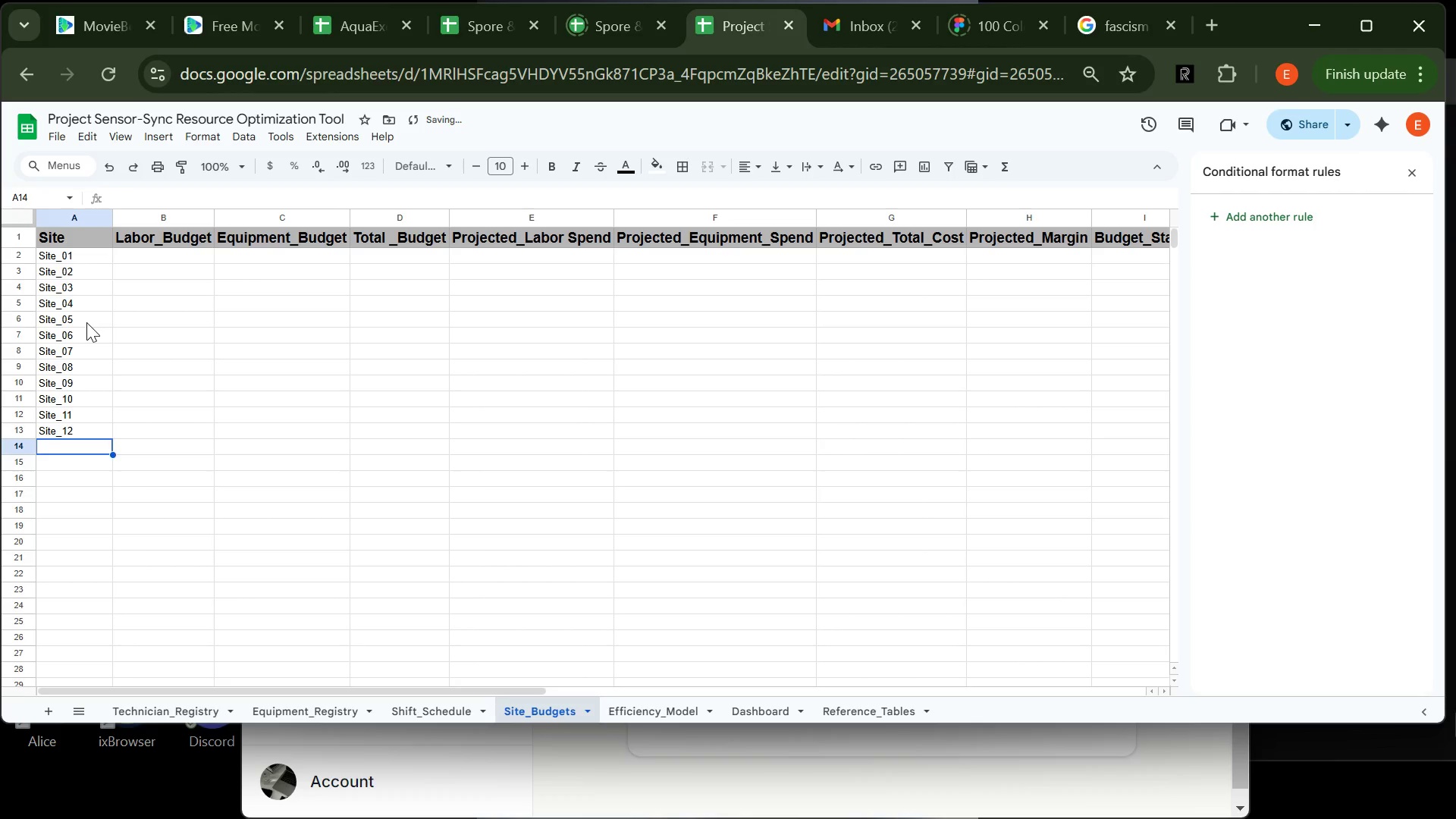 
type(Site_13)
 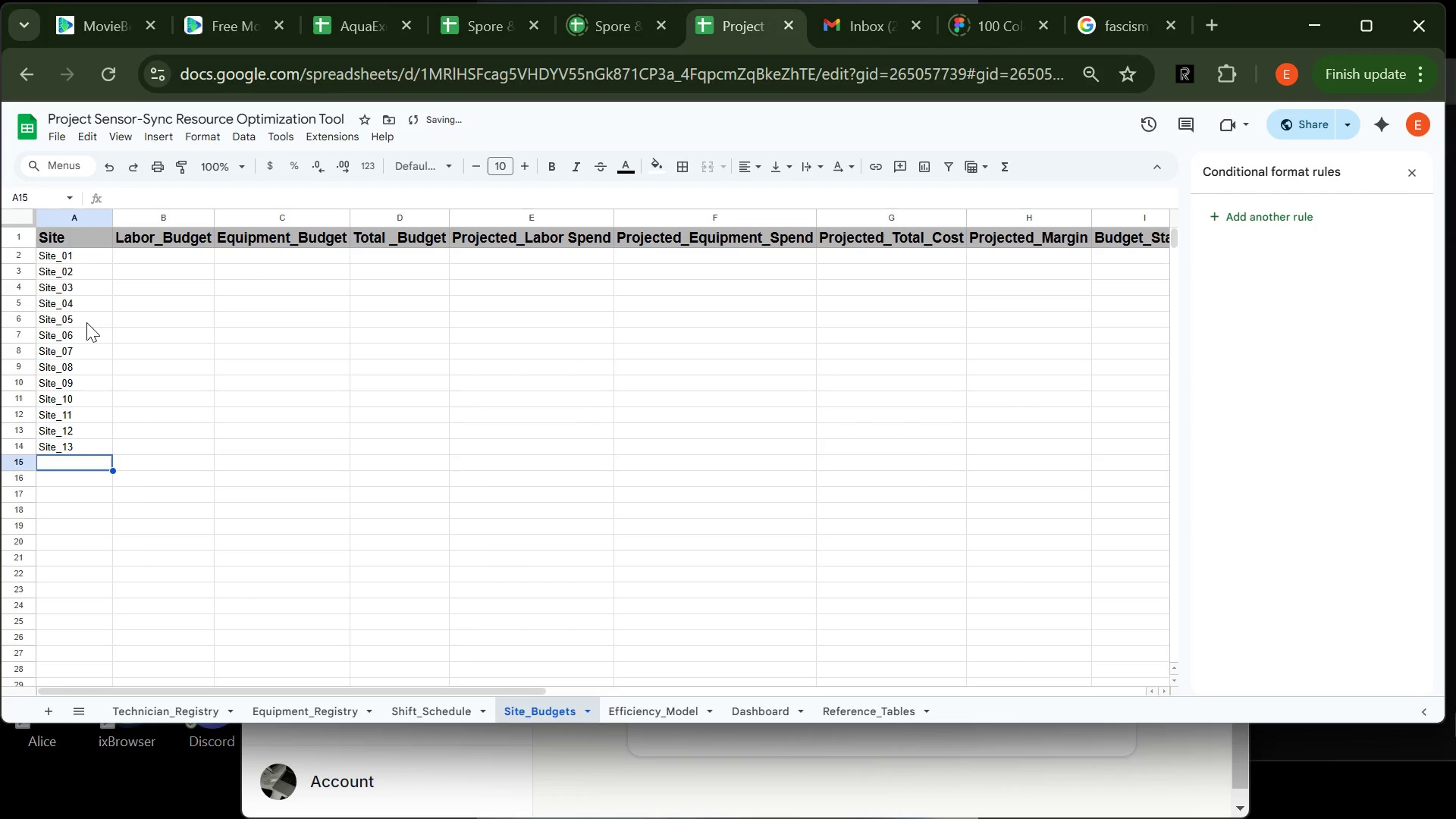 
 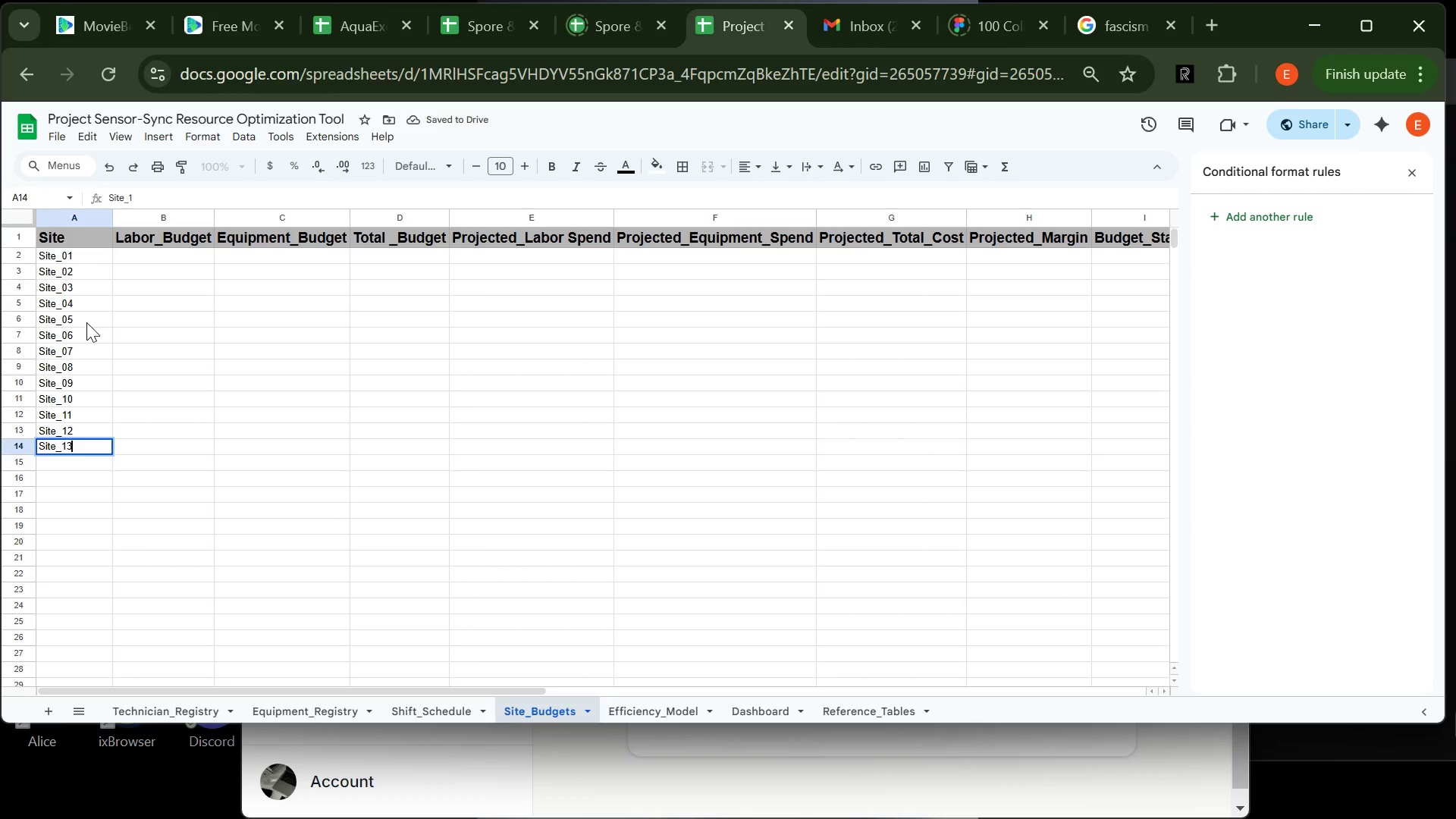 
key(Enter)
 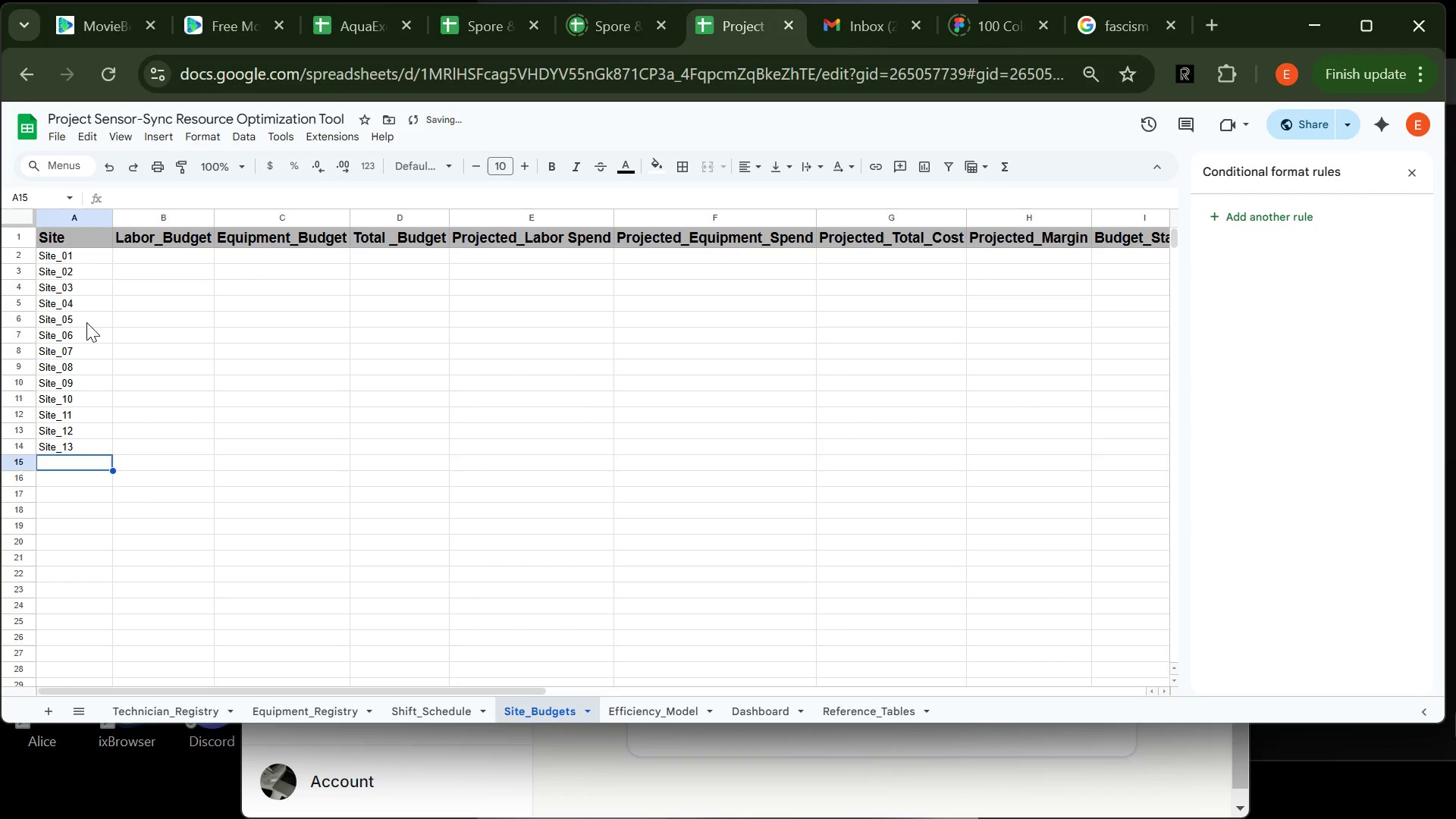 
type(Sie_14)
 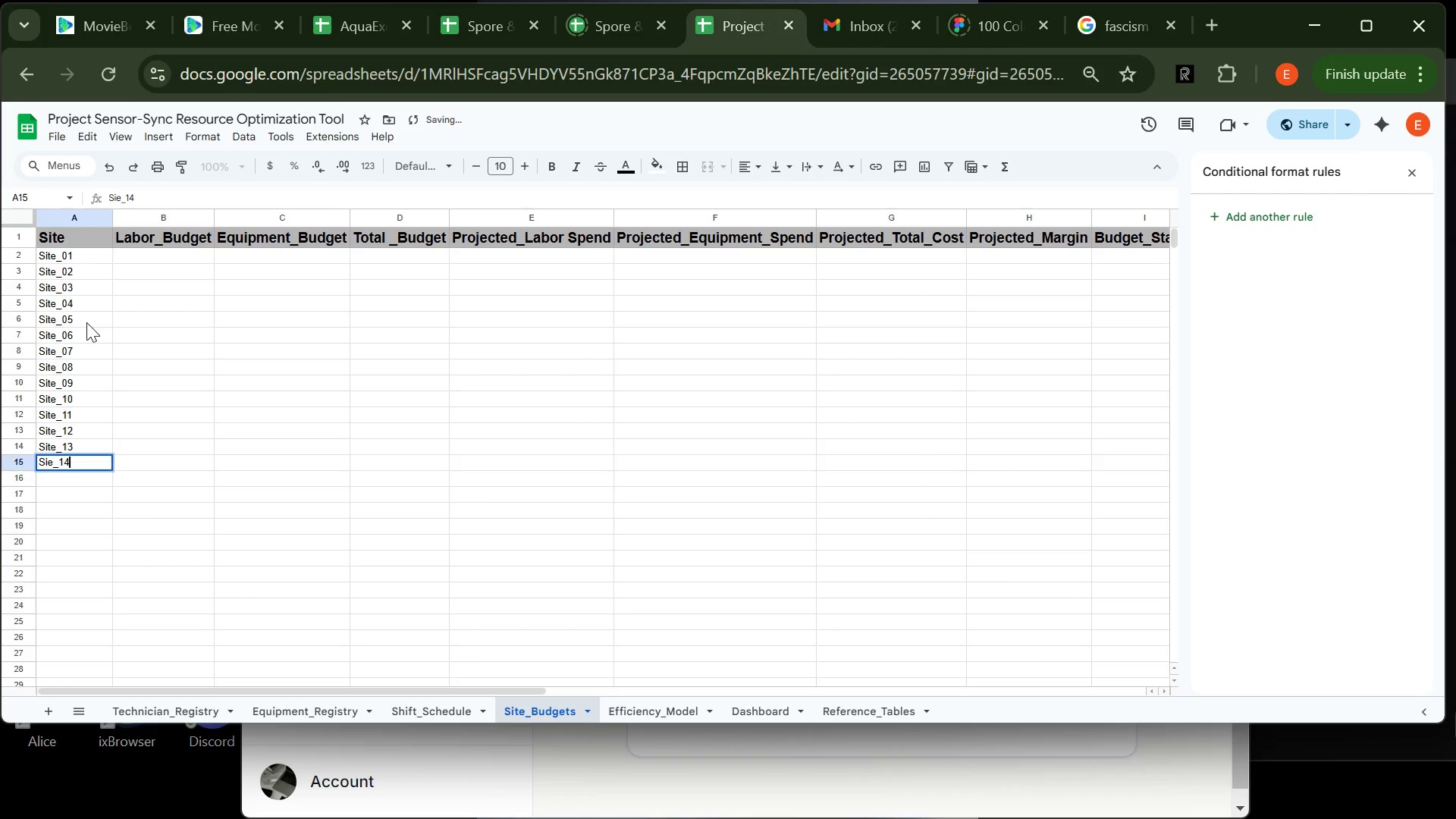 
key(Enter)
 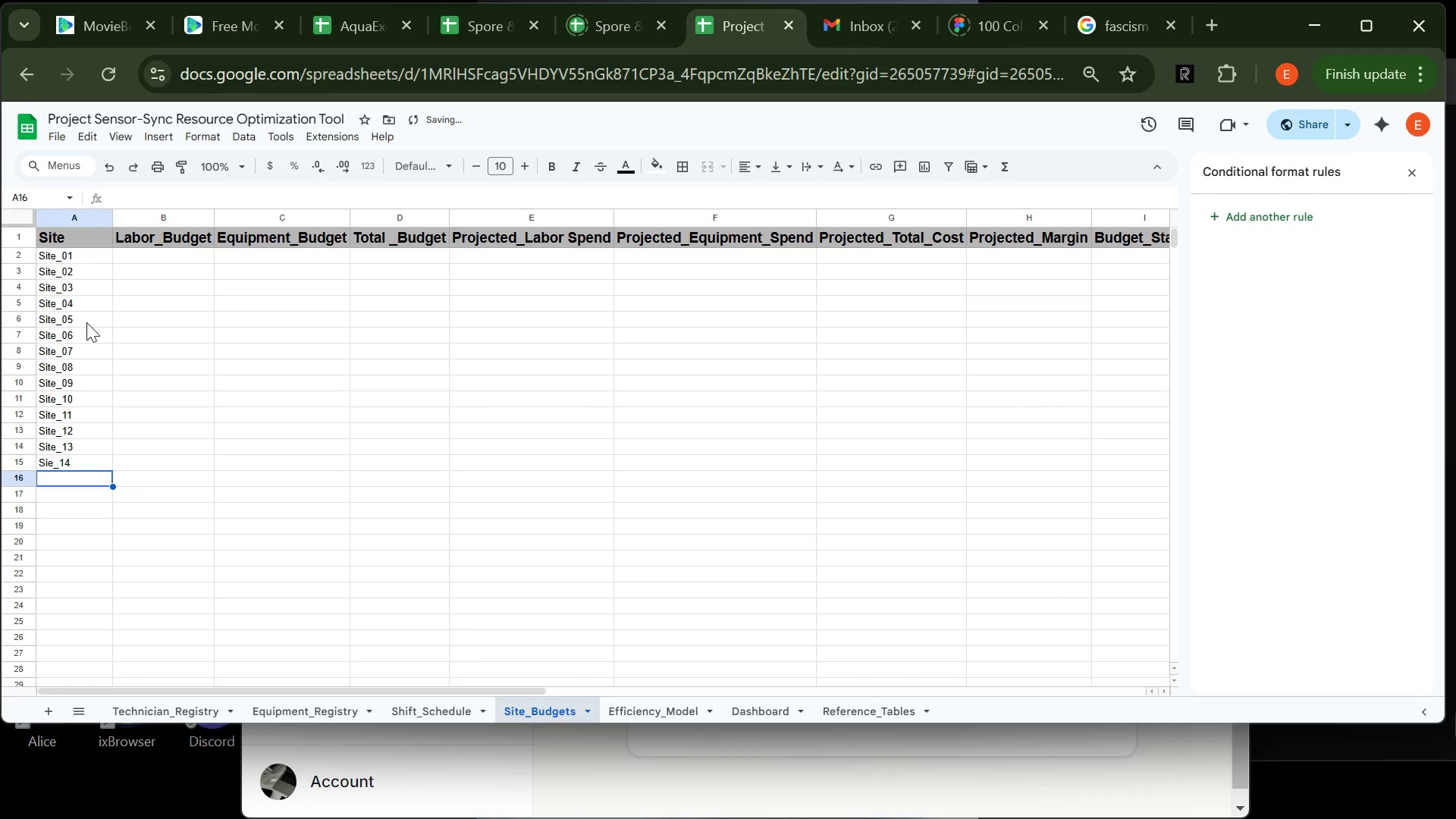 
type(Site_15)
 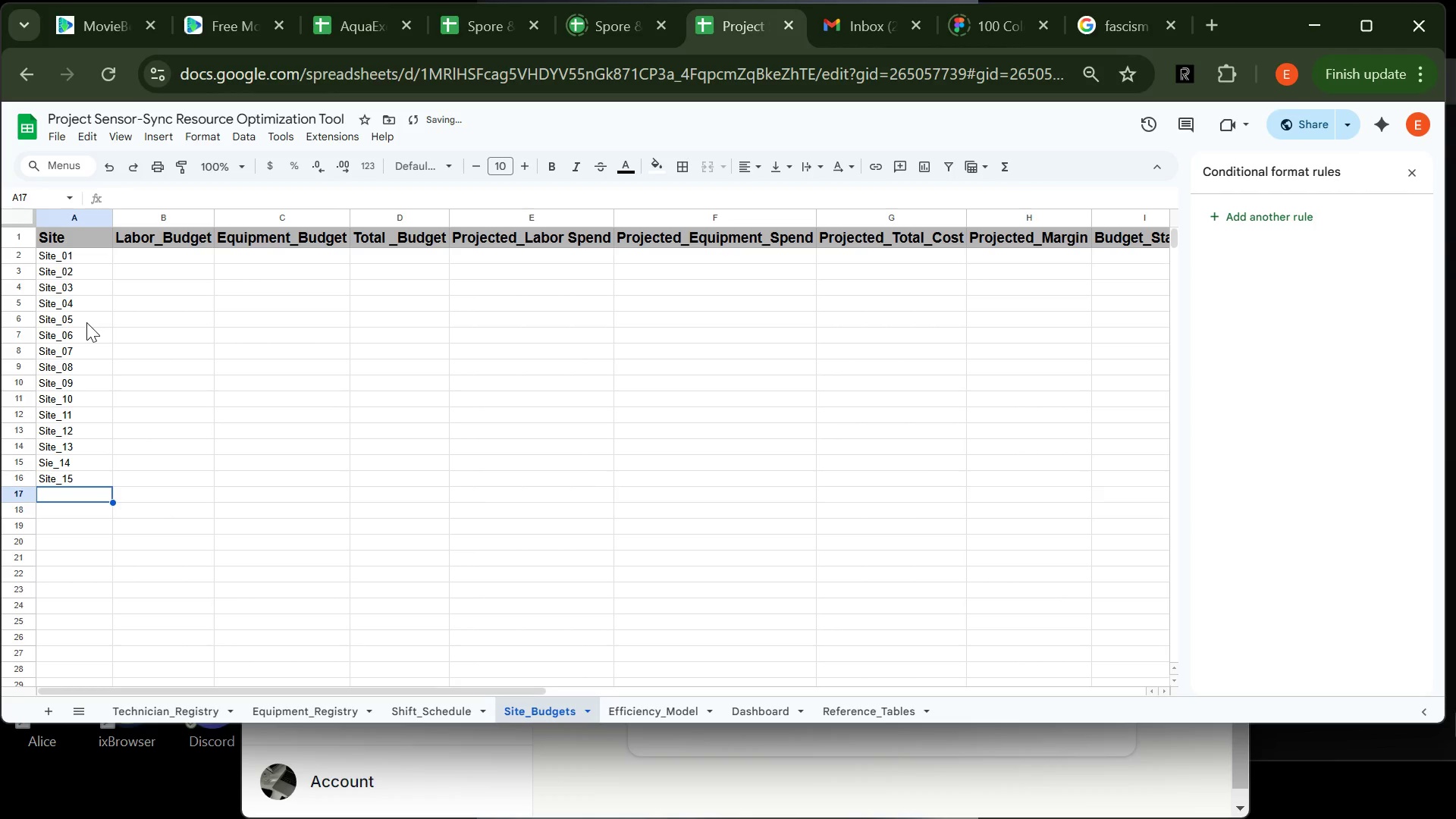 
 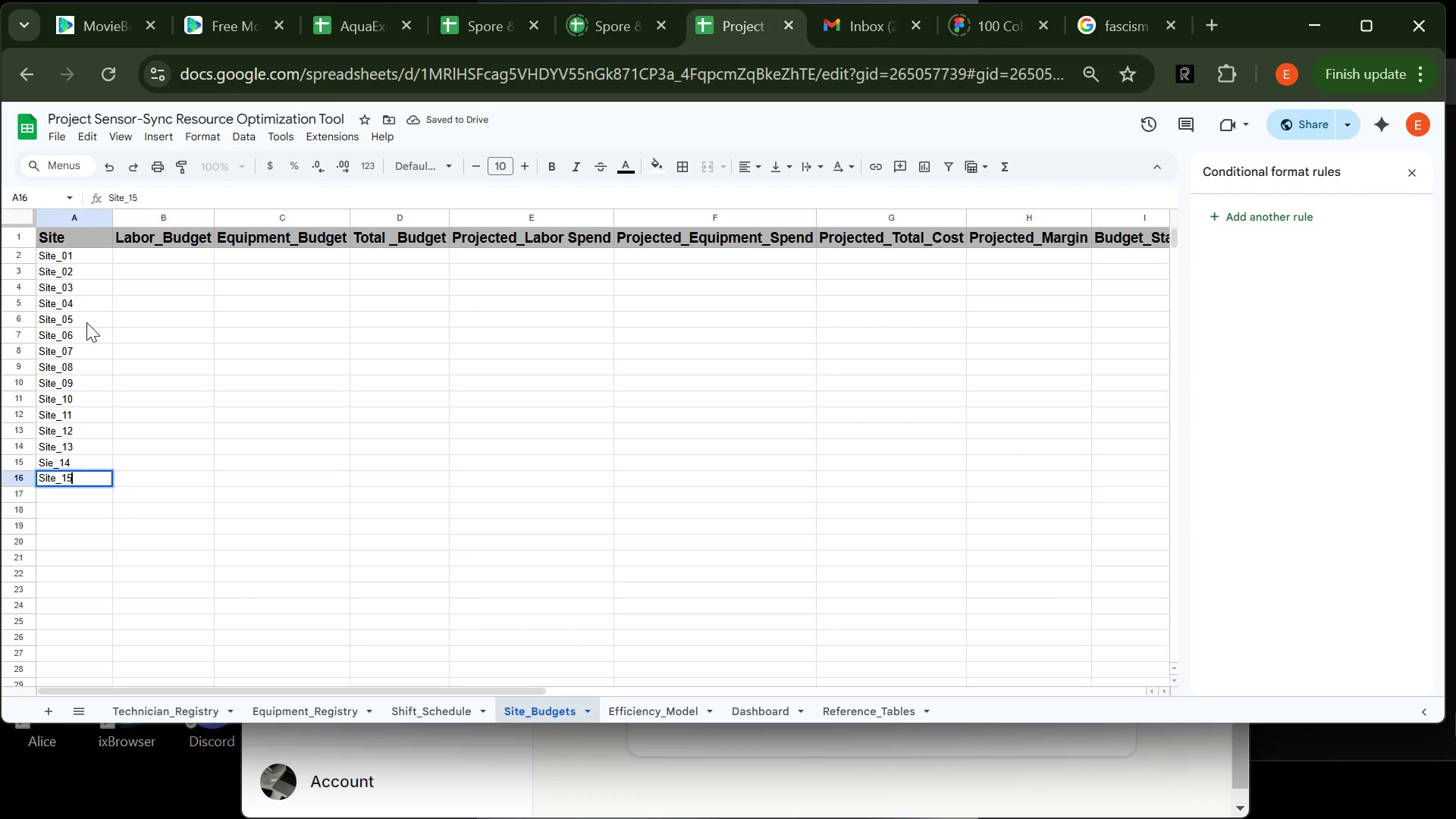 
key(Enter)
 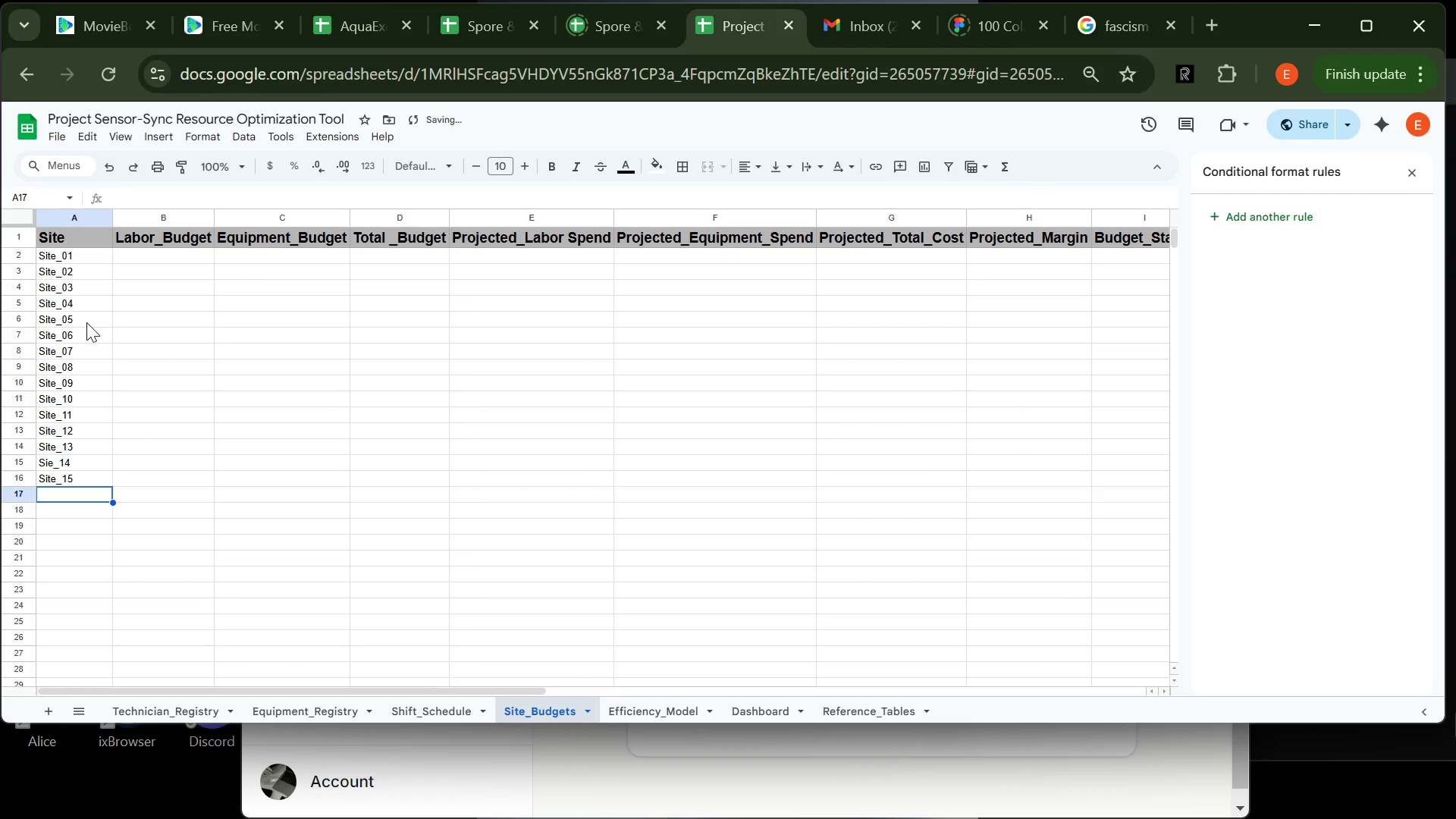 
type(Site_16)
 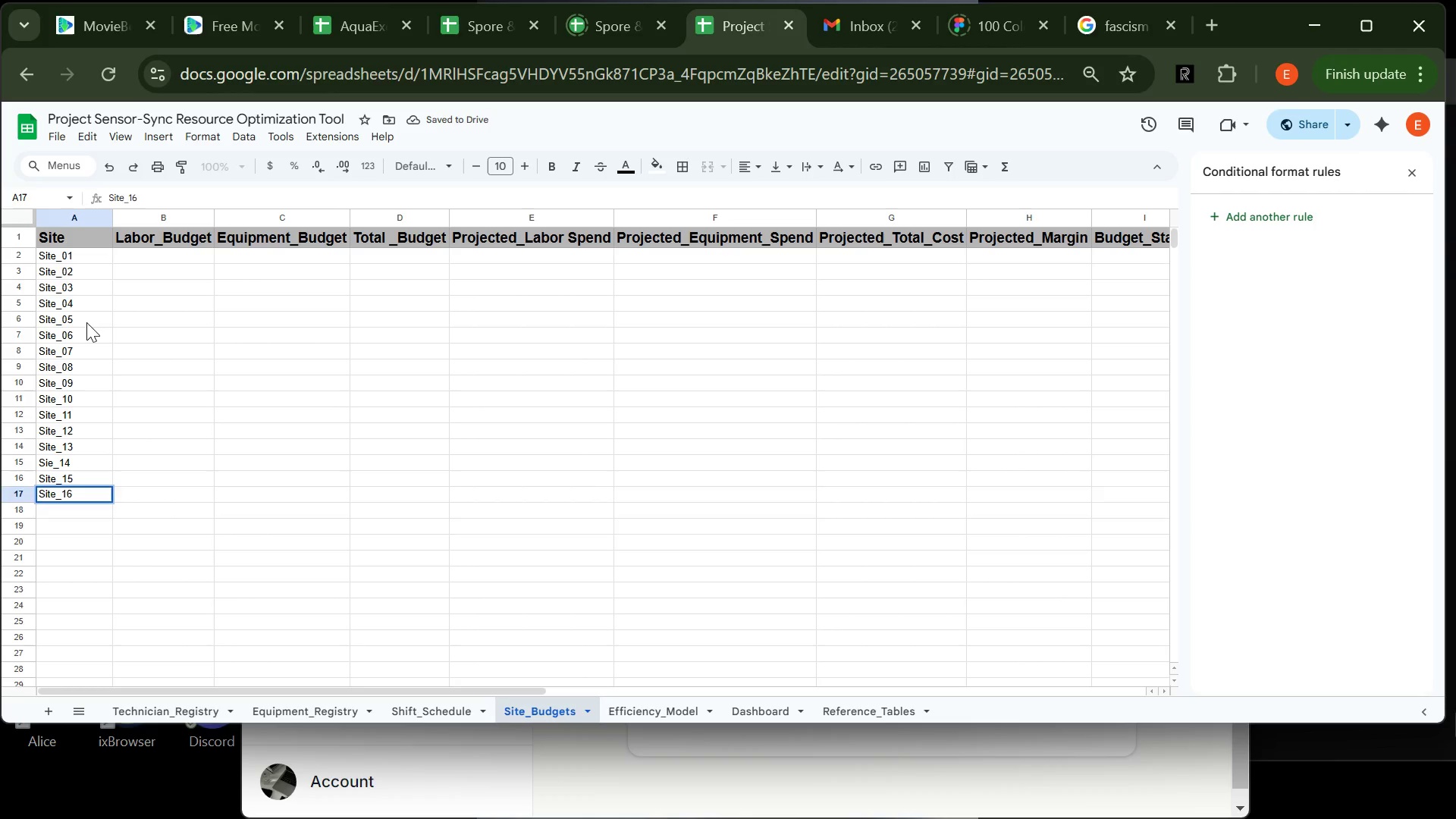 
 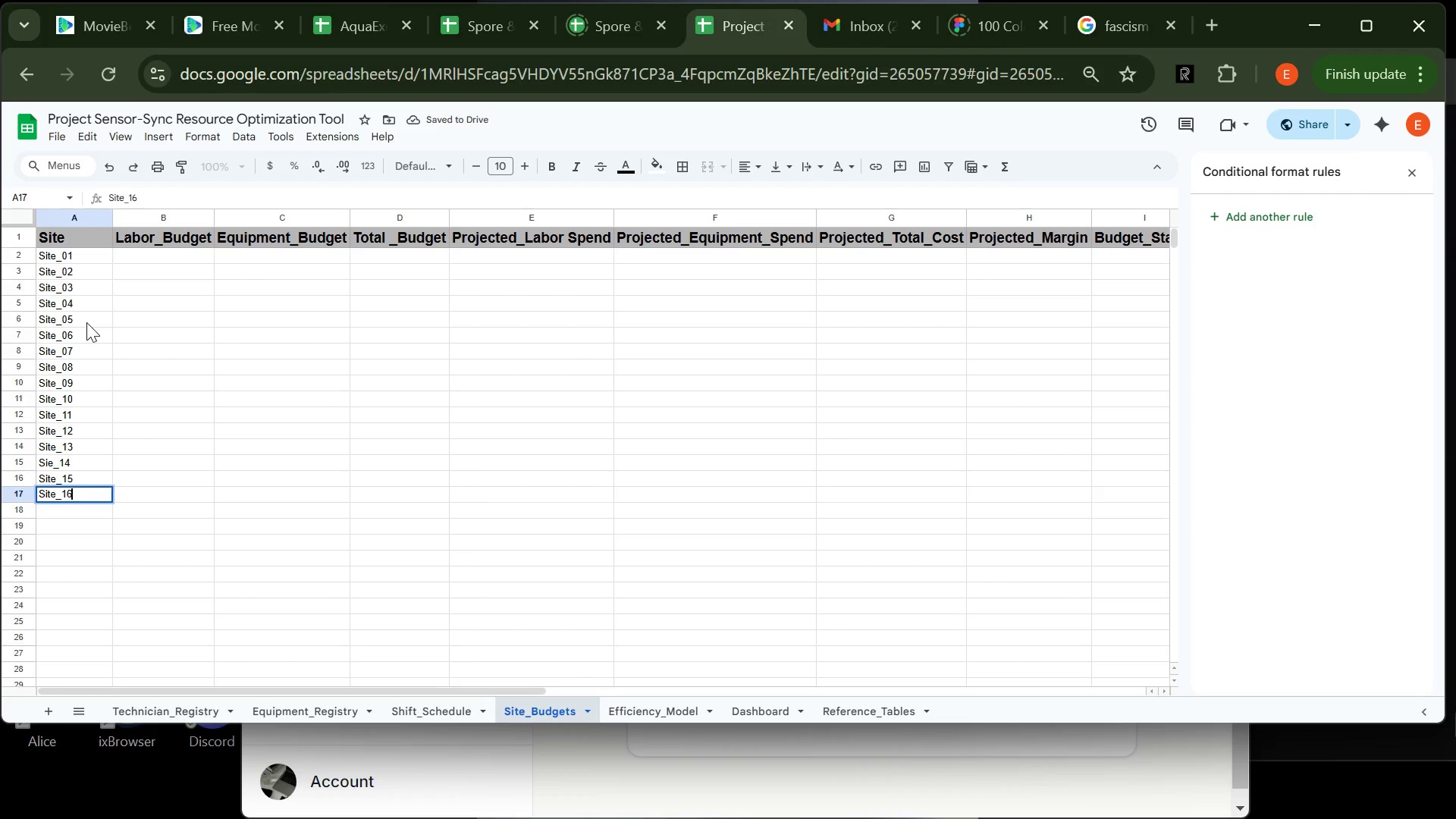 
key(Enter)
 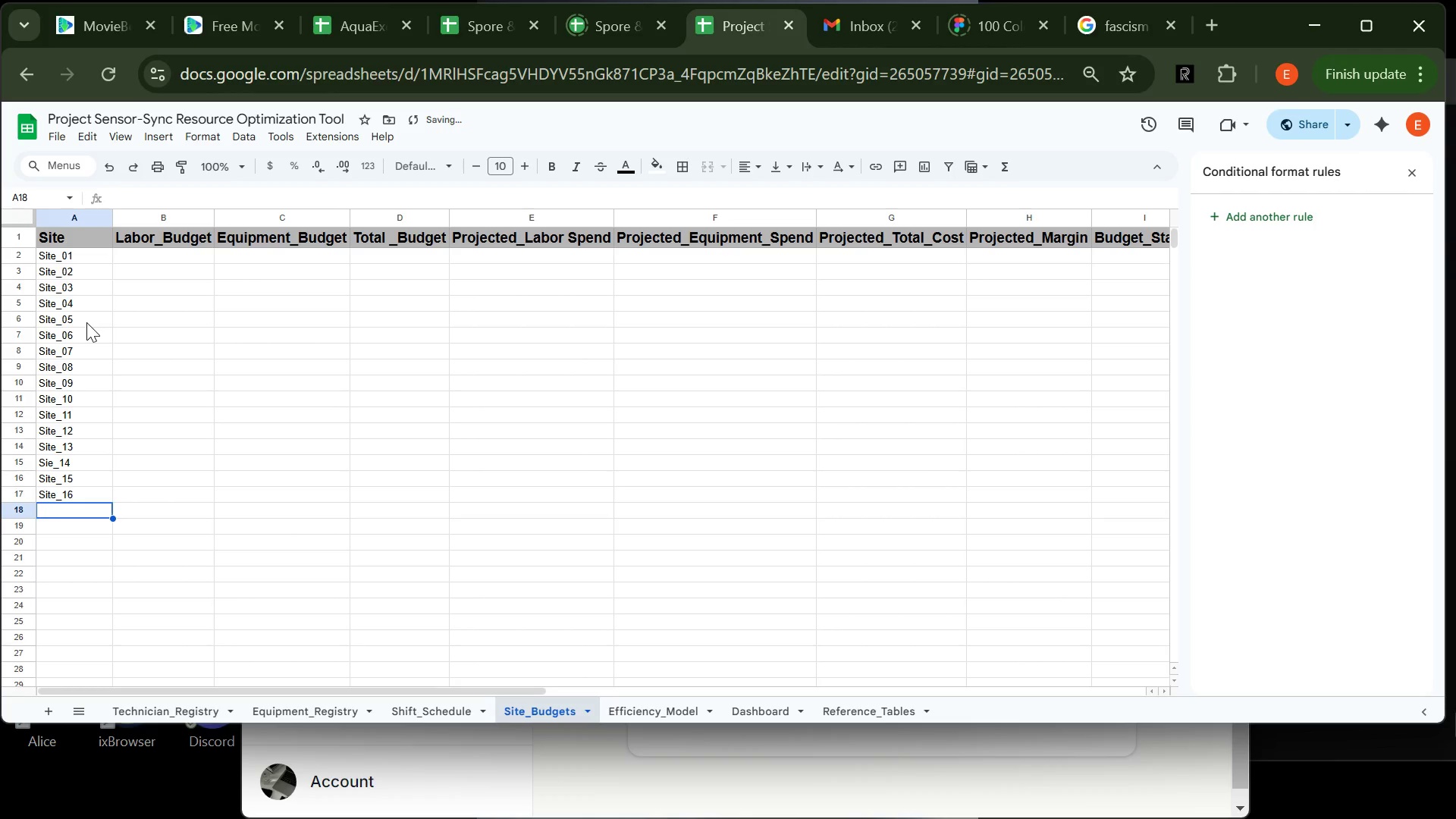 
type(Sitw)
key(Backspace)
type(e_17)
 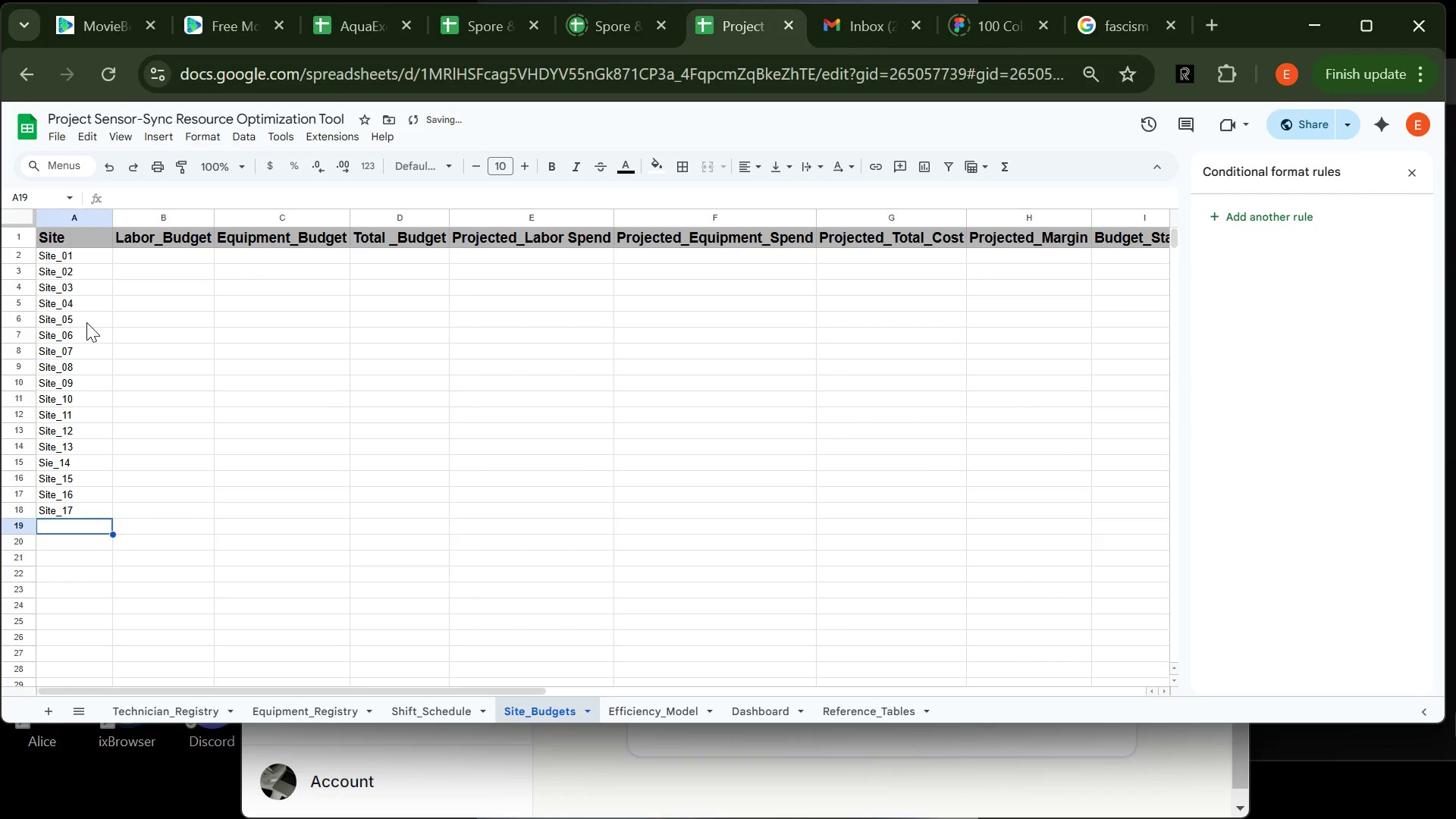 
 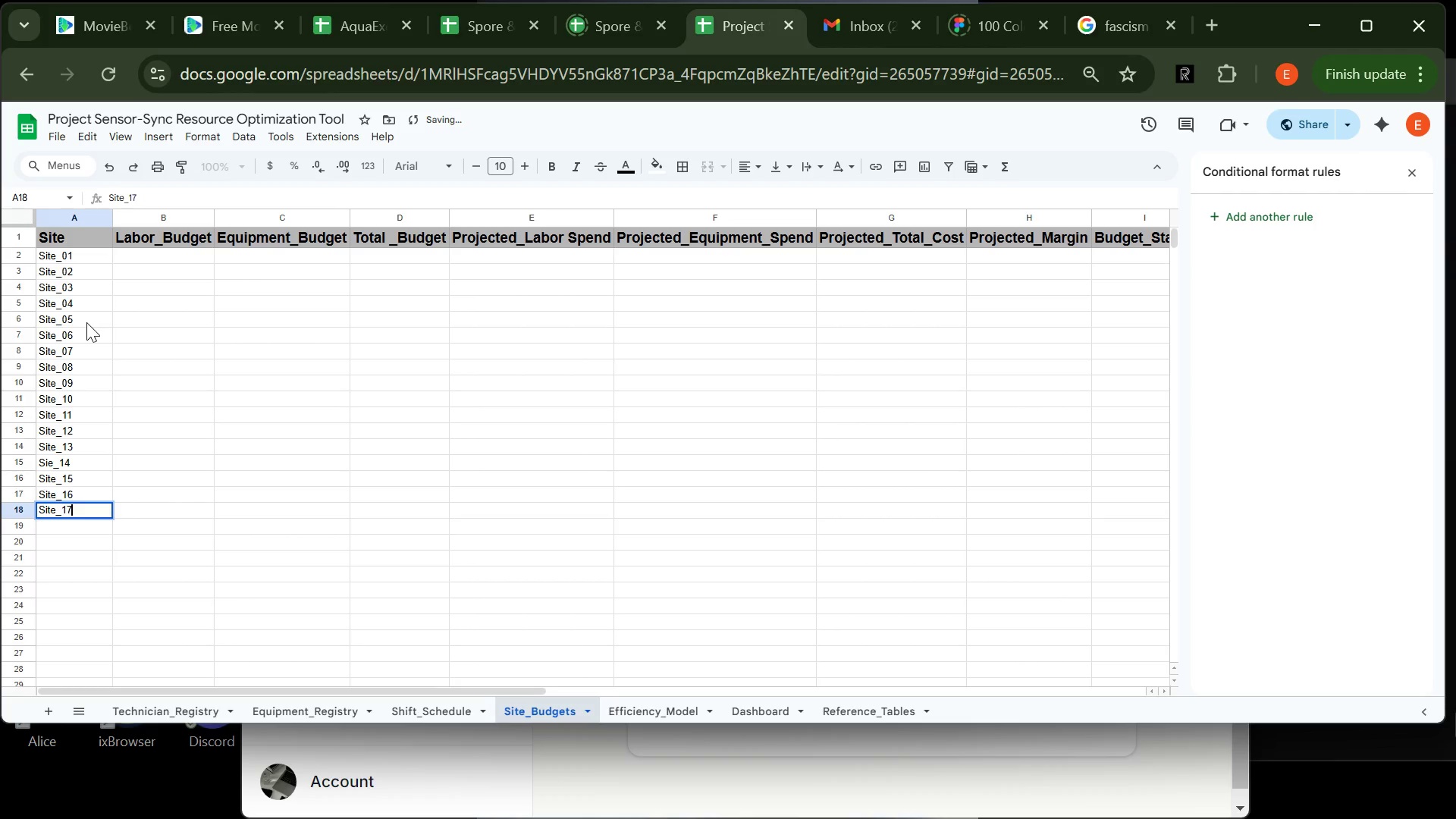 
key(Enter)
 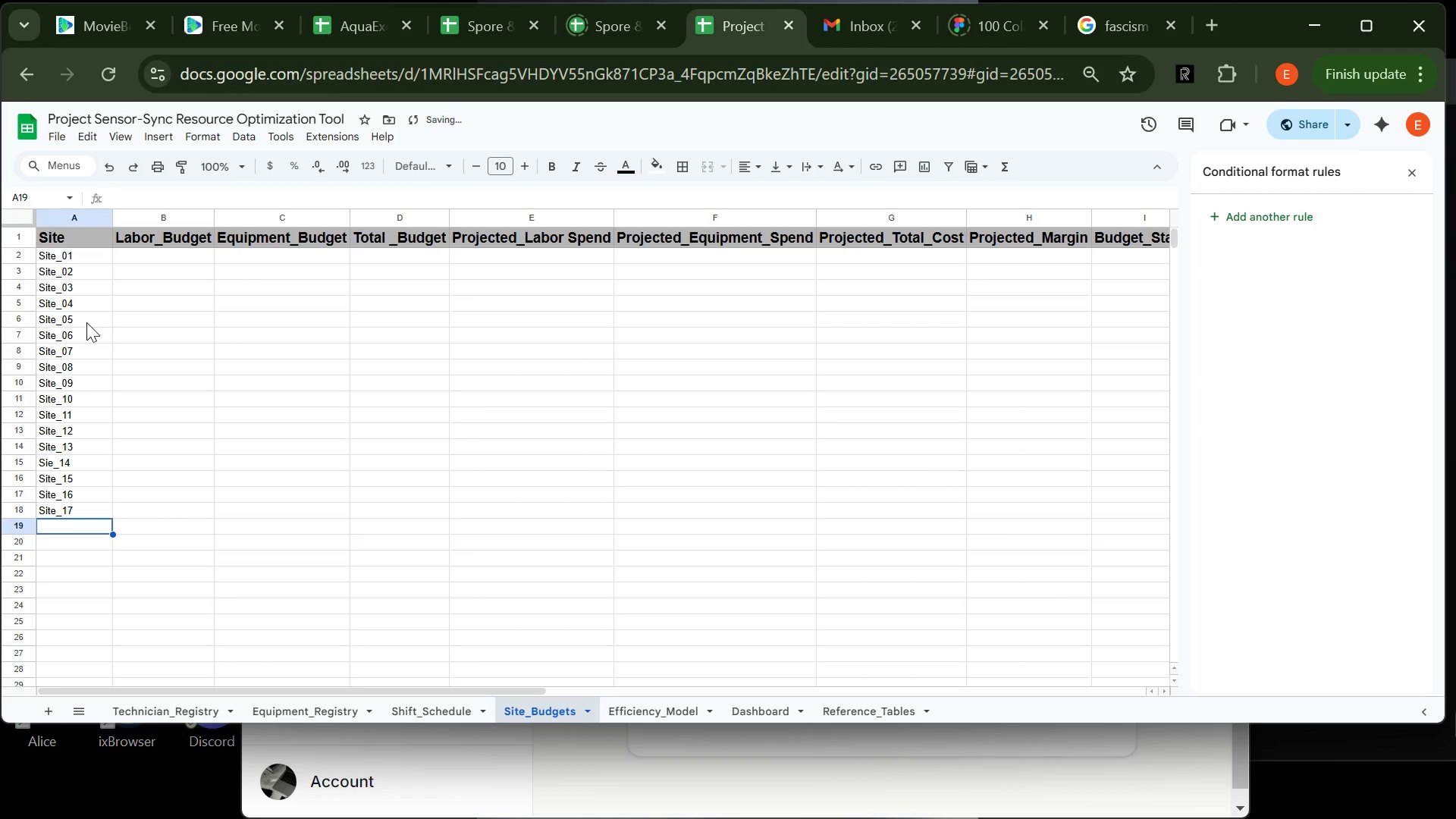 
hold_key(key=ShiftLeft, duration=0.45)
 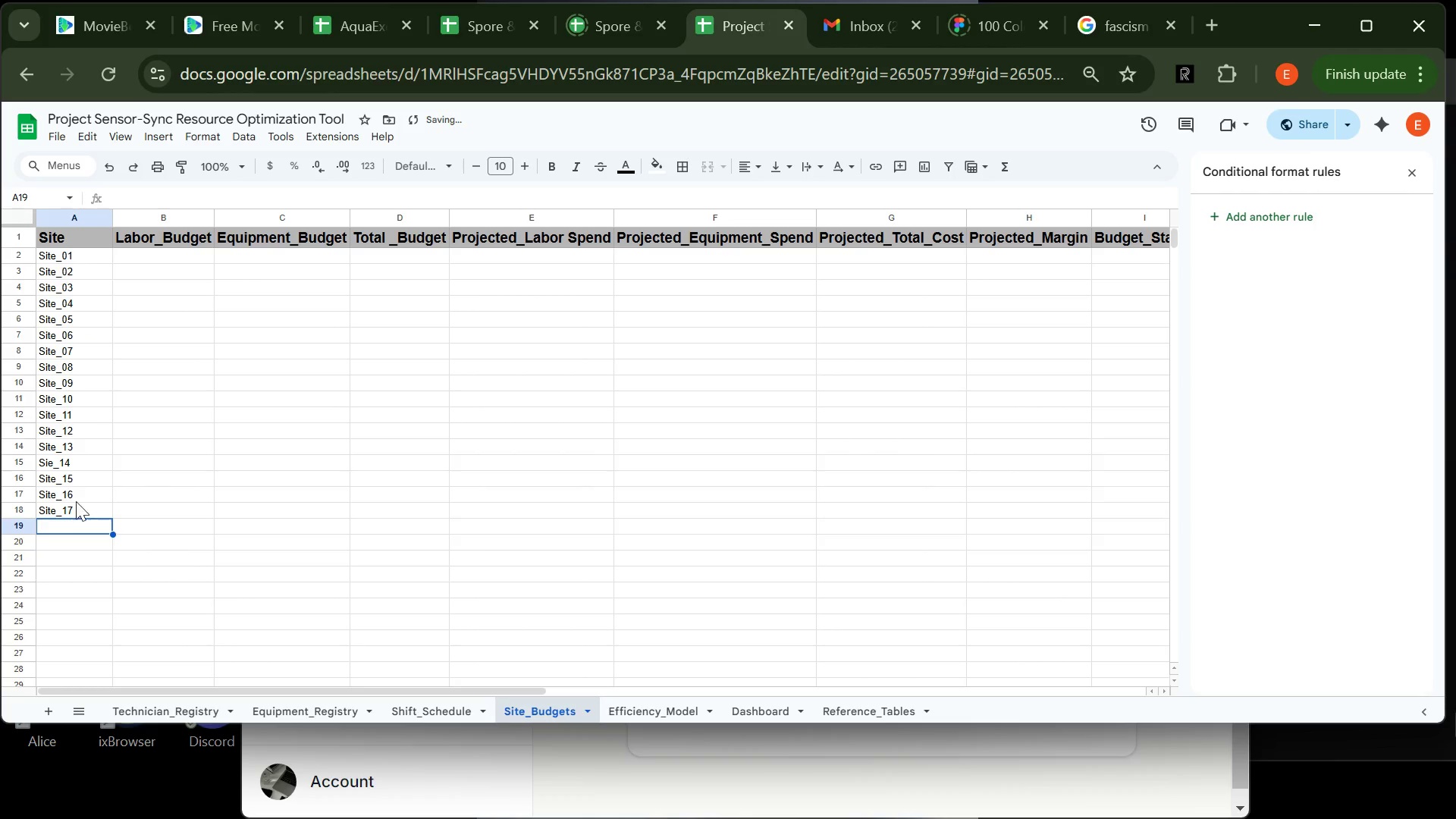 
left_click([79, 497])
 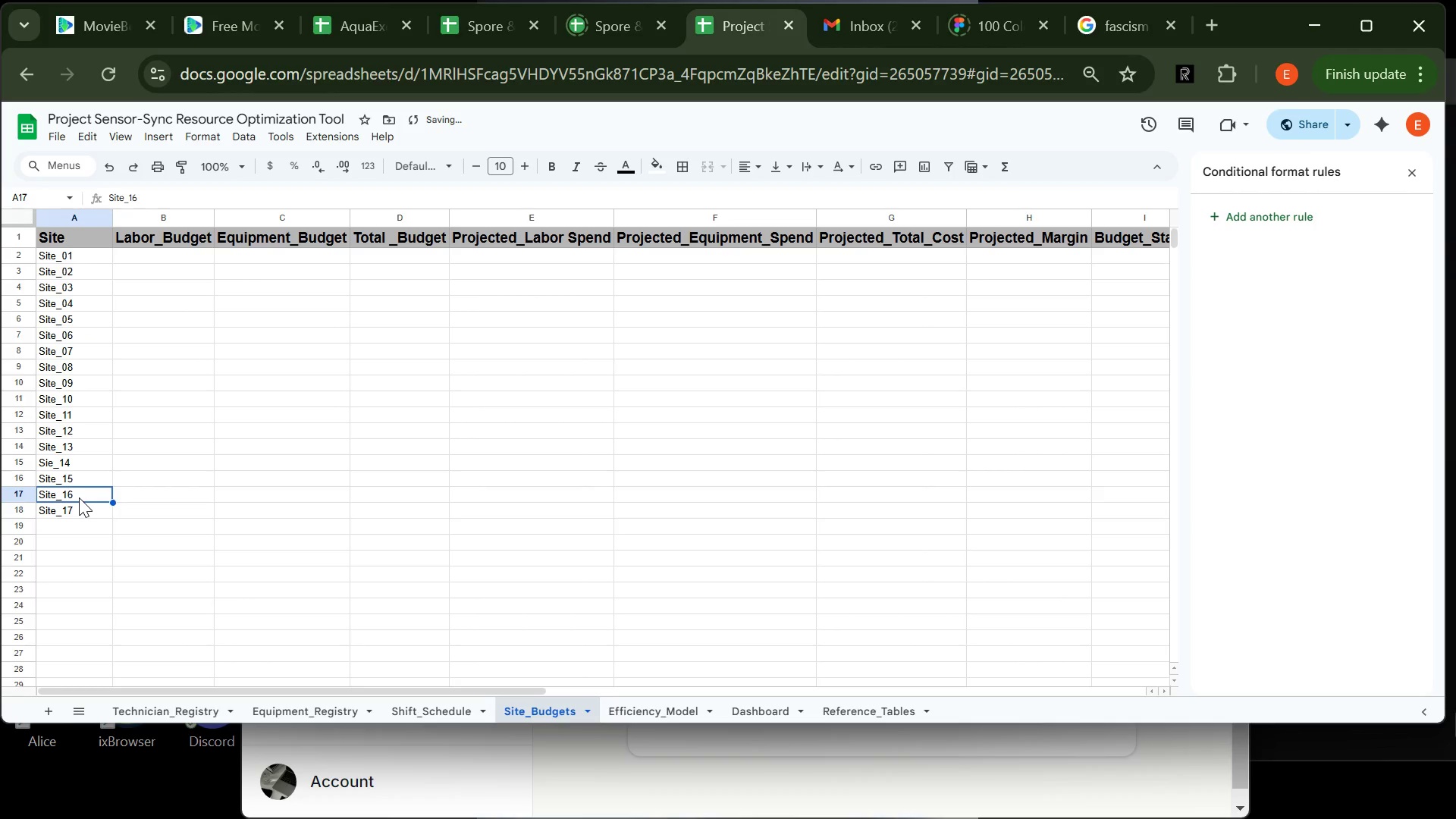 
key(Backspace)
 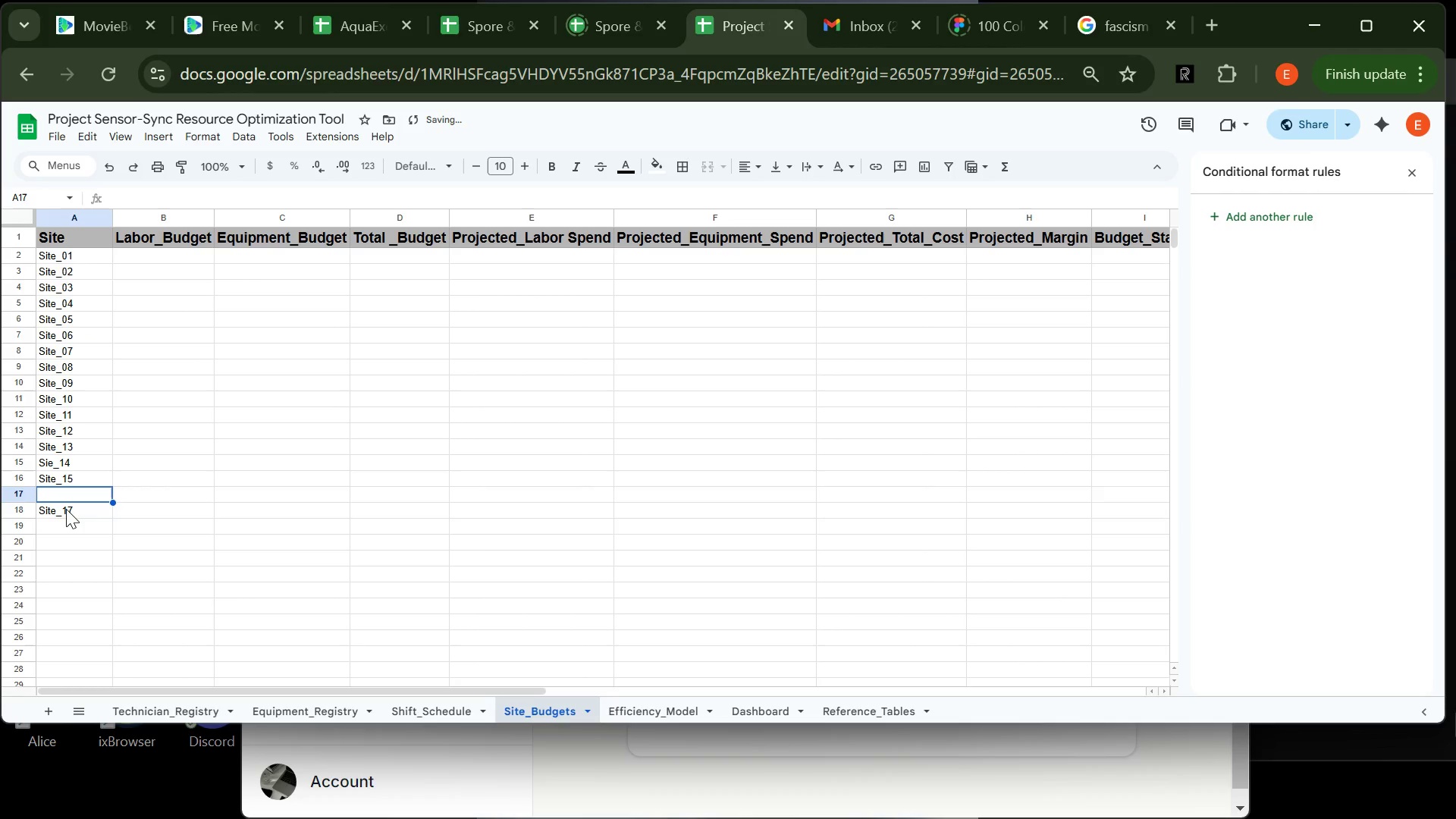 
left_click([66, 509])
 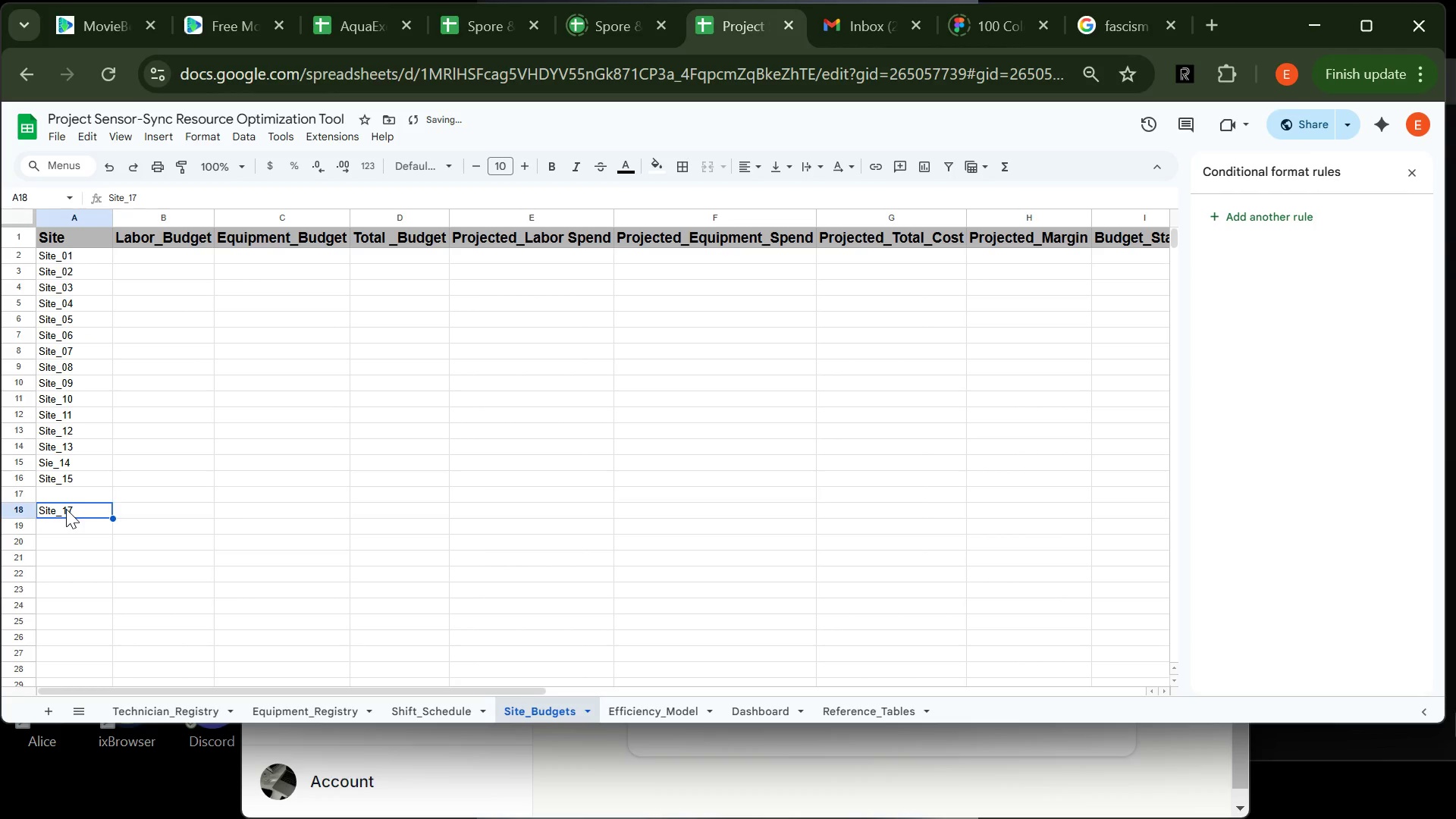 
key(Backspace)
 